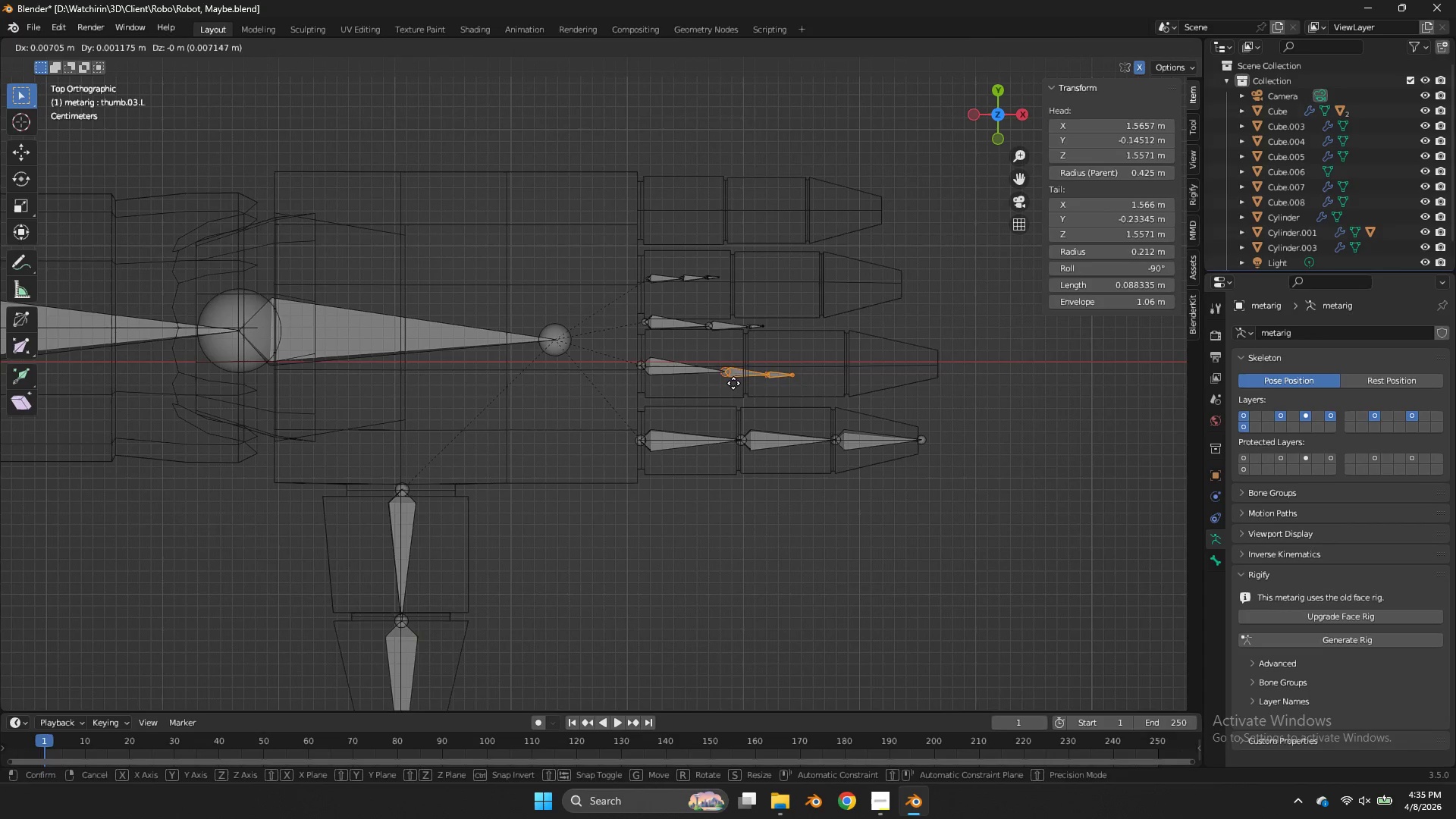 
hold_key(key=ShiftLeft, duration=2.16)
left_click([948, 337])
 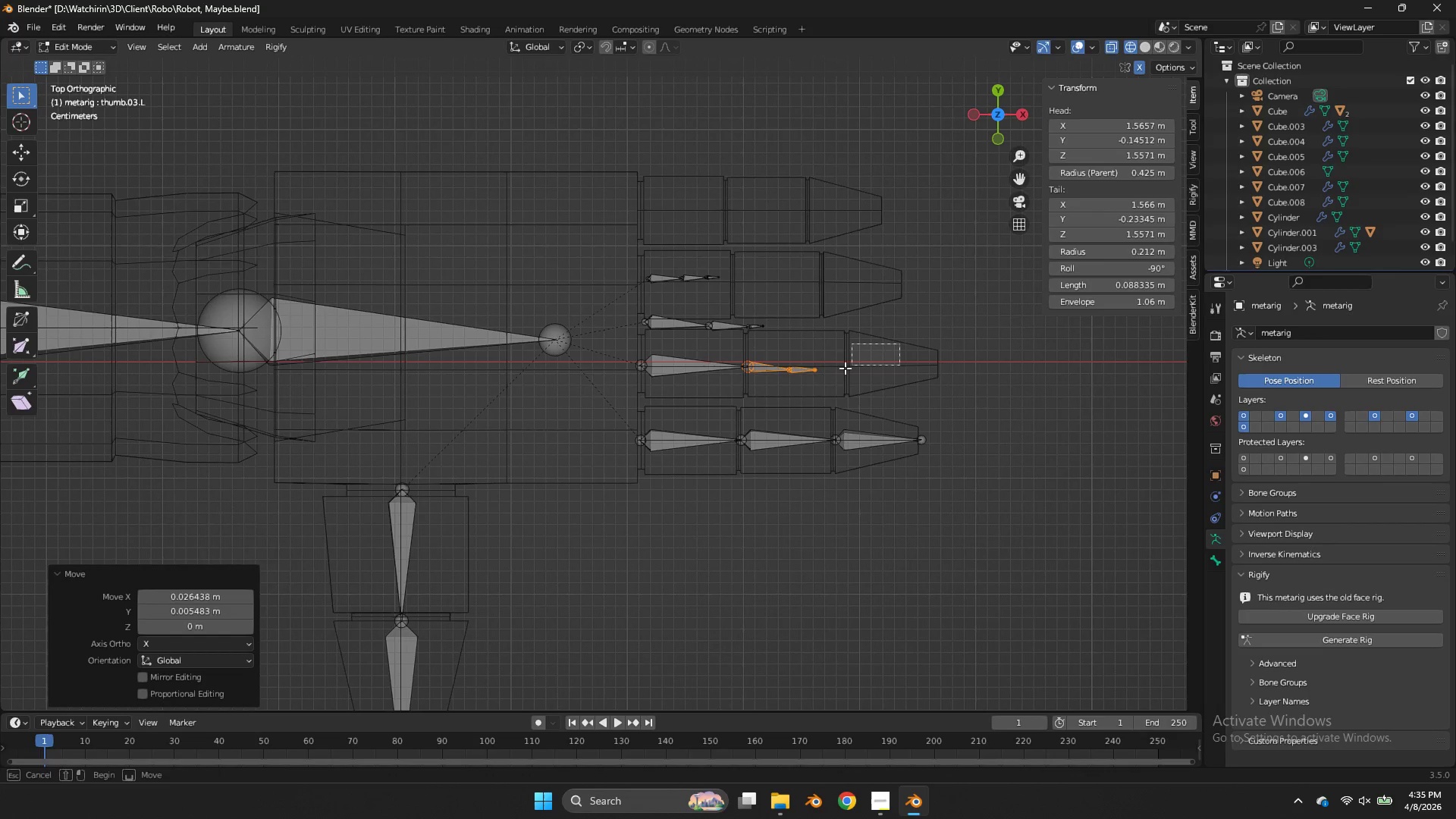 
left_click_drag(start_coordinate=[899, 344], to_coordinate=[780, 394])
 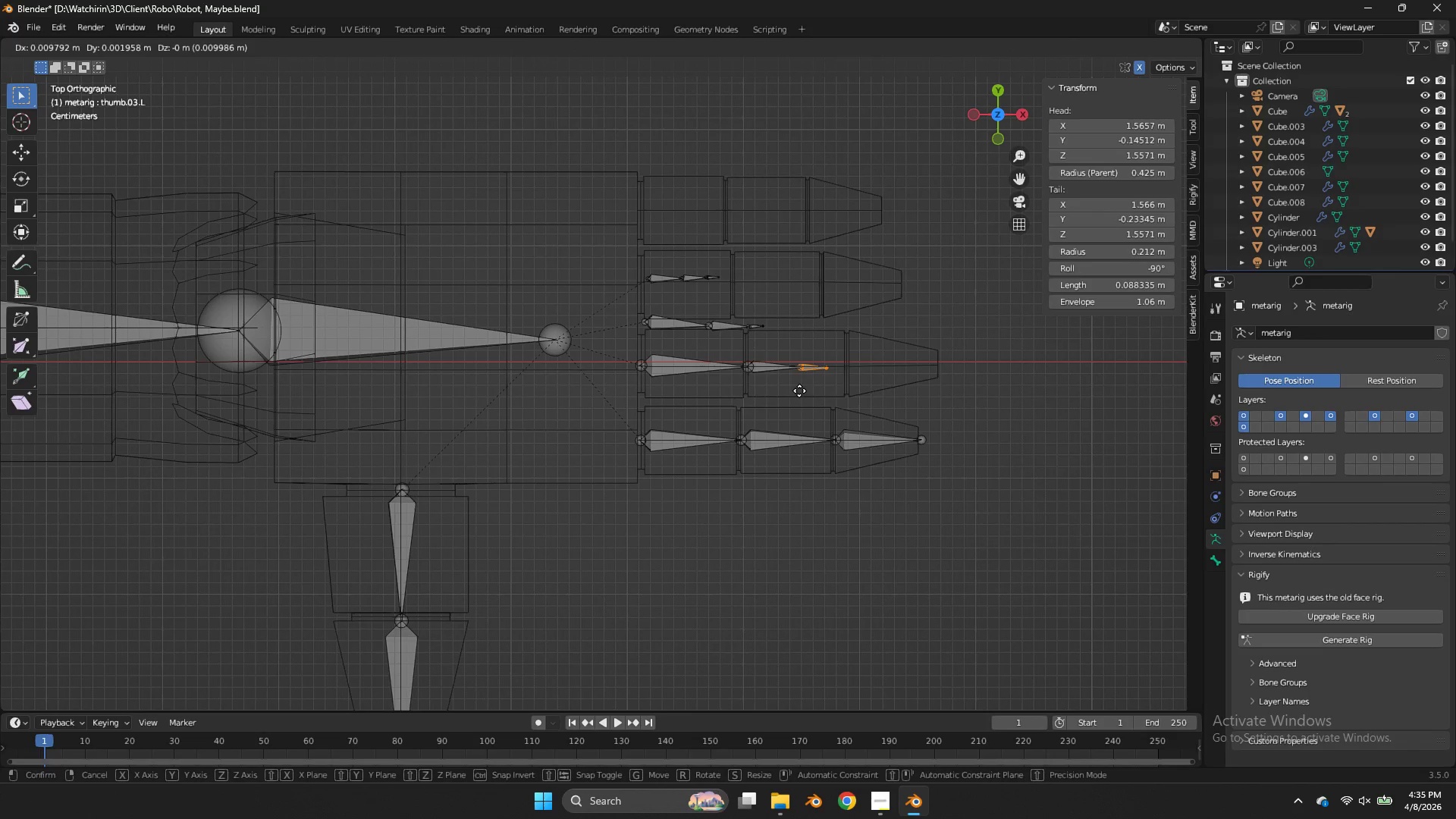 
key(G)
 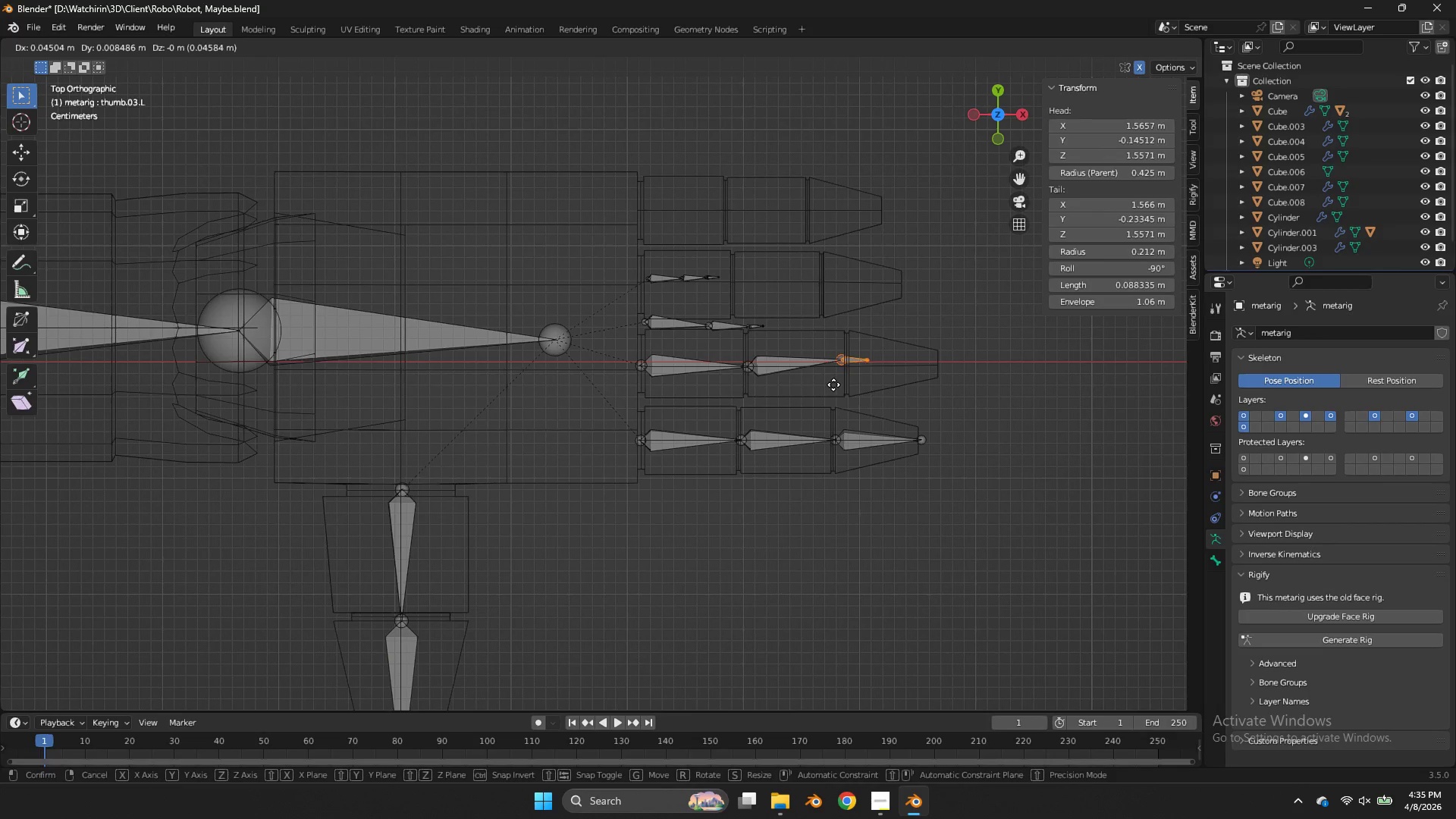 
hold_key(key=ShiftLeft, duration=1.59)
left_click([904, 453])
 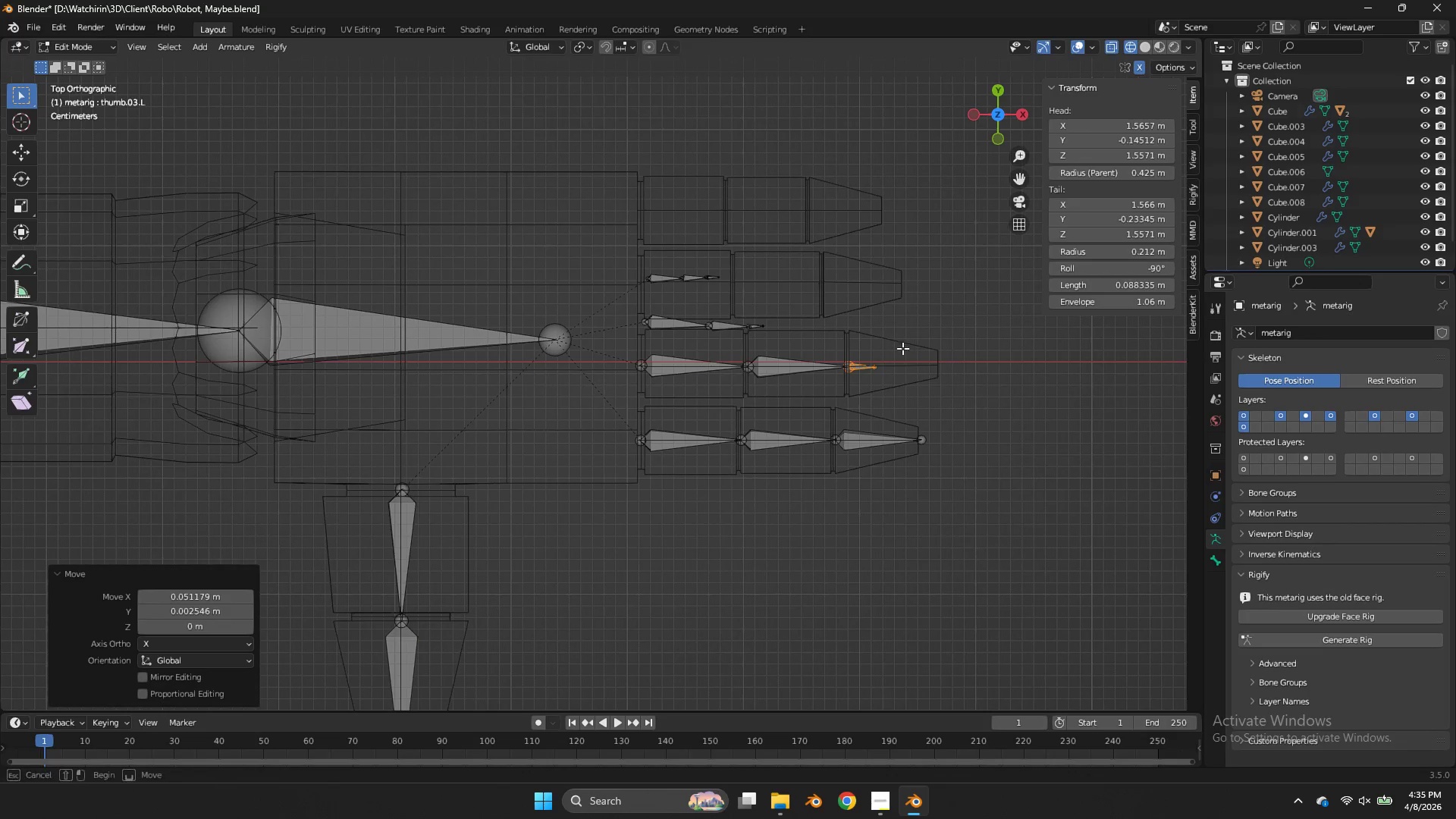 
left_click_drag(start_coordinate=[912, 344], to_coordinate=[864, 378])
 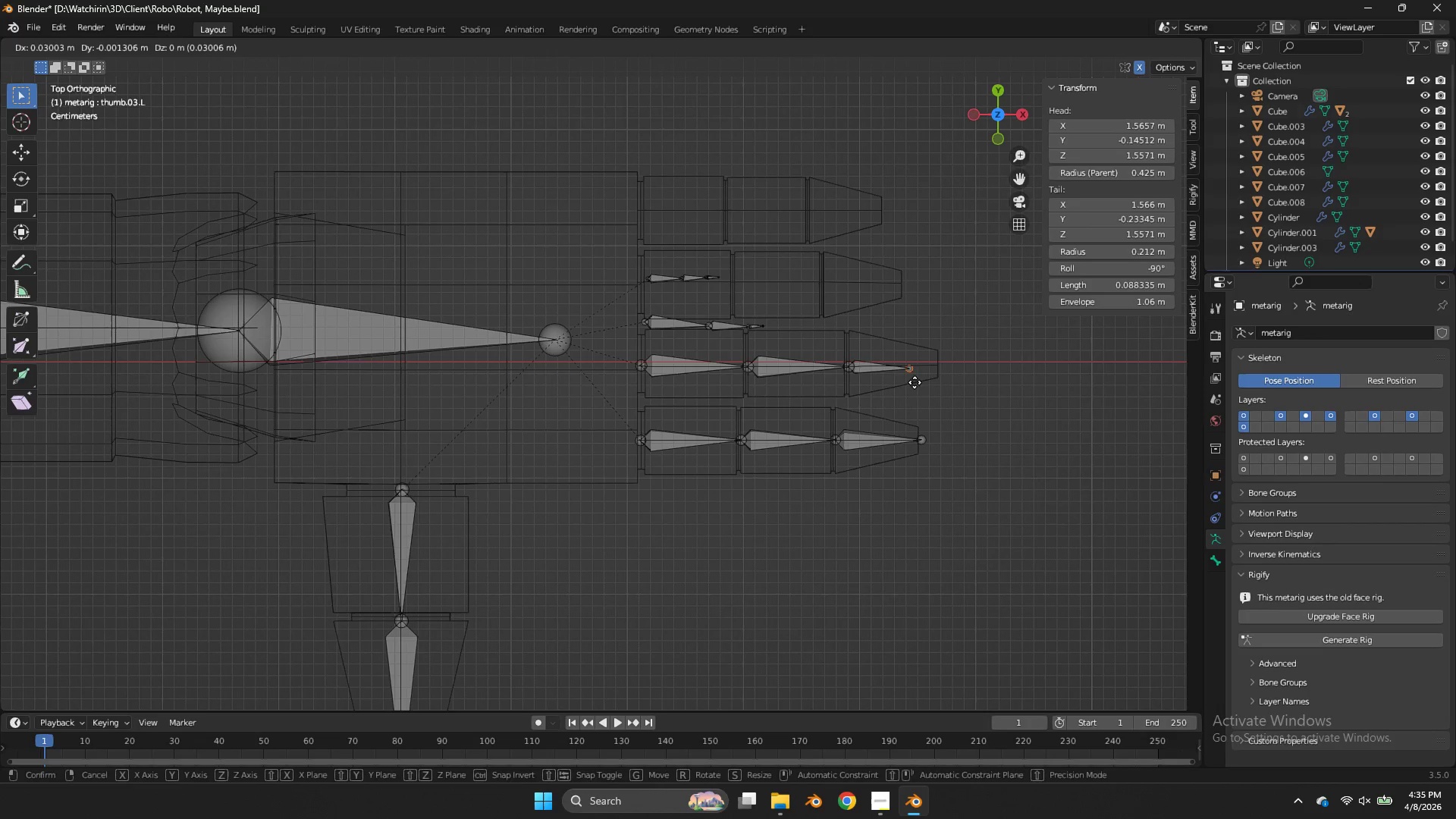 
type(gzx)
 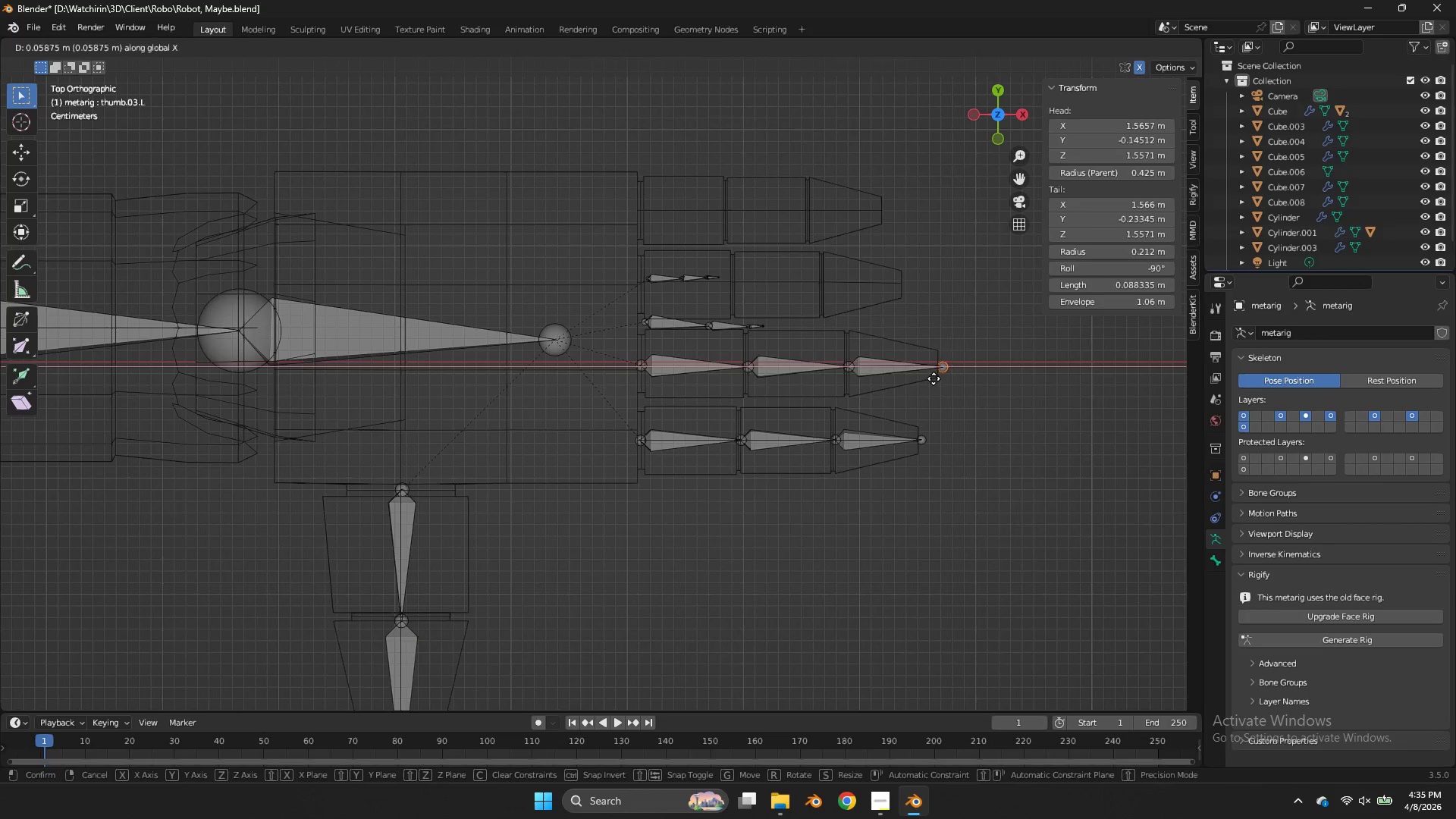 
hold_key(key=ShiftLeft, duration=0.42)
left_click([933, 378])
 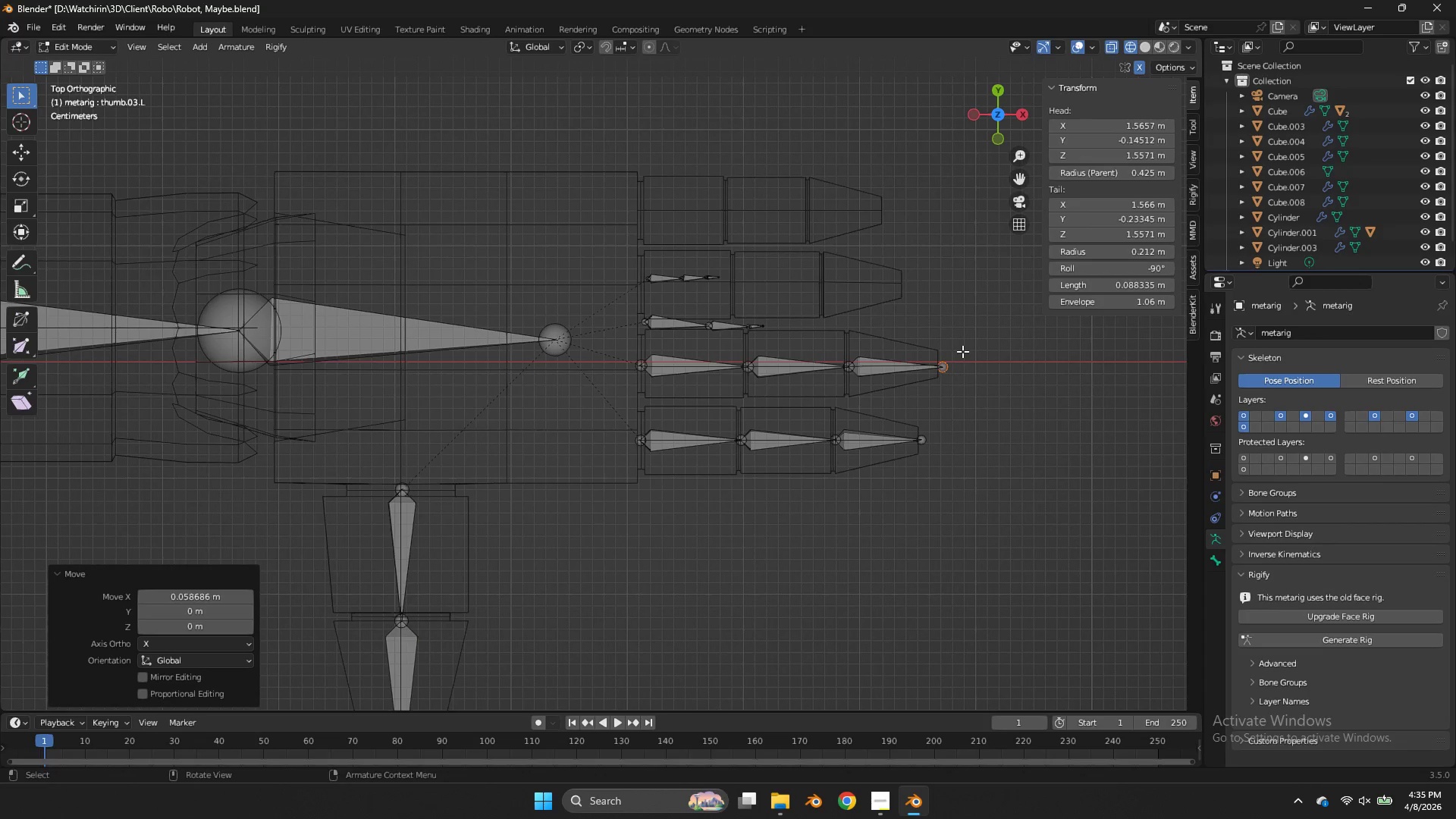 
left_click_drag(start_coordinate=[962, 351], to_coordinate=[629, 384])
 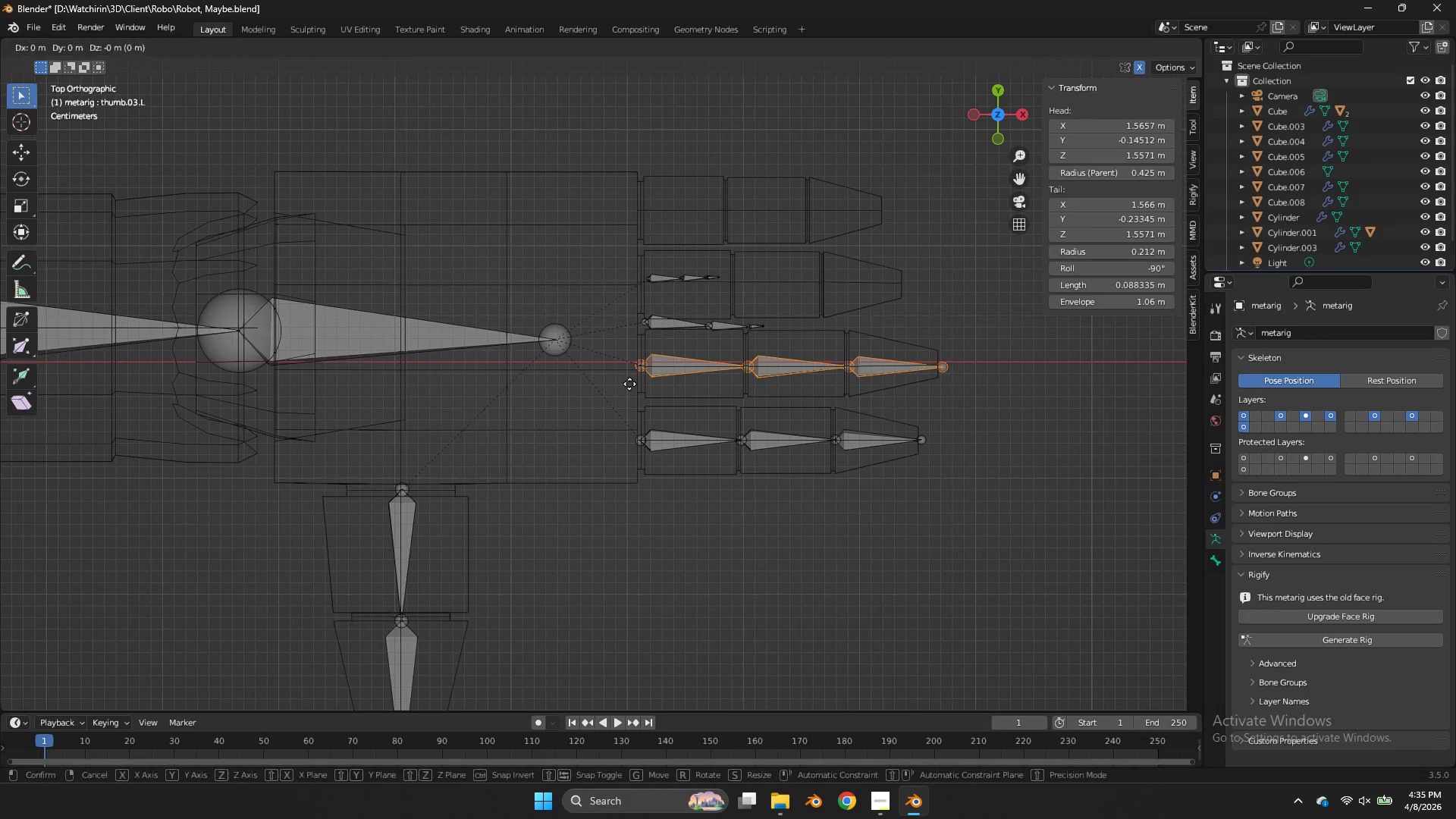 
key(G)
 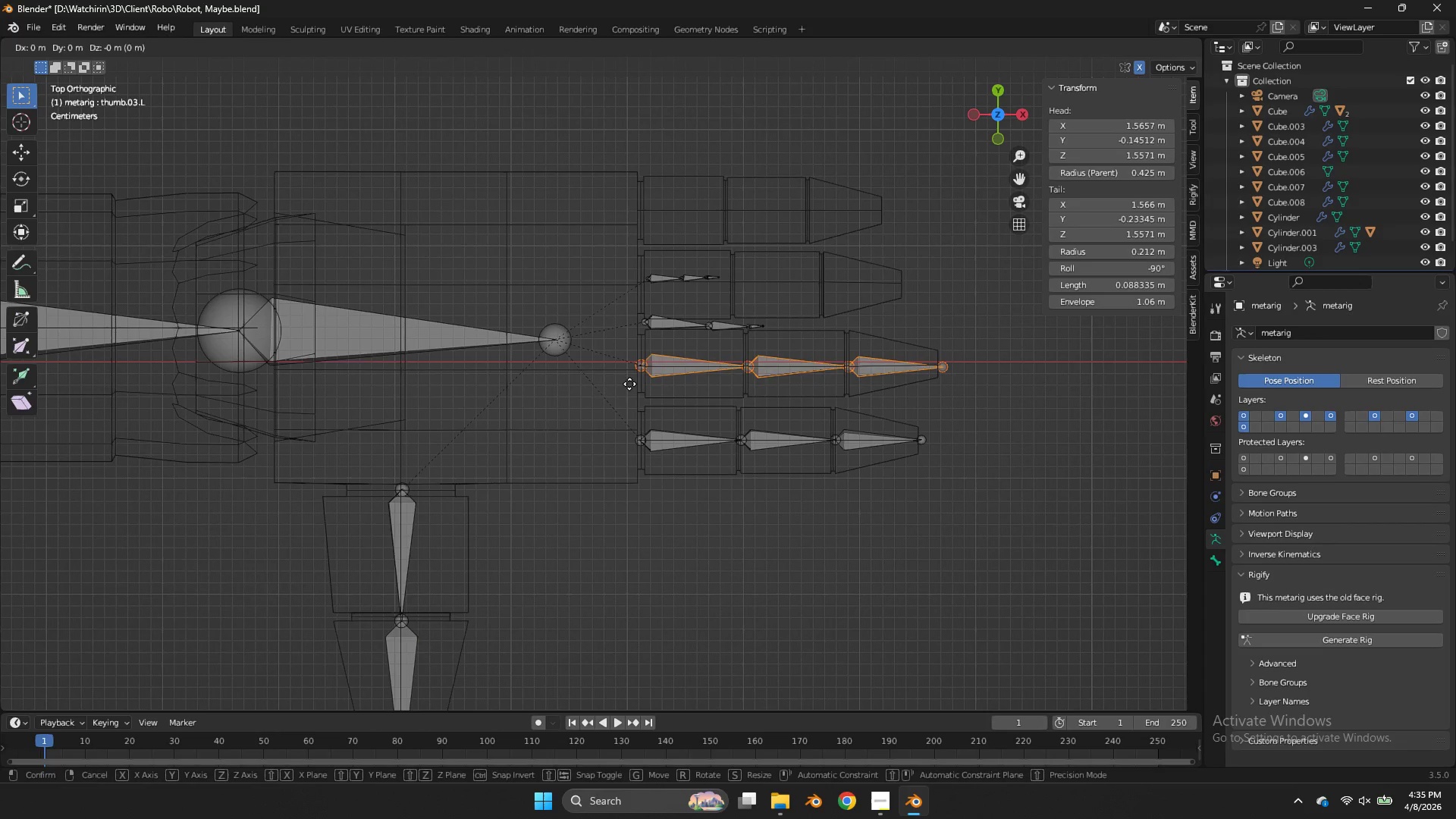 
hold_key(key=ShiftLeft, duration=0.61)
left_click([628, 371])
 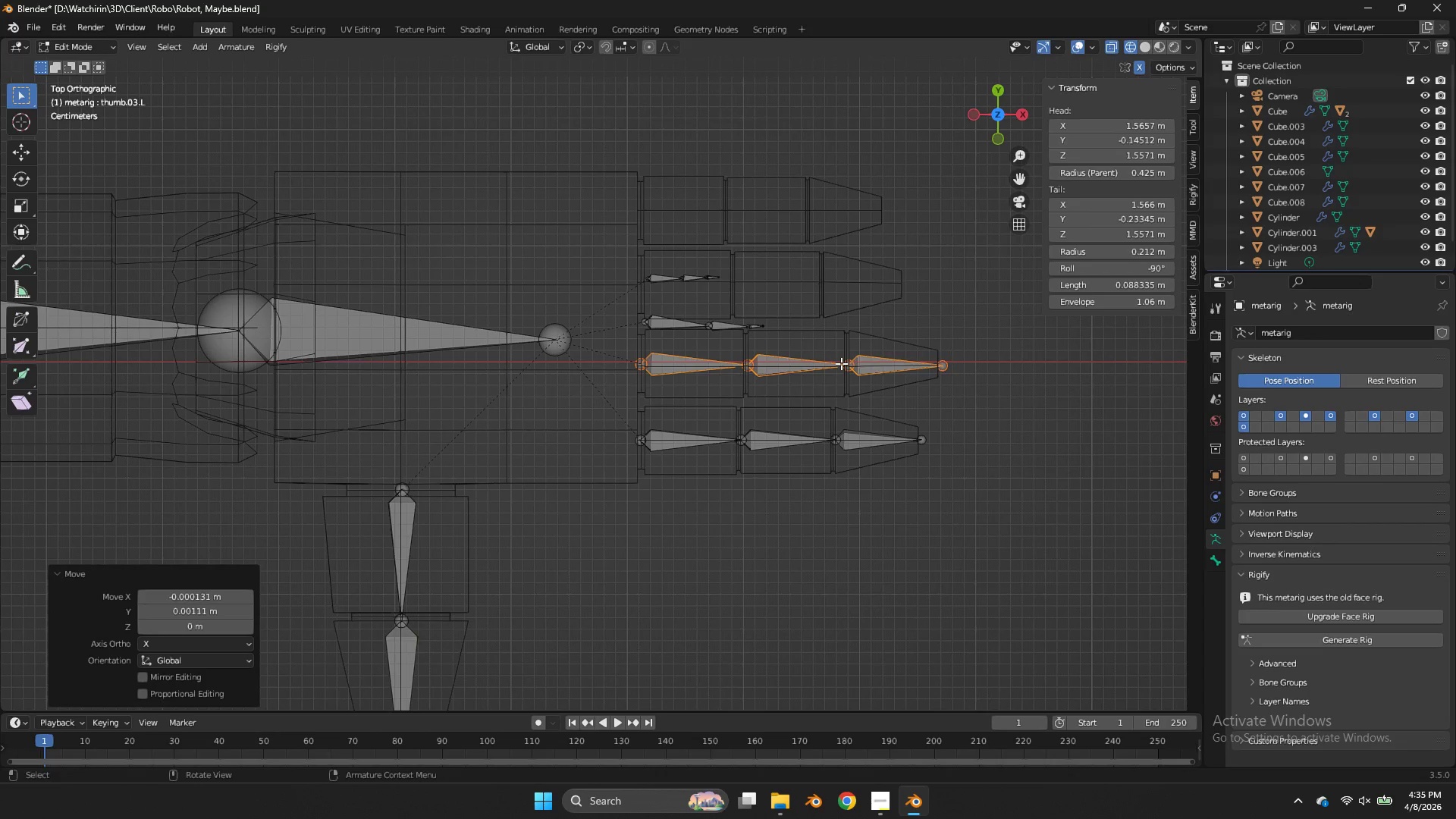 
type(sy0)
 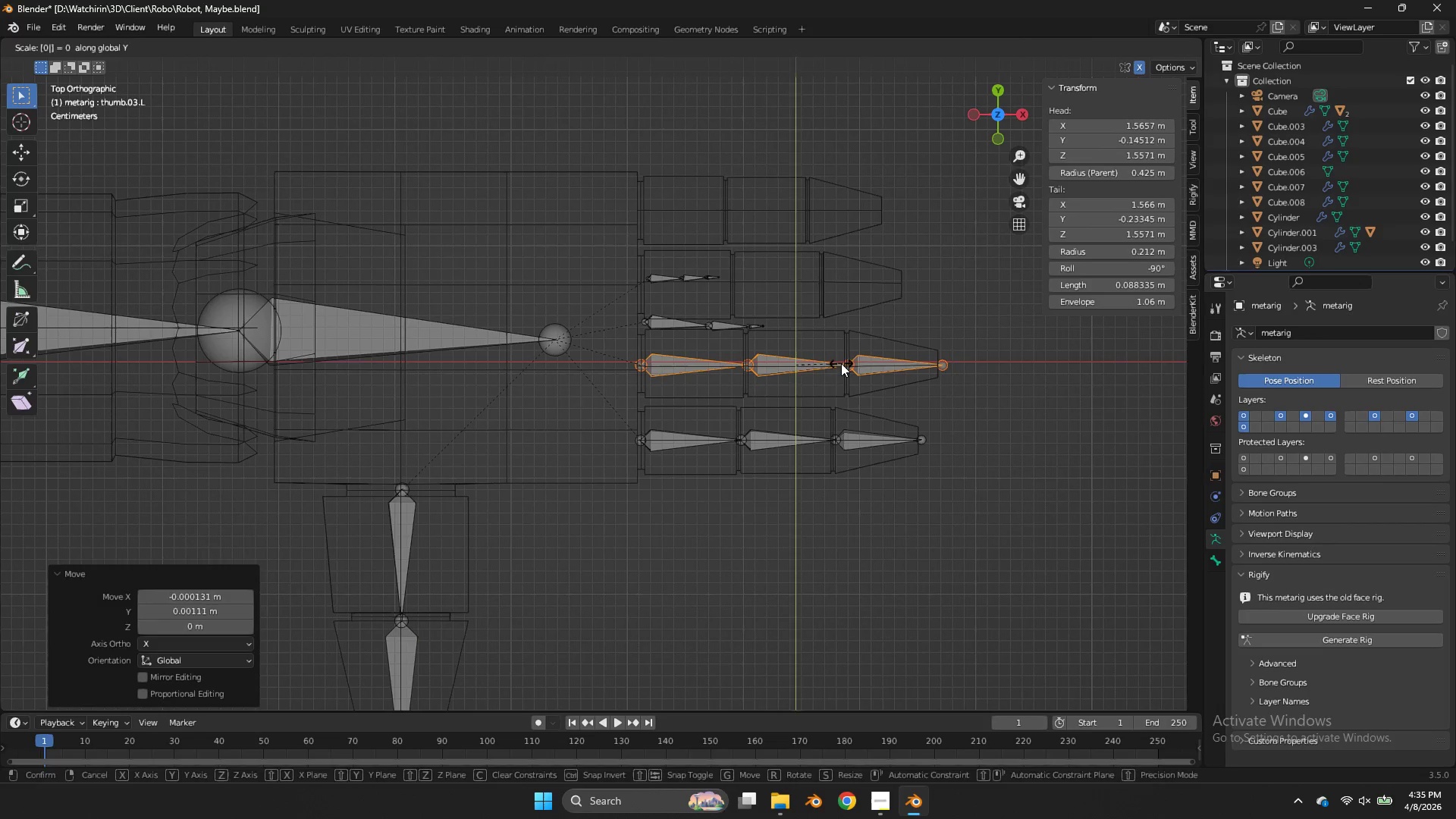 
key(Enter)
 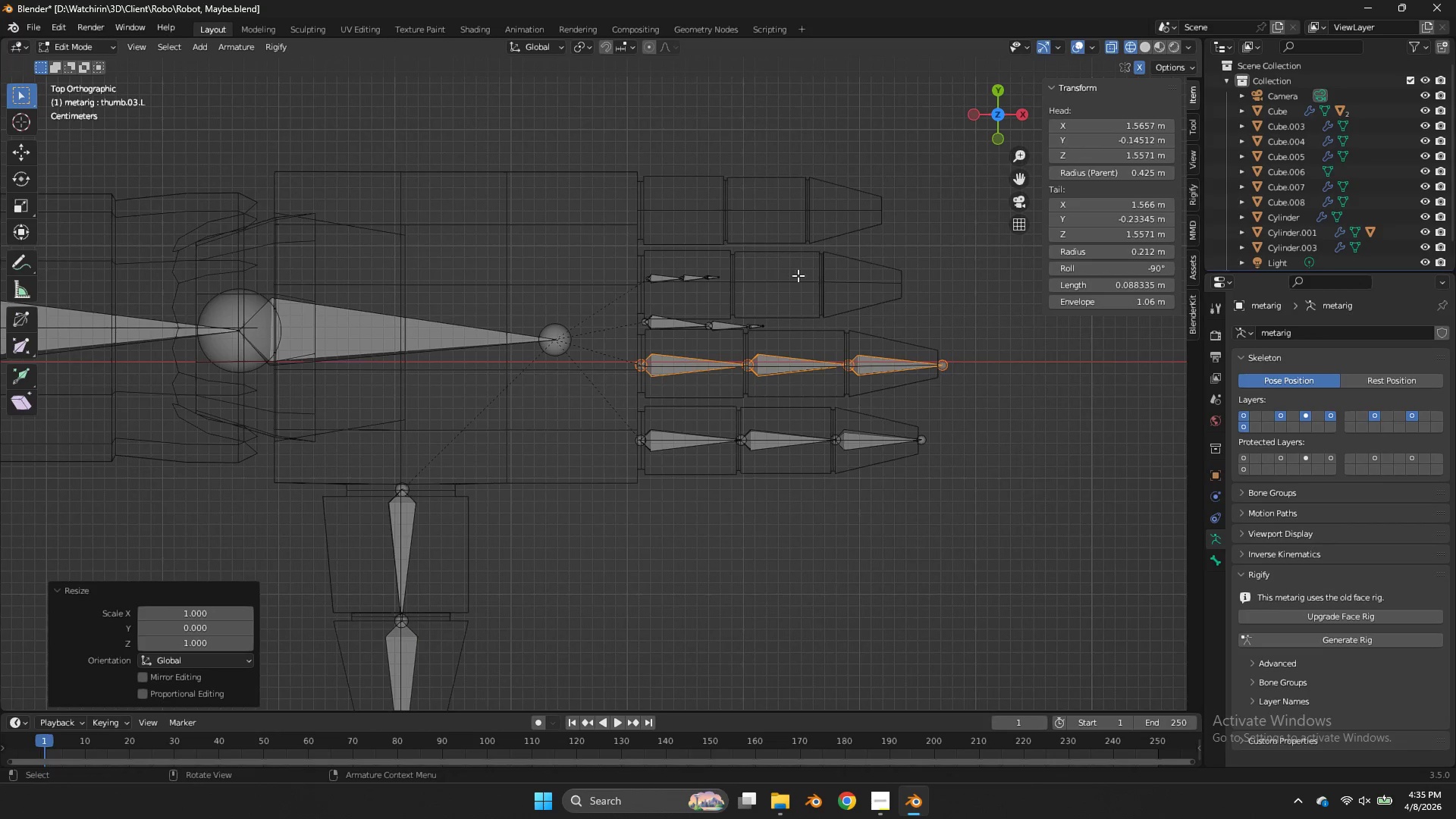 
left_click_drag(start_coordinate=[797, 259], to_coordinate=[632, 340])
 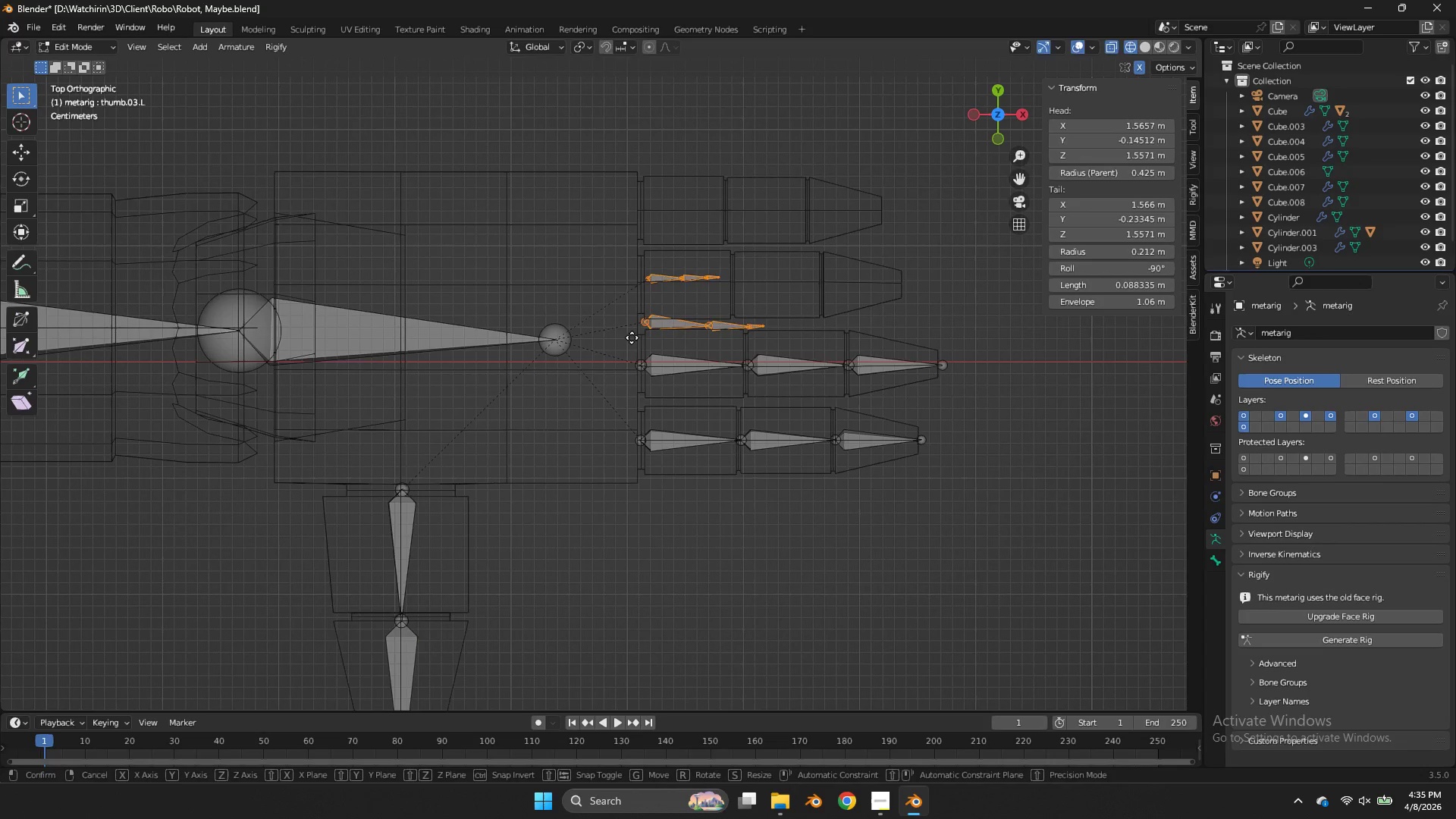 
key(G)
 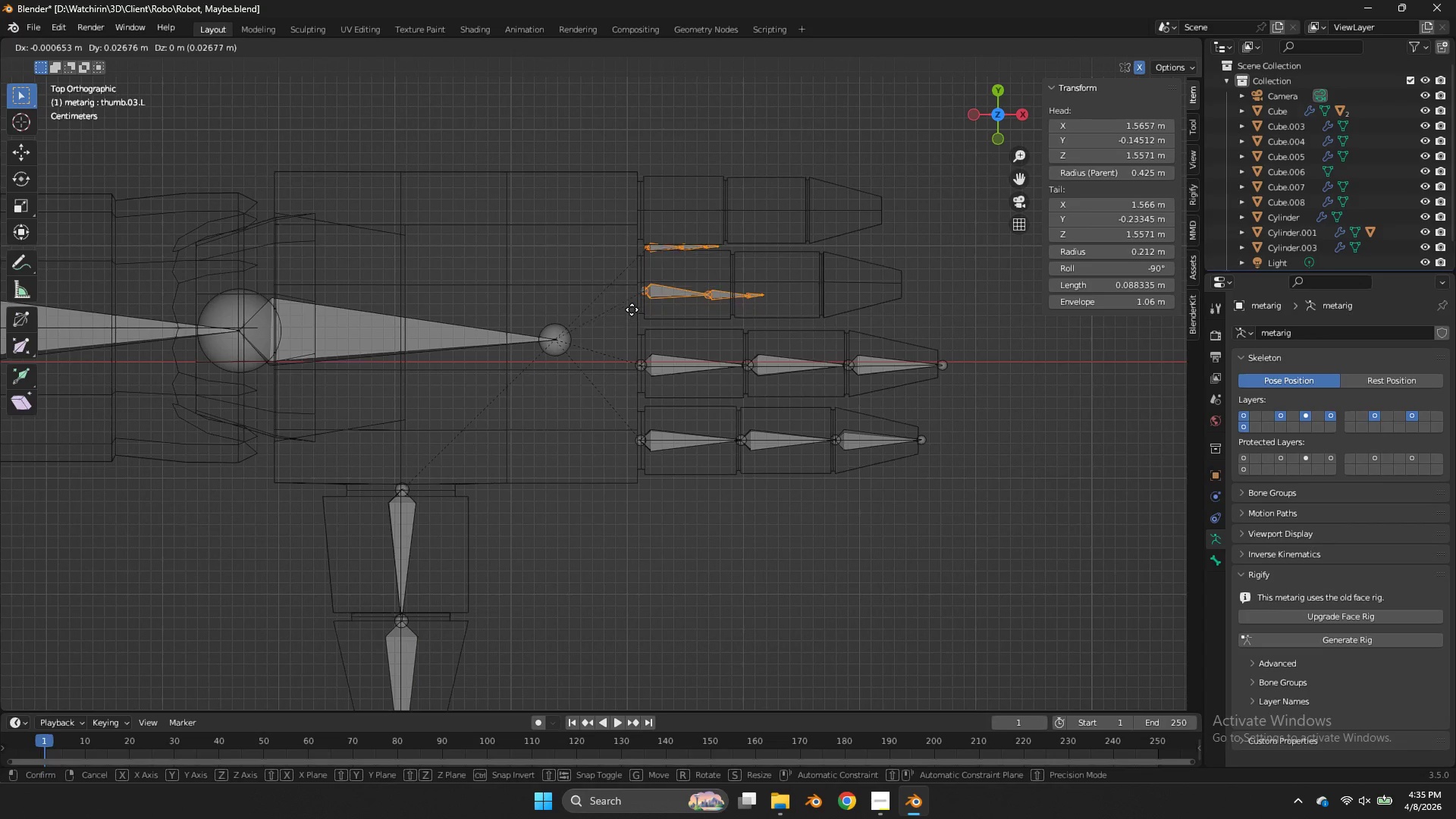 
hold_key(key=ShiftLeft, duration=1.81)
left_click([611, 256])
 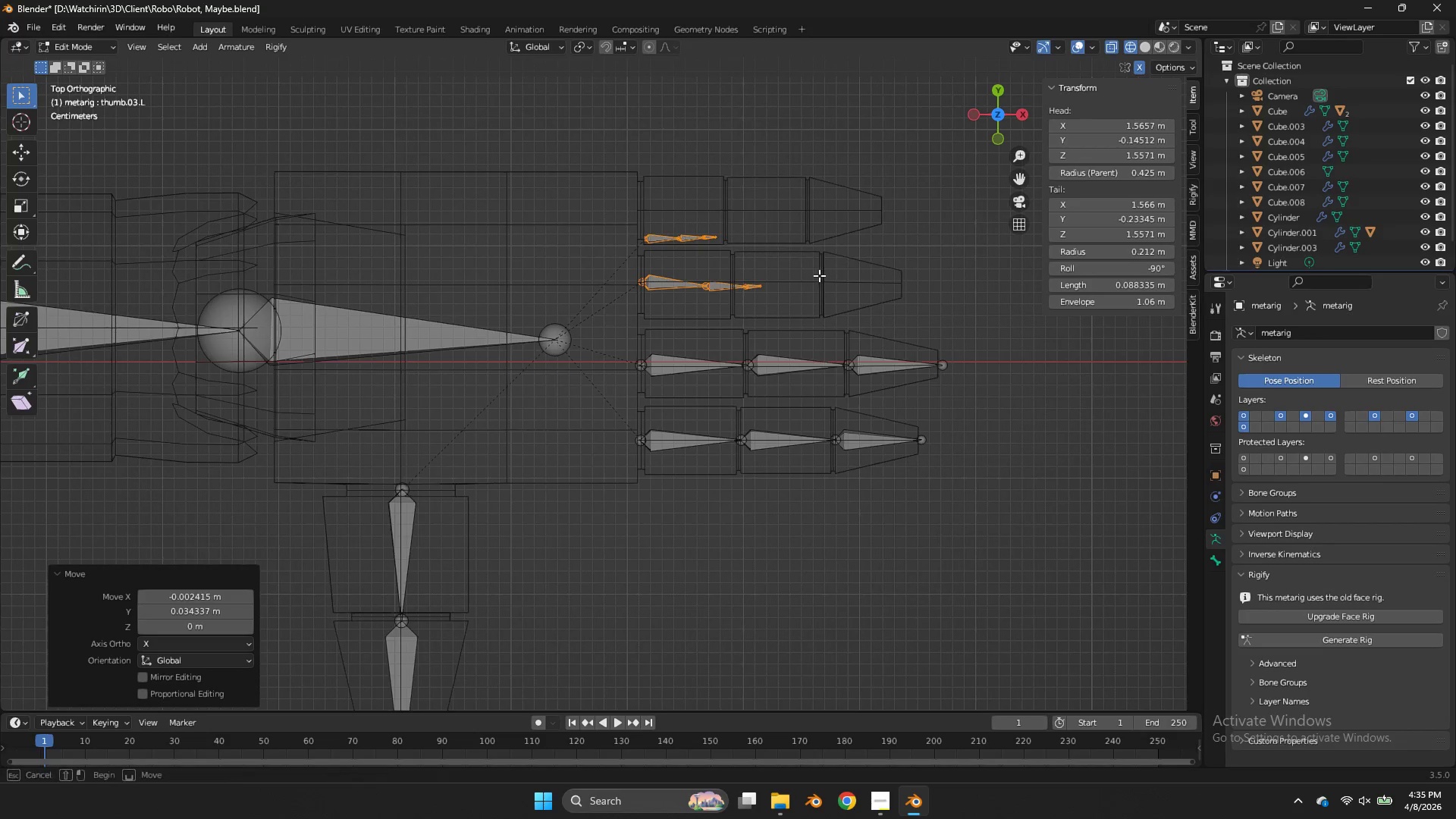 
left_click_drag(start_coordinate=[843, 269], to_coordinate=[693, 309])
 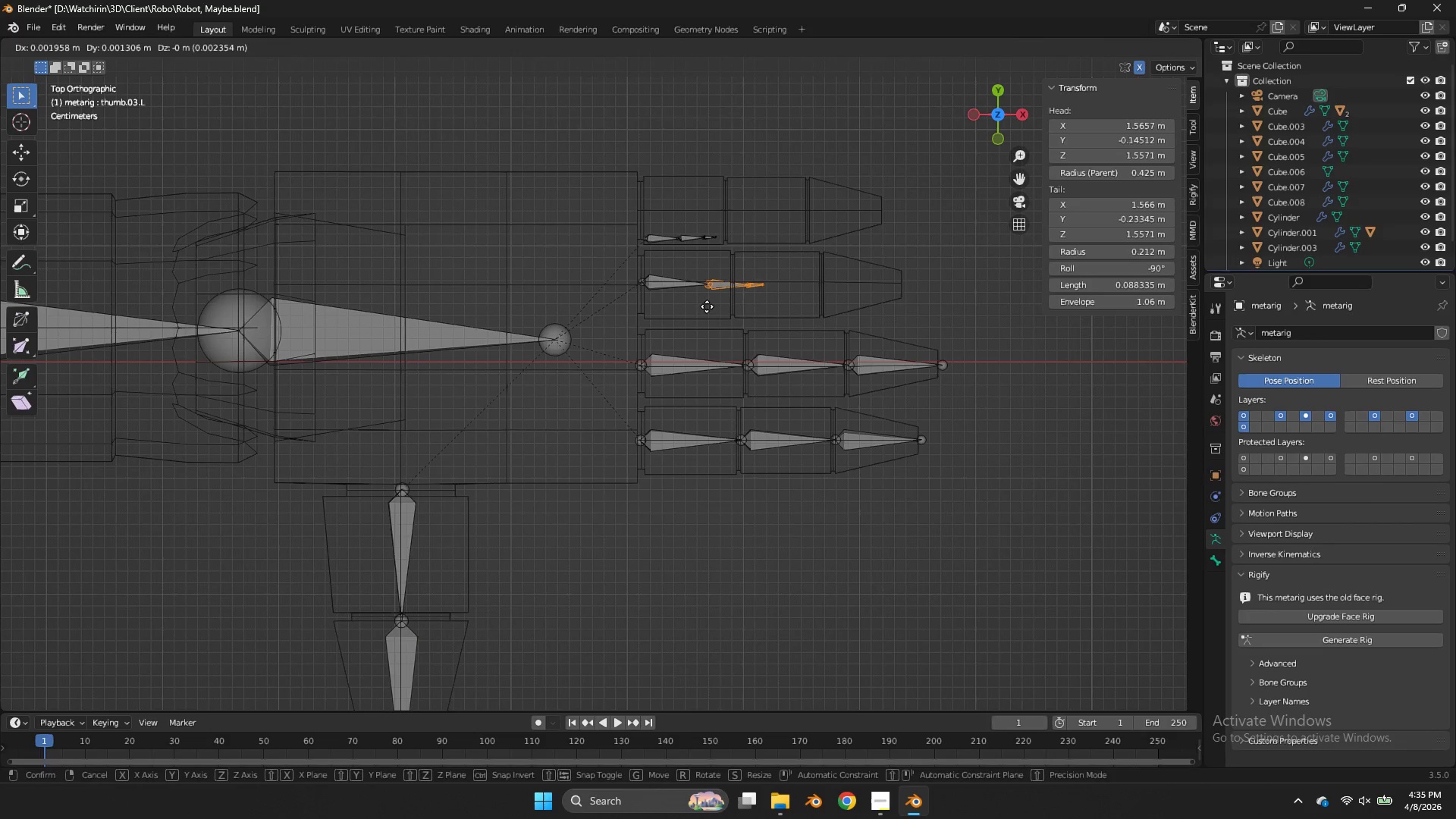 
type(gx)
 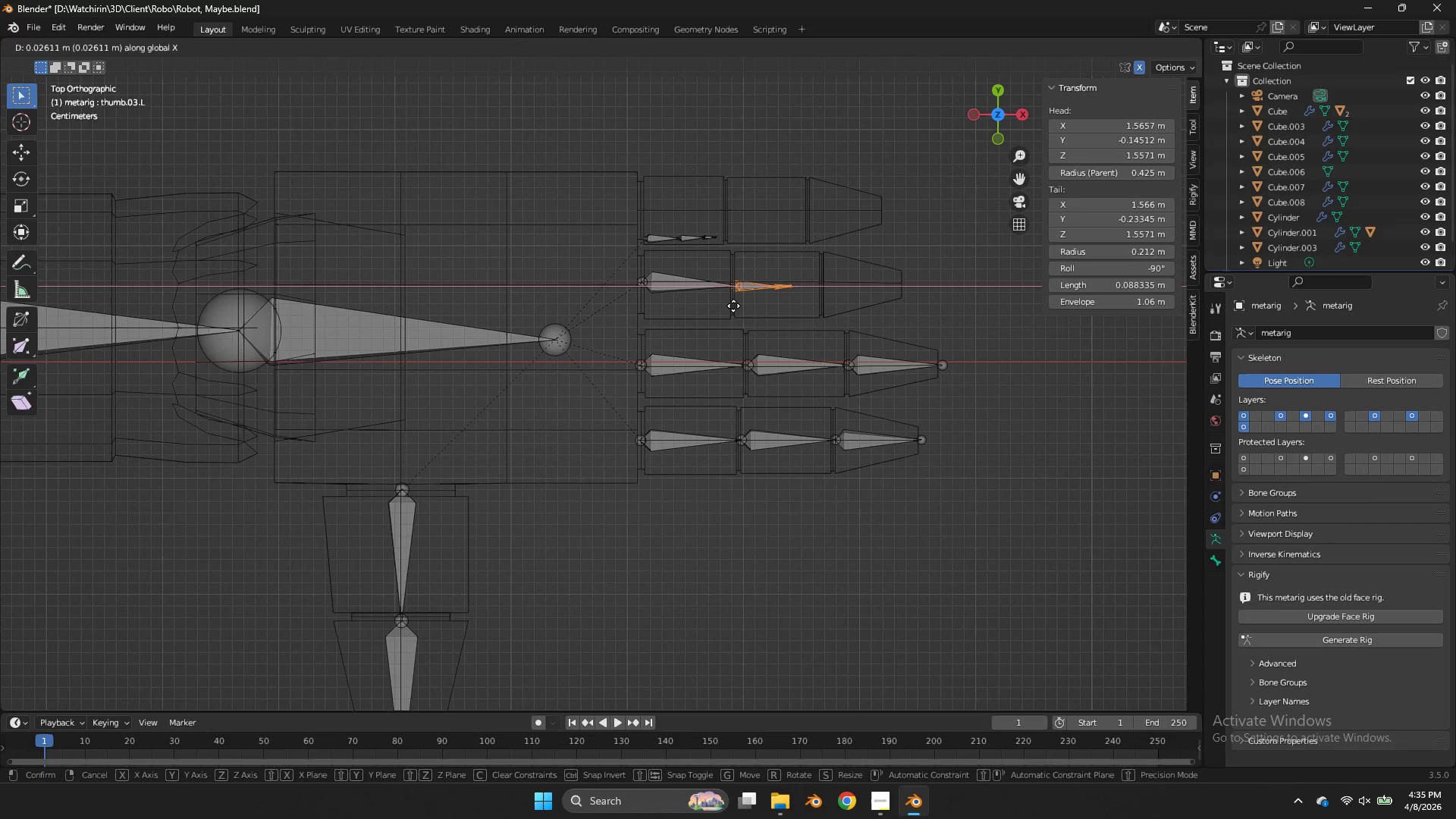 
left_click([733, 306])
 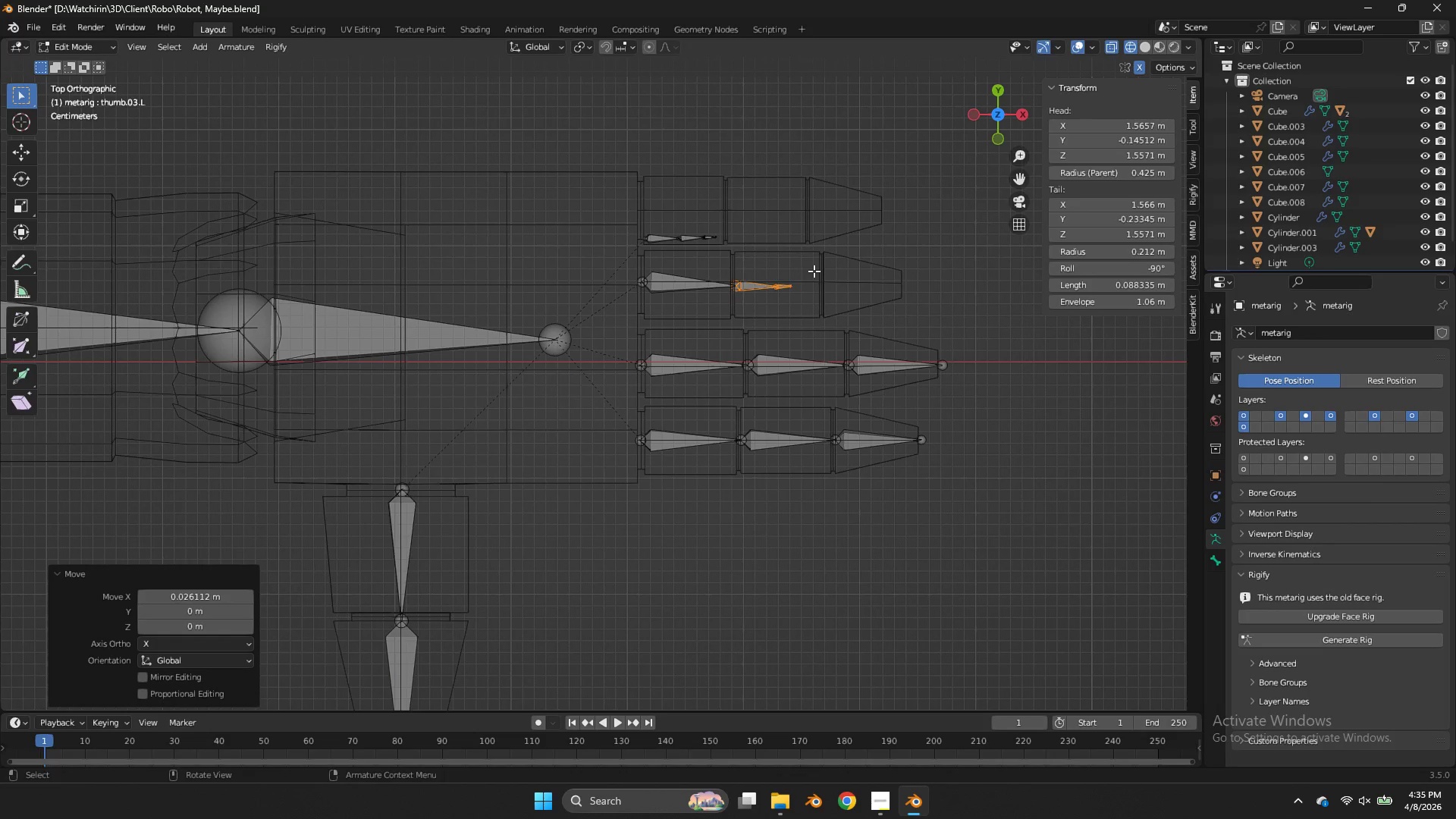 
left_click_drag(start_coordinate=[814, 271], to_coordinate=[770, 298])
 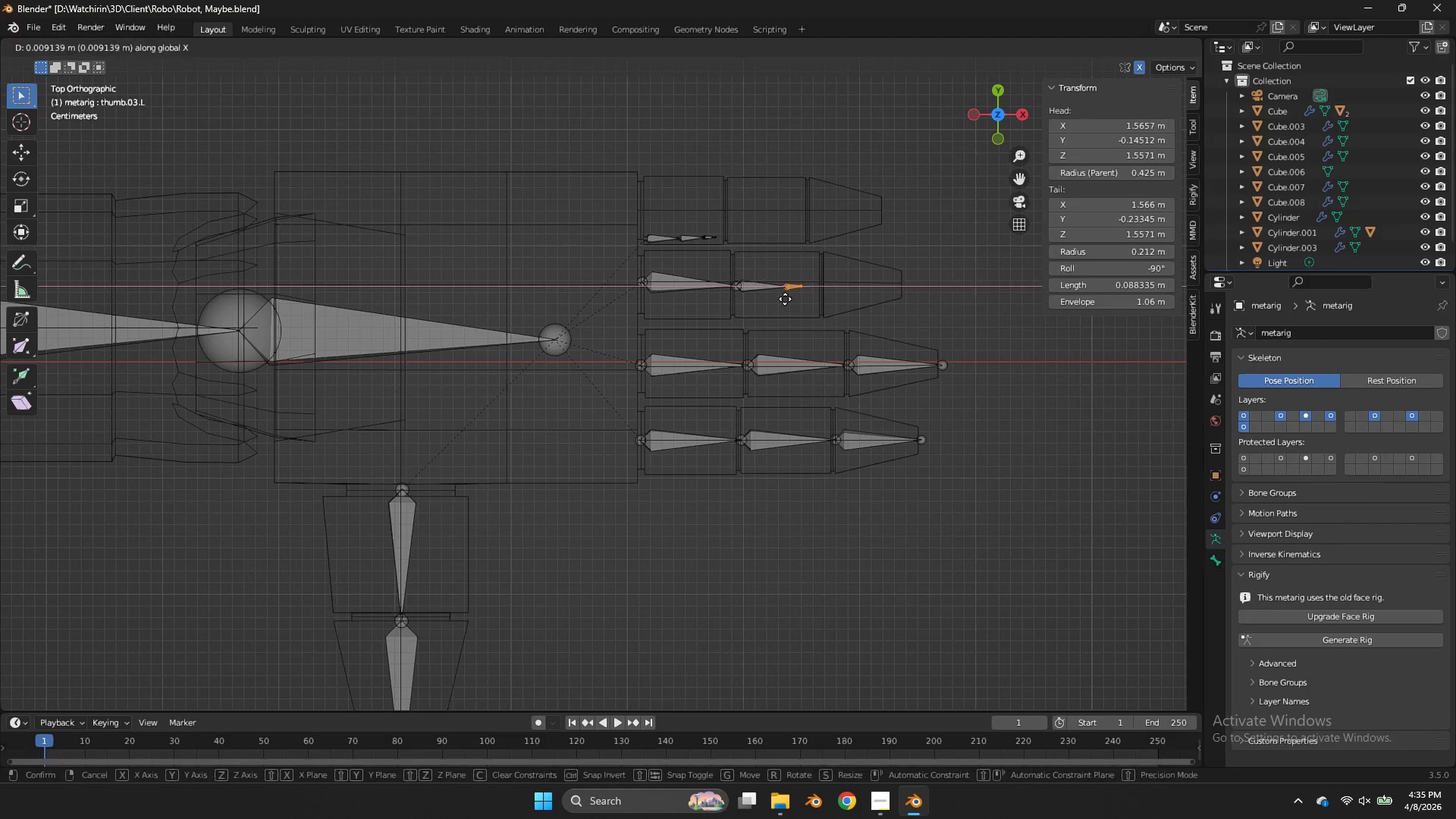 
type(gx)
 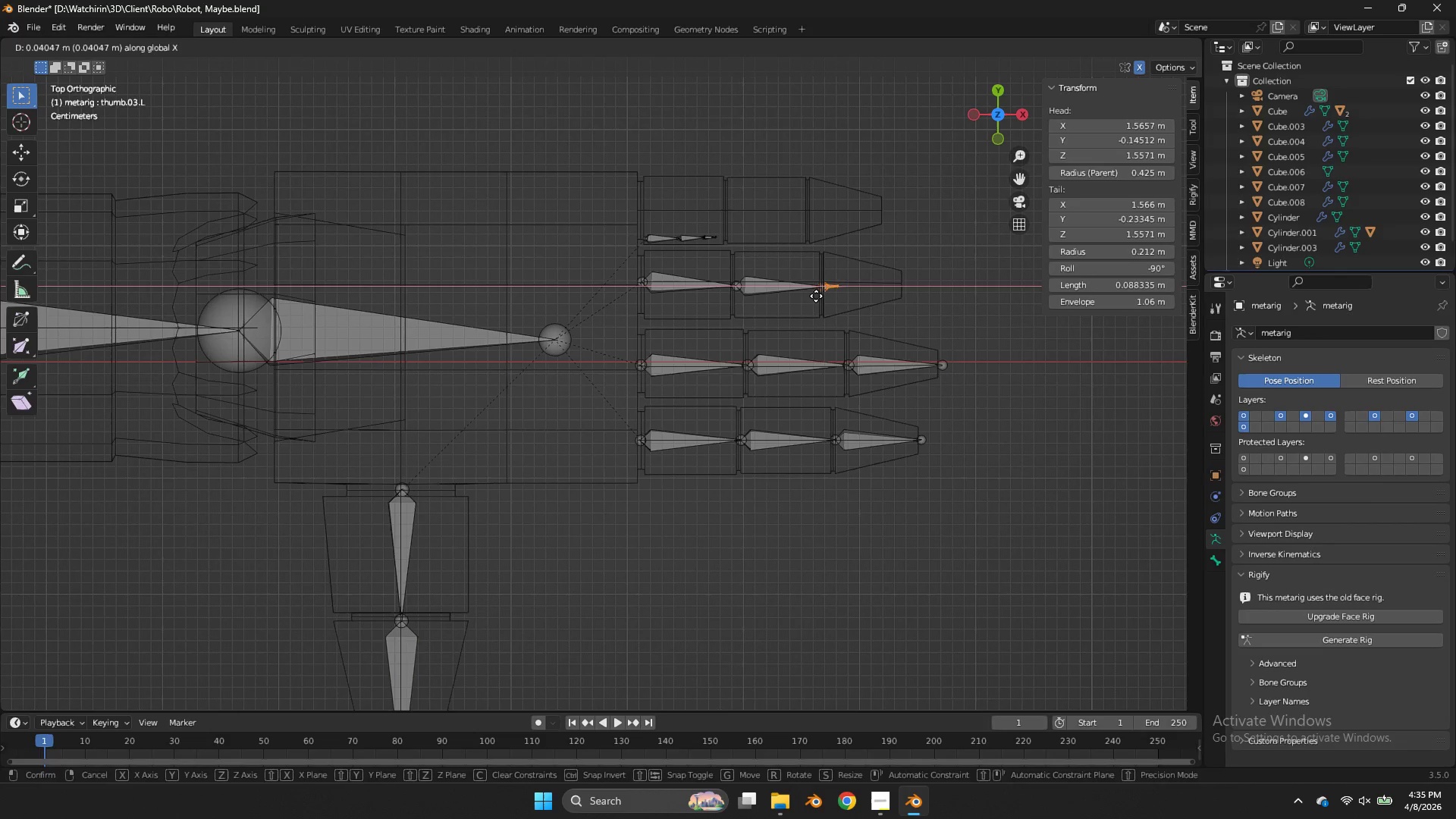 
left_click([814, 294])
 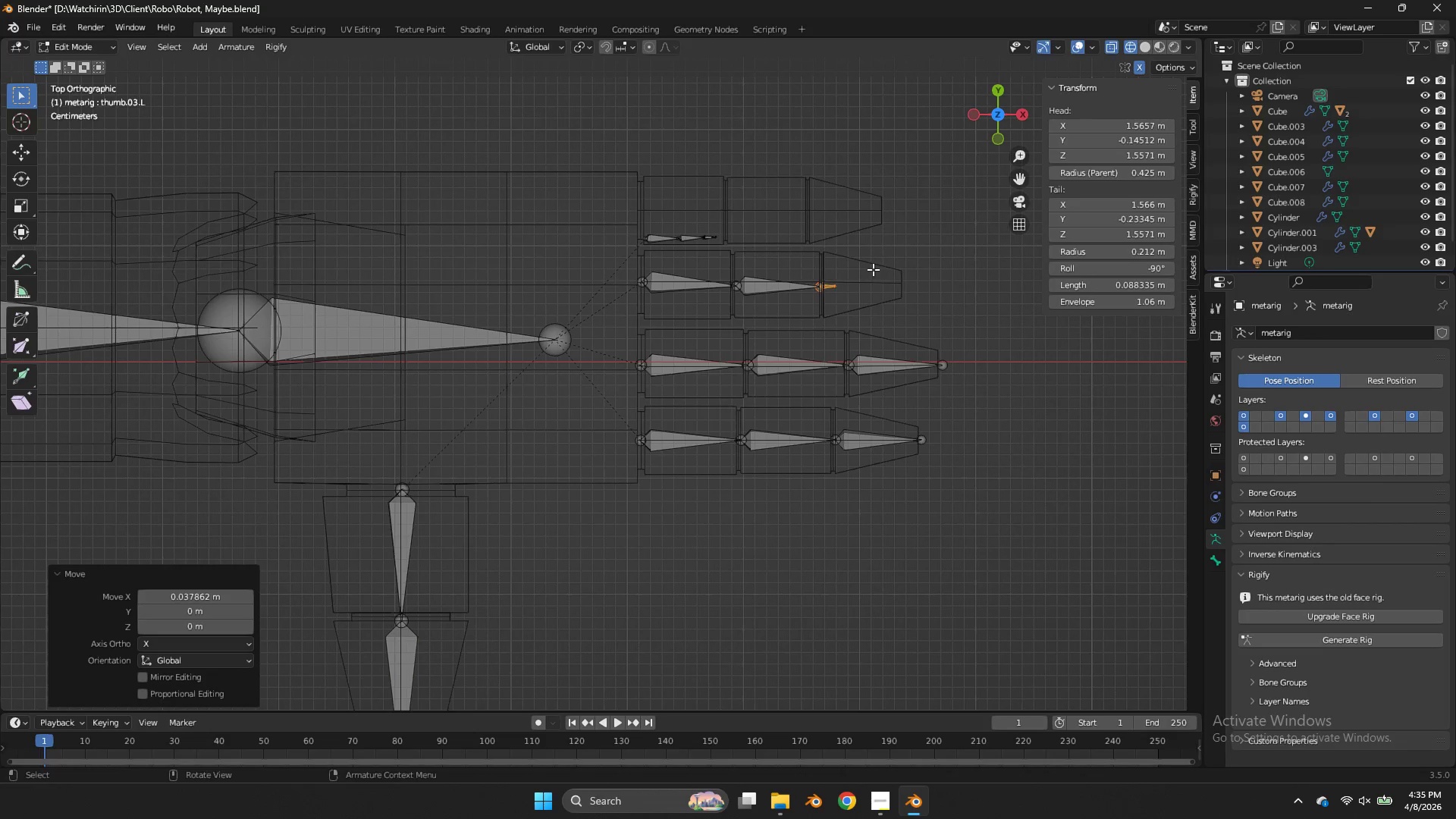 
left_click_drag(start_coordinate=[873, 269], to_coordinate=[829, 303])
 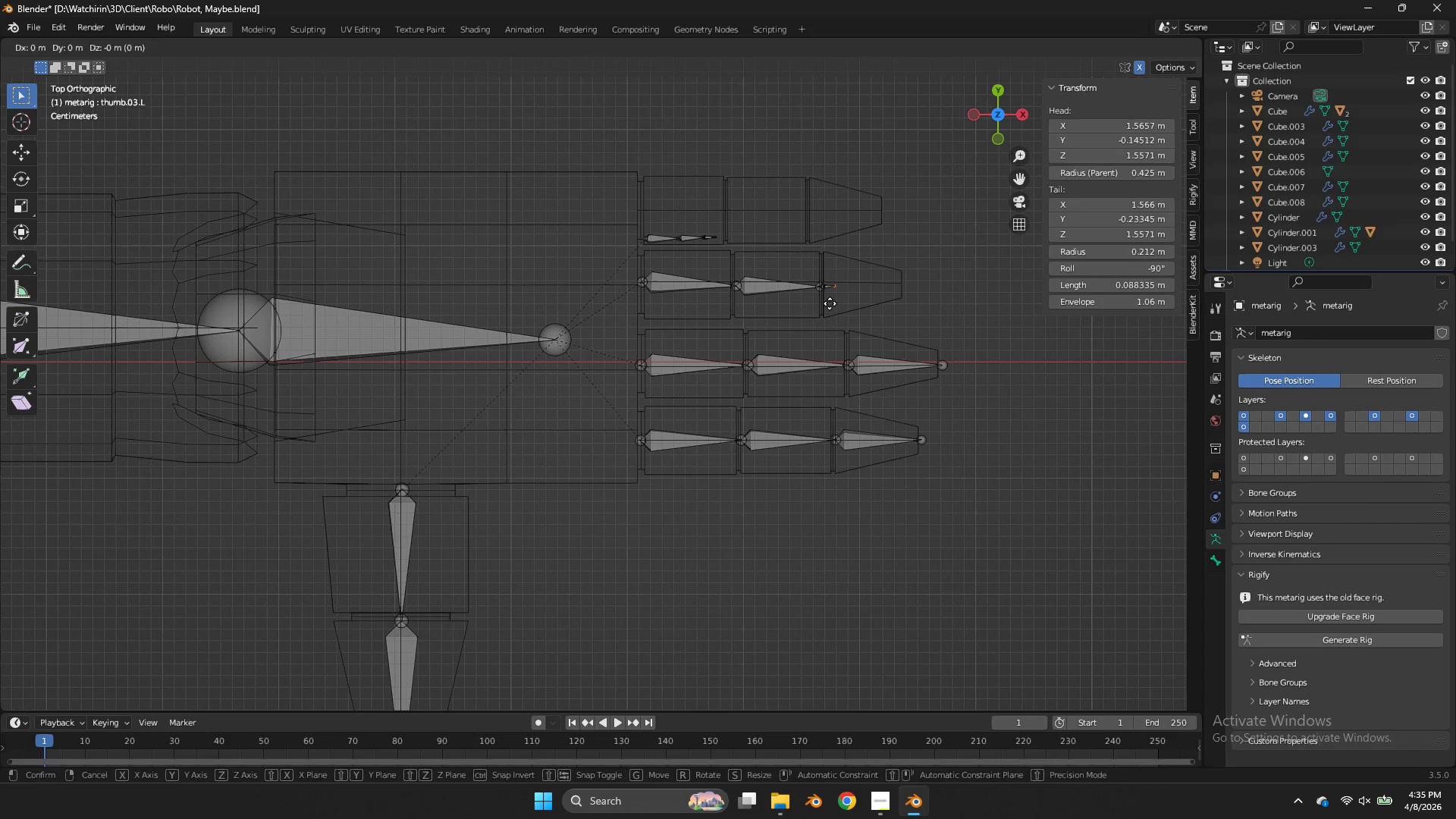 
type(gxgxsy0)
 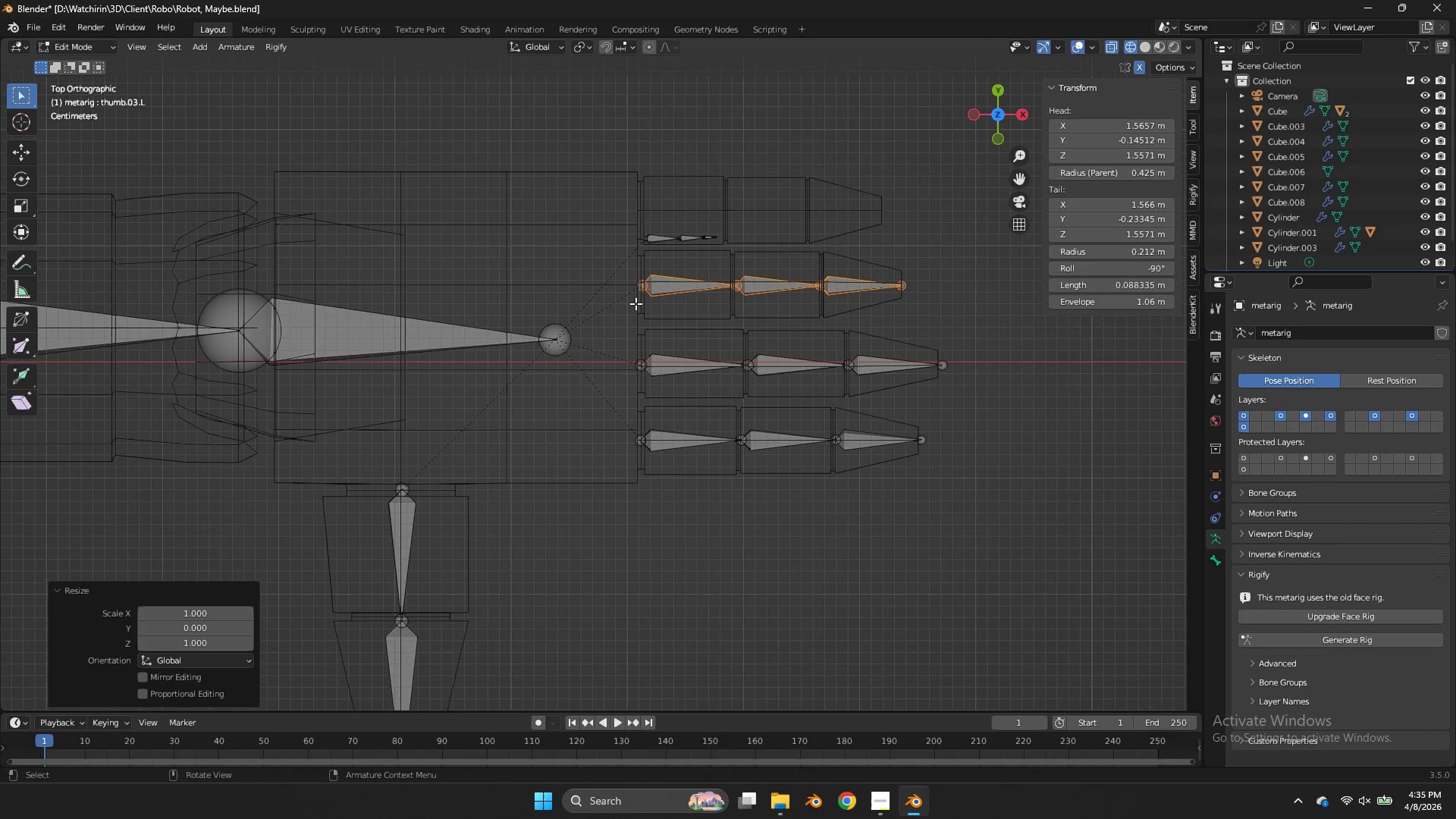 
left_click_drag(start_coordinate=[886, 305], to_coordinate=[895, 308])
 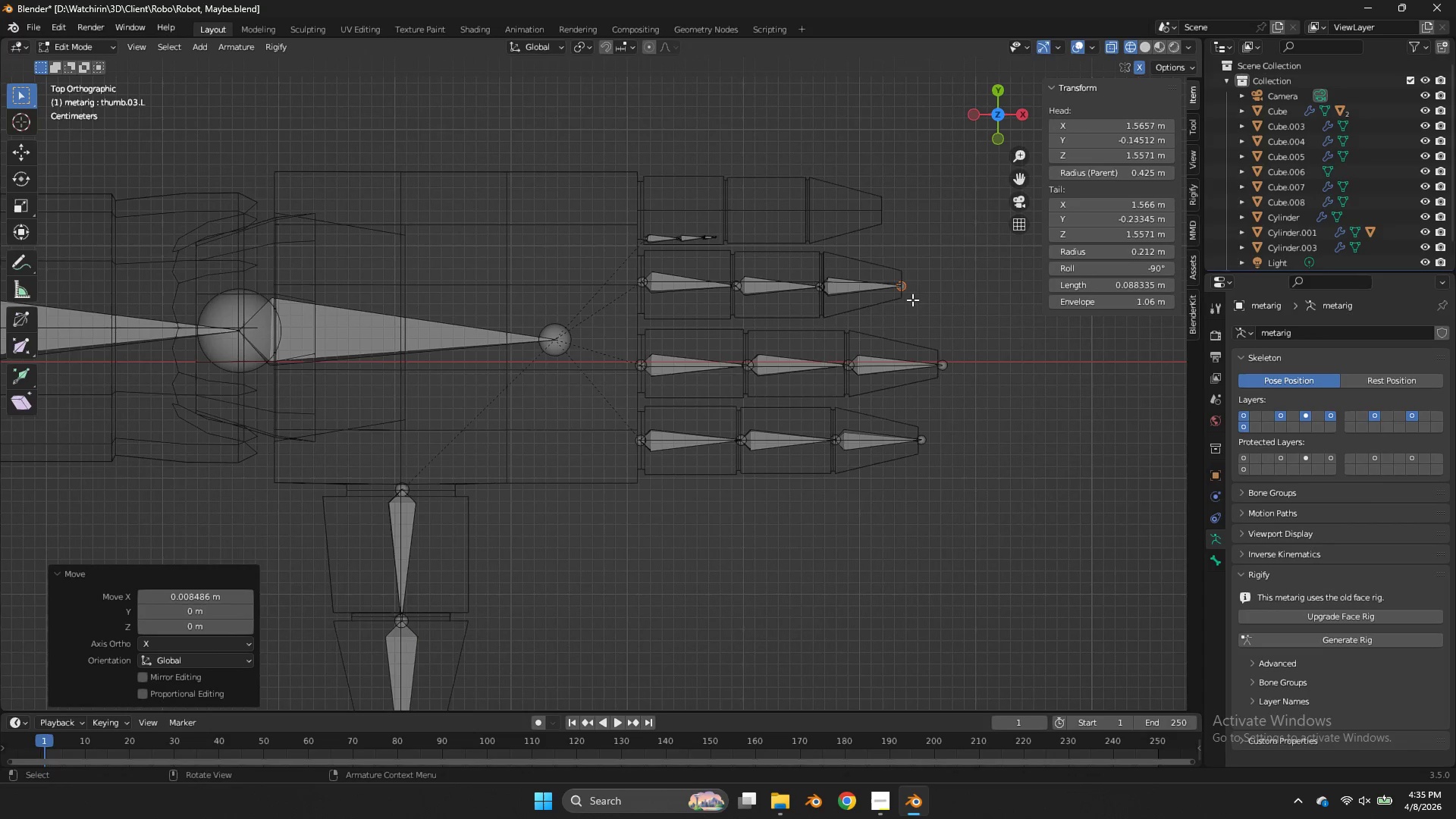 
left_click_drag(start_coordinate=[938, 268], to_coordinate=[635, 303])
 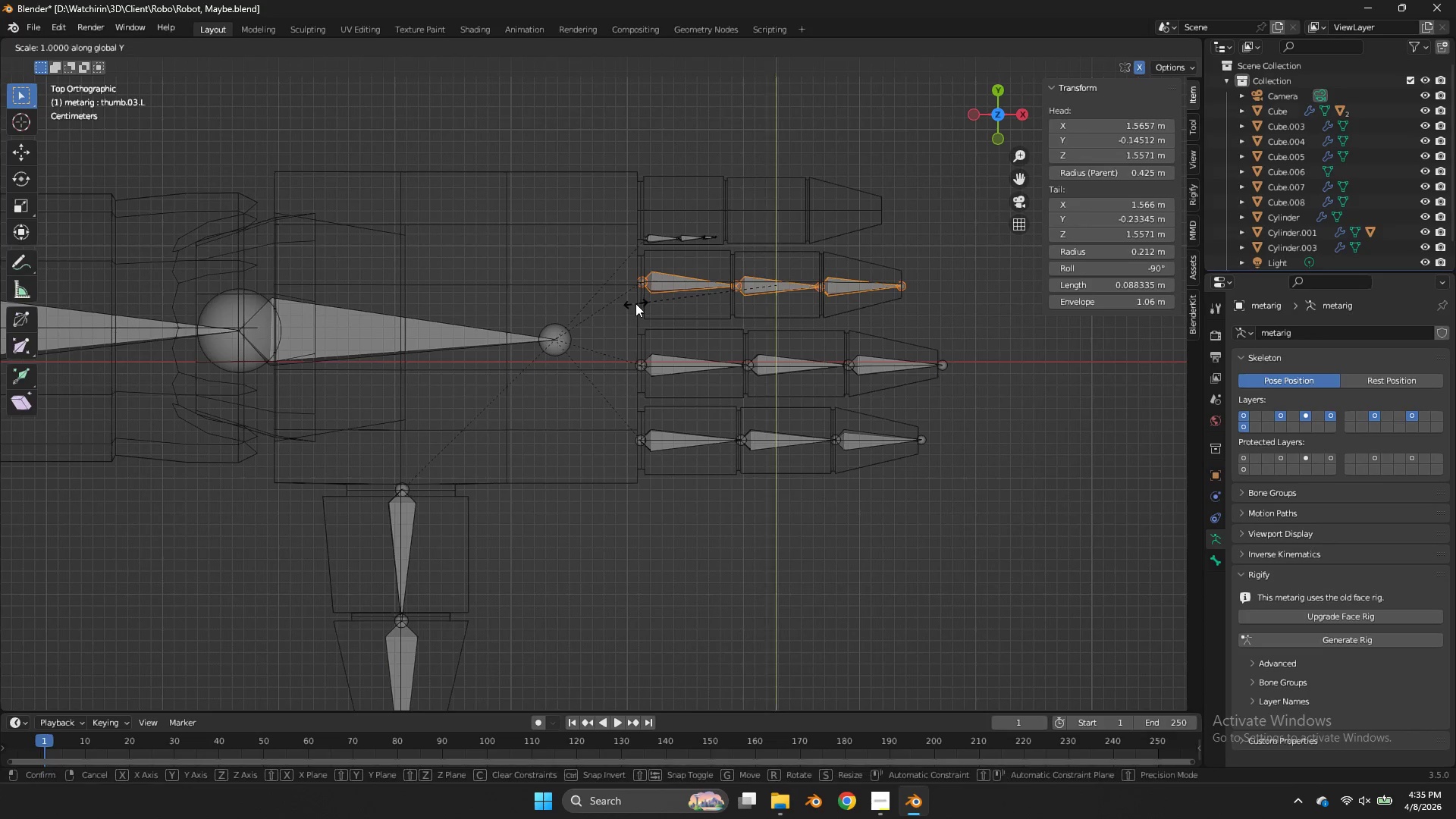 
key(Enter)
 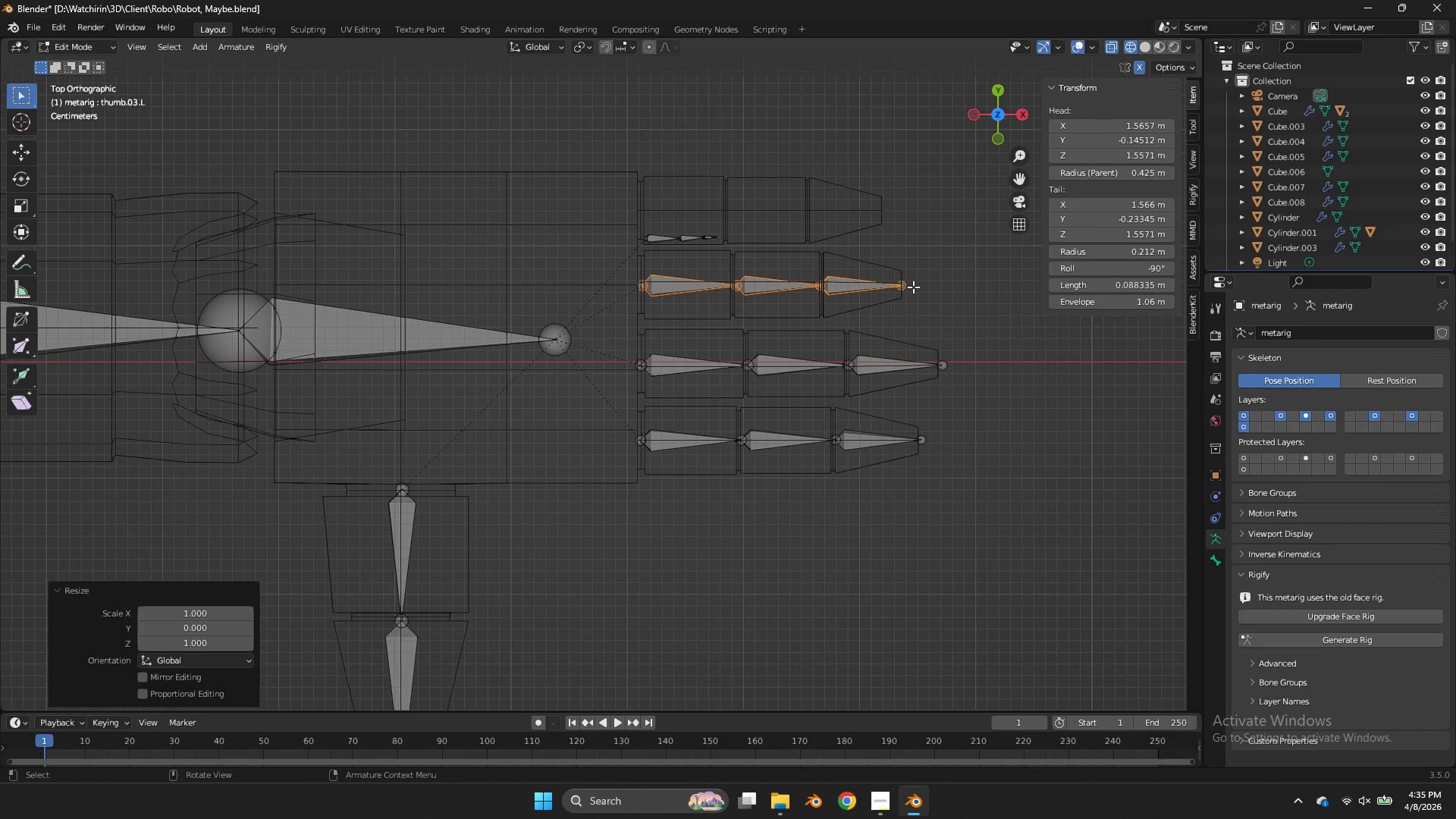 
type(gy)
 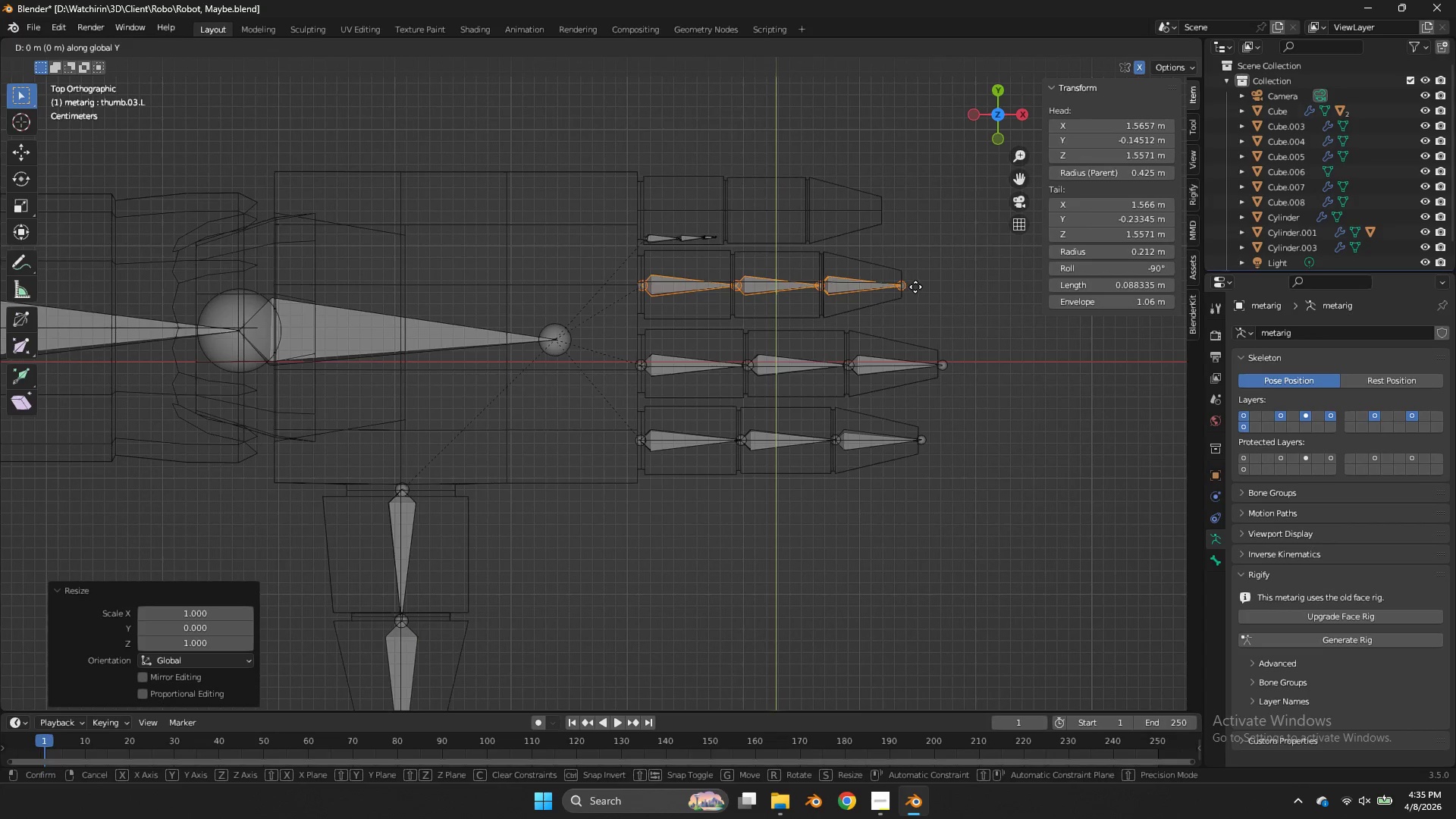 
hold_key(key=ShiftLeft, duration=1.83)
left_click([931, 260])
 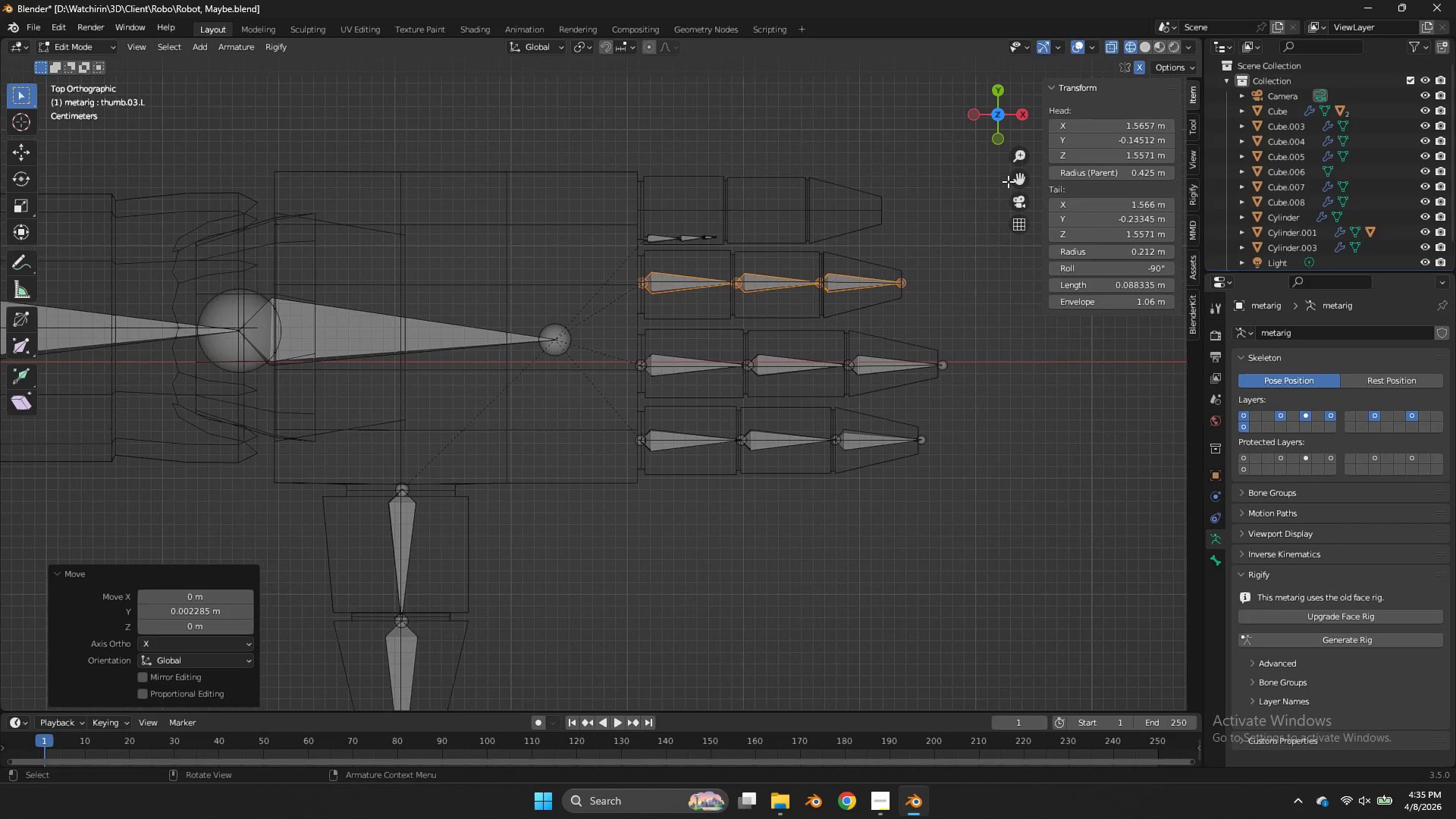 
left_click_drag(start_coordinate=[1019, 177], to_coordinate=[921, 325])
 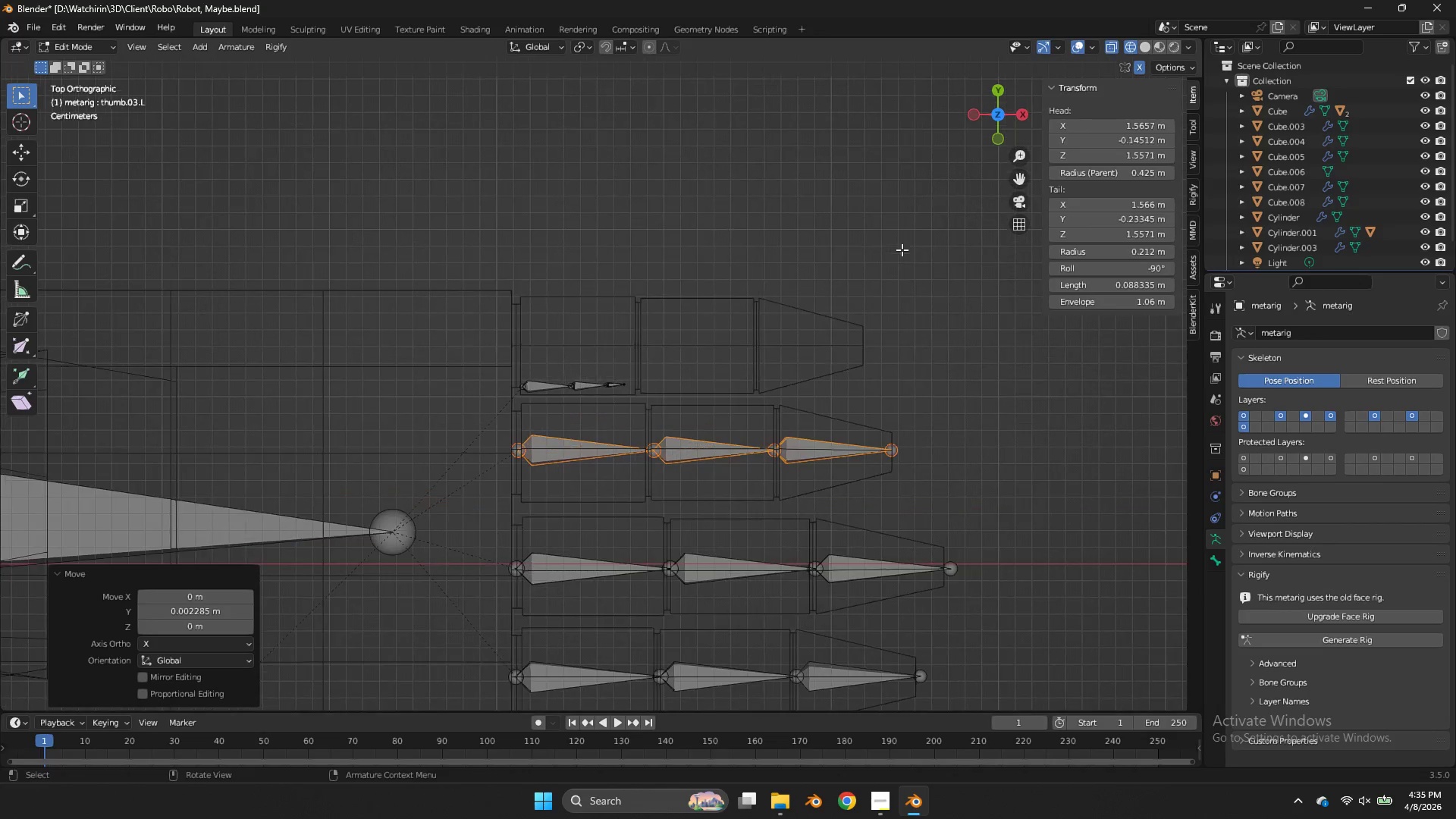 
left_click_drag(start_coordinate=[708, 345], to_coordinate=[501, 400])
 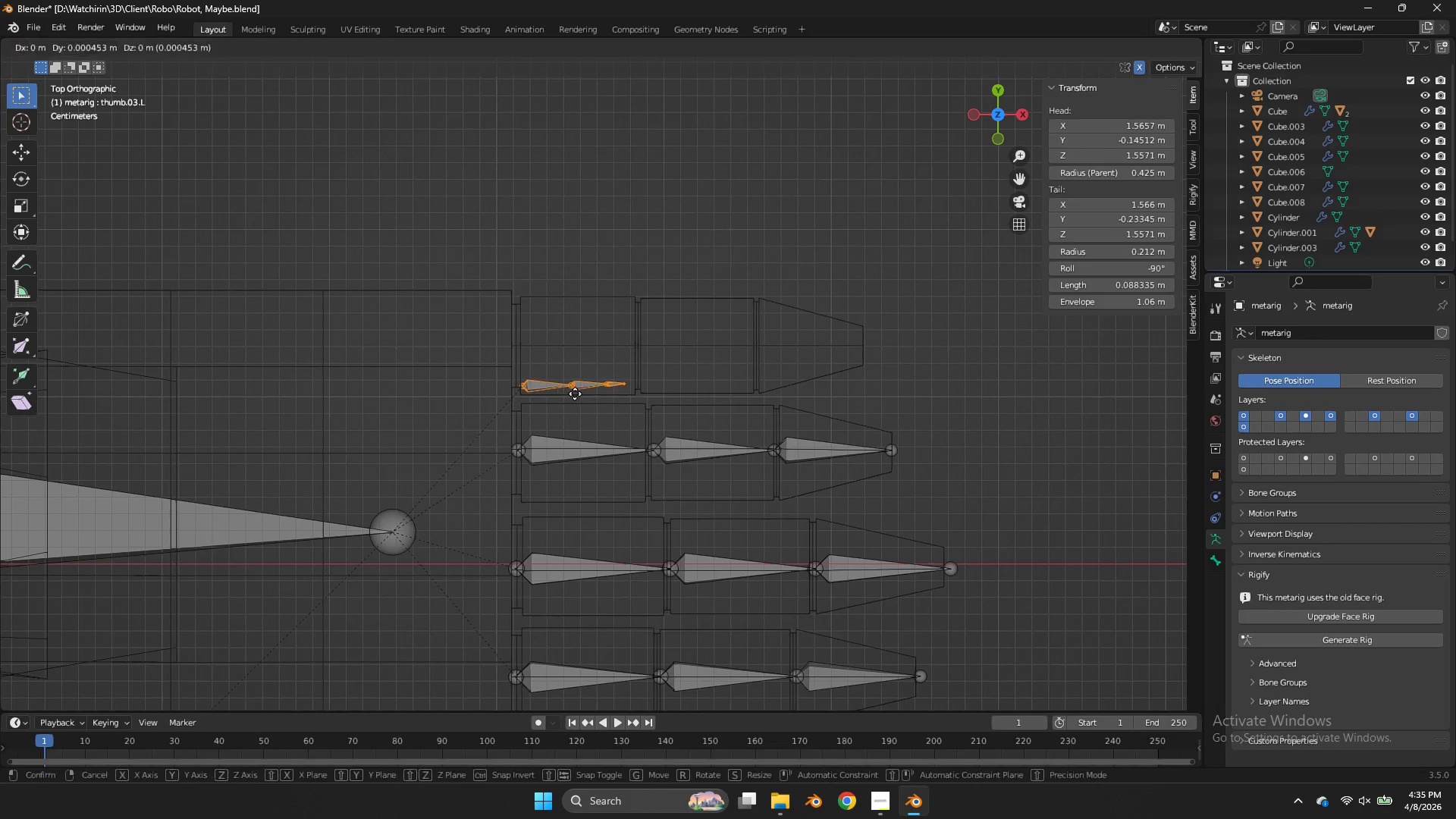 
scroll: coordinate [902, 249], scroll_direction: up, amount: 2.0
 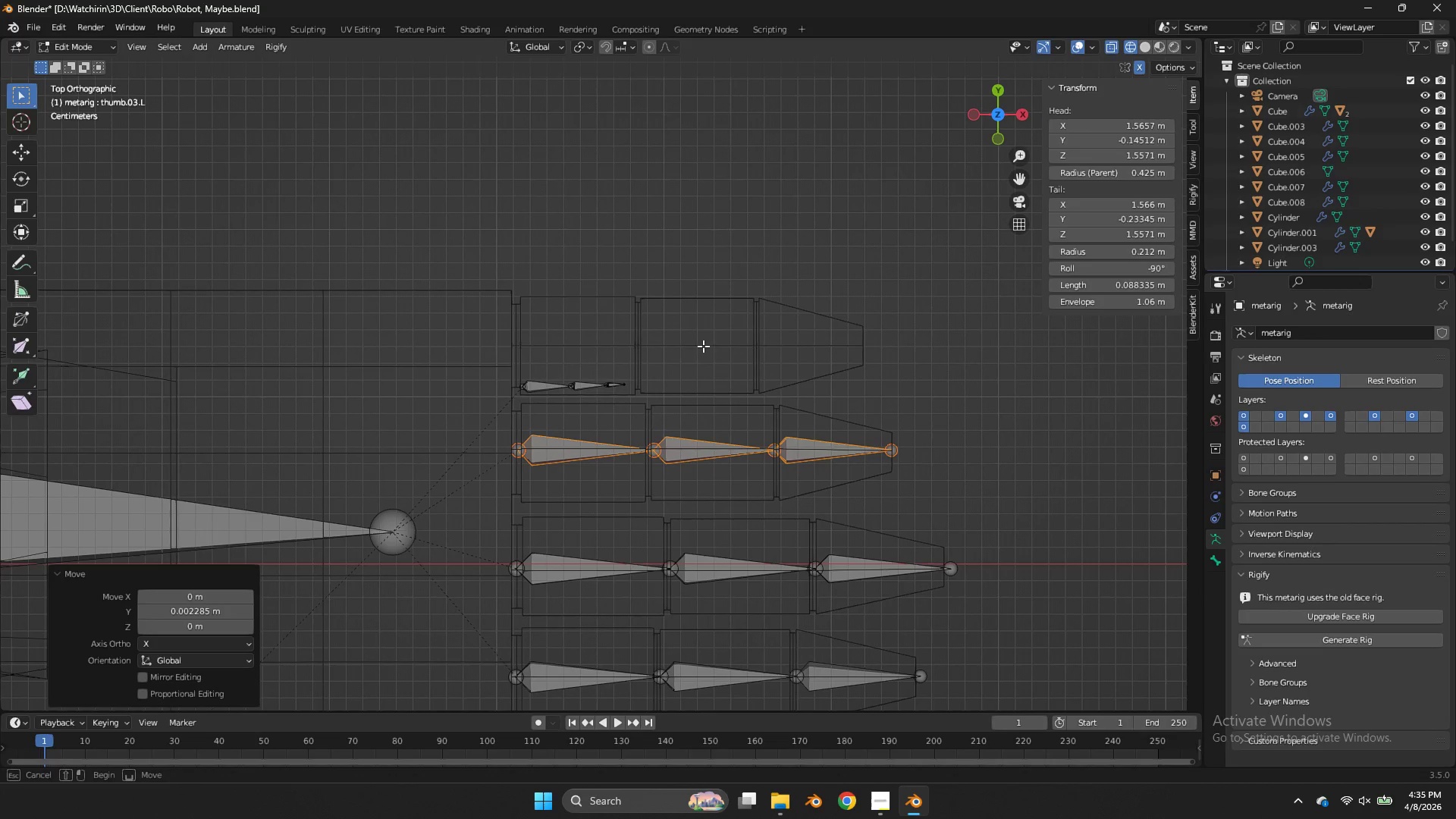 
key(G)
 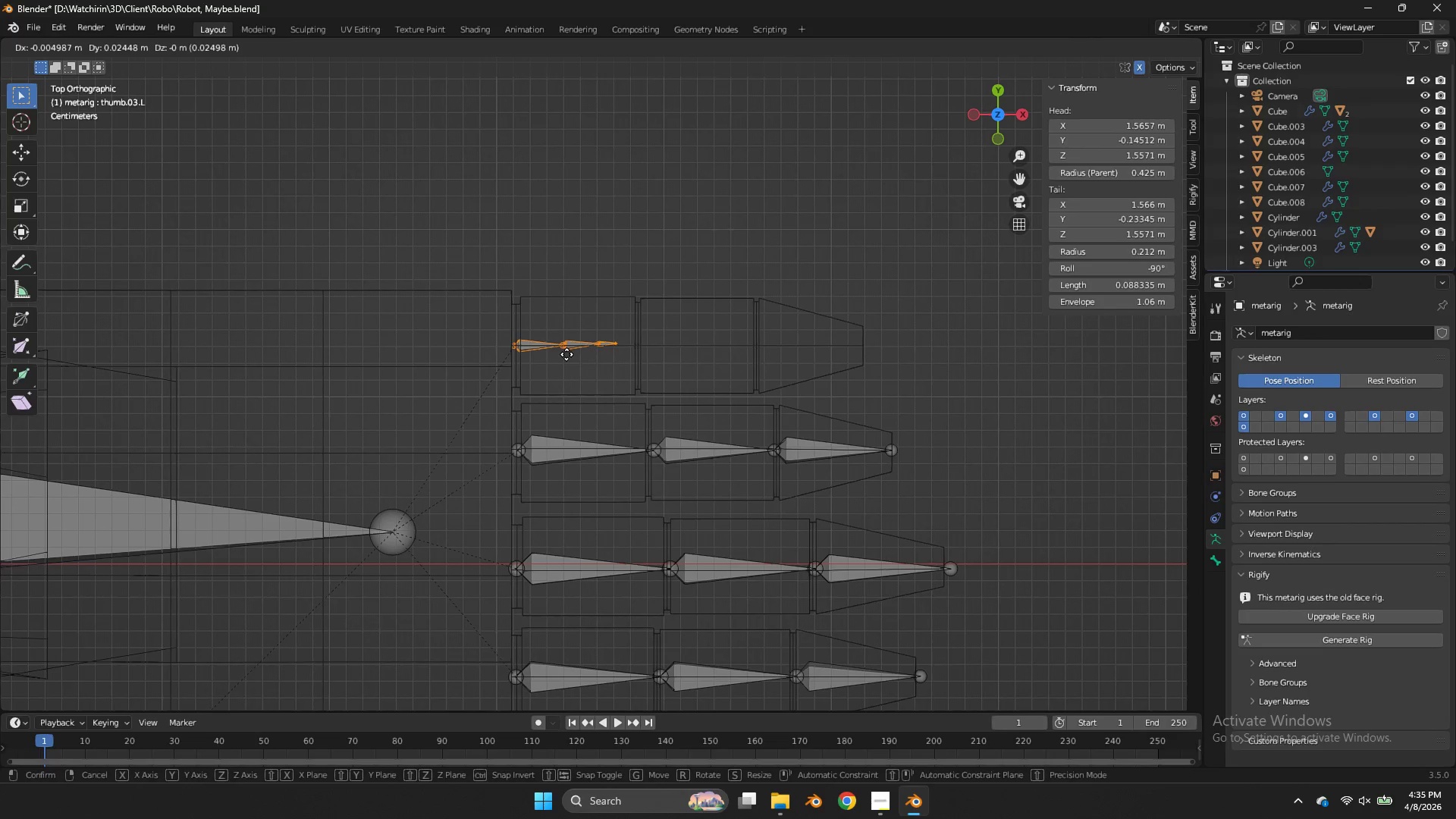 
hold_key(key=ShiftLeft, duration=1.39)
left_click([594, 356])
 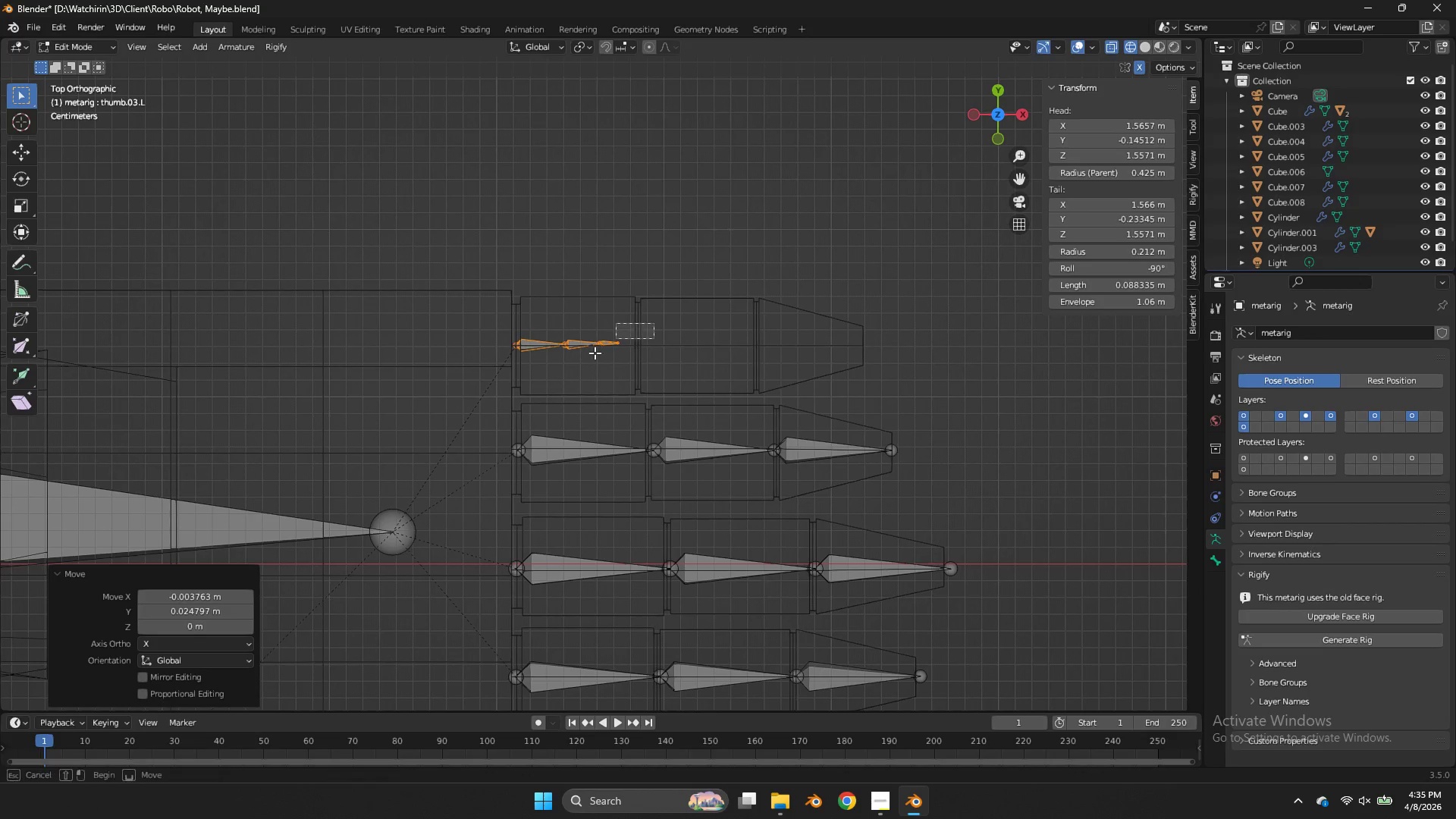 
left_click_drag(start_coordinate=[654, 323], to_coordinate=[556, 372])
 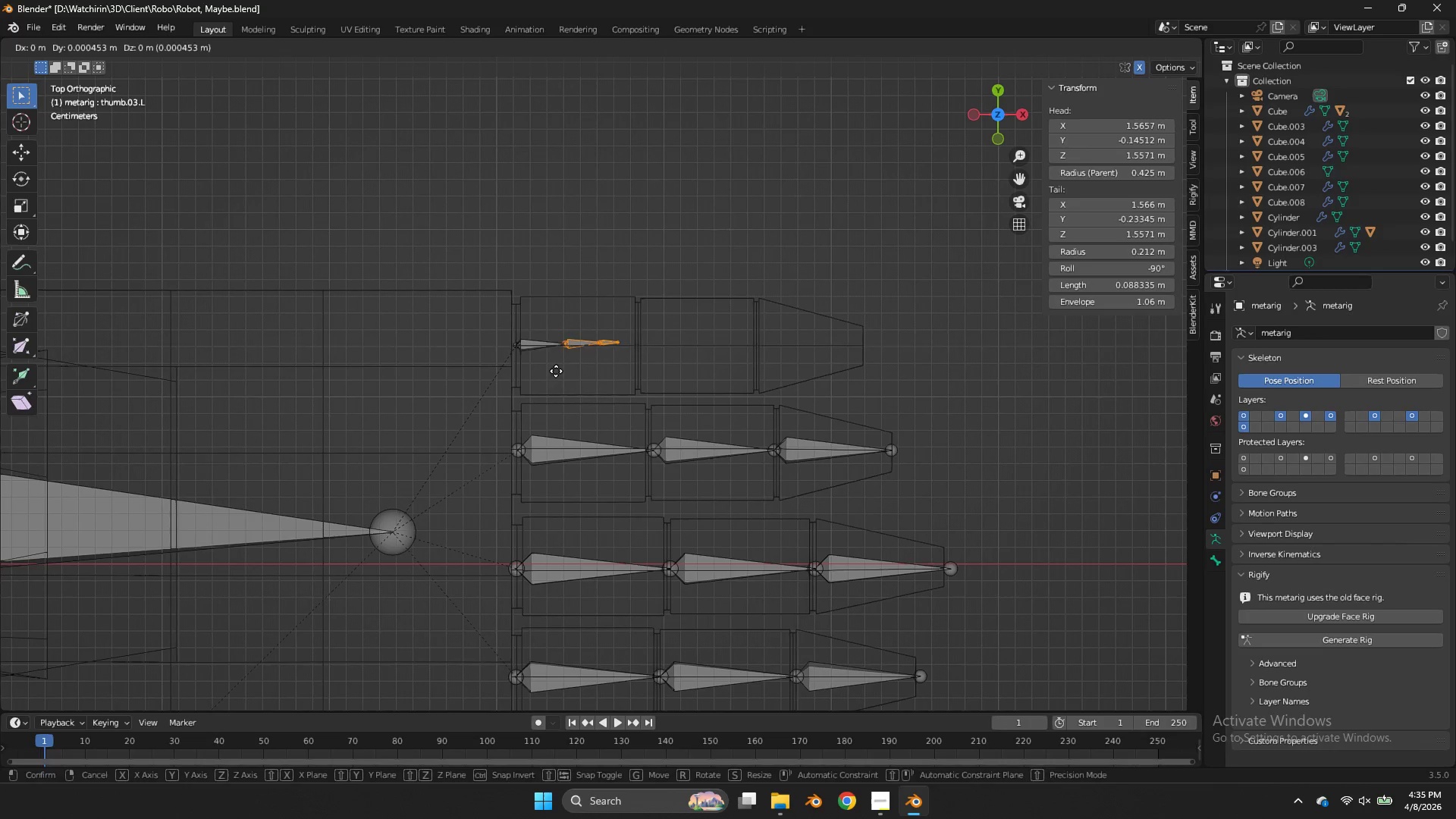 
type(gx)
 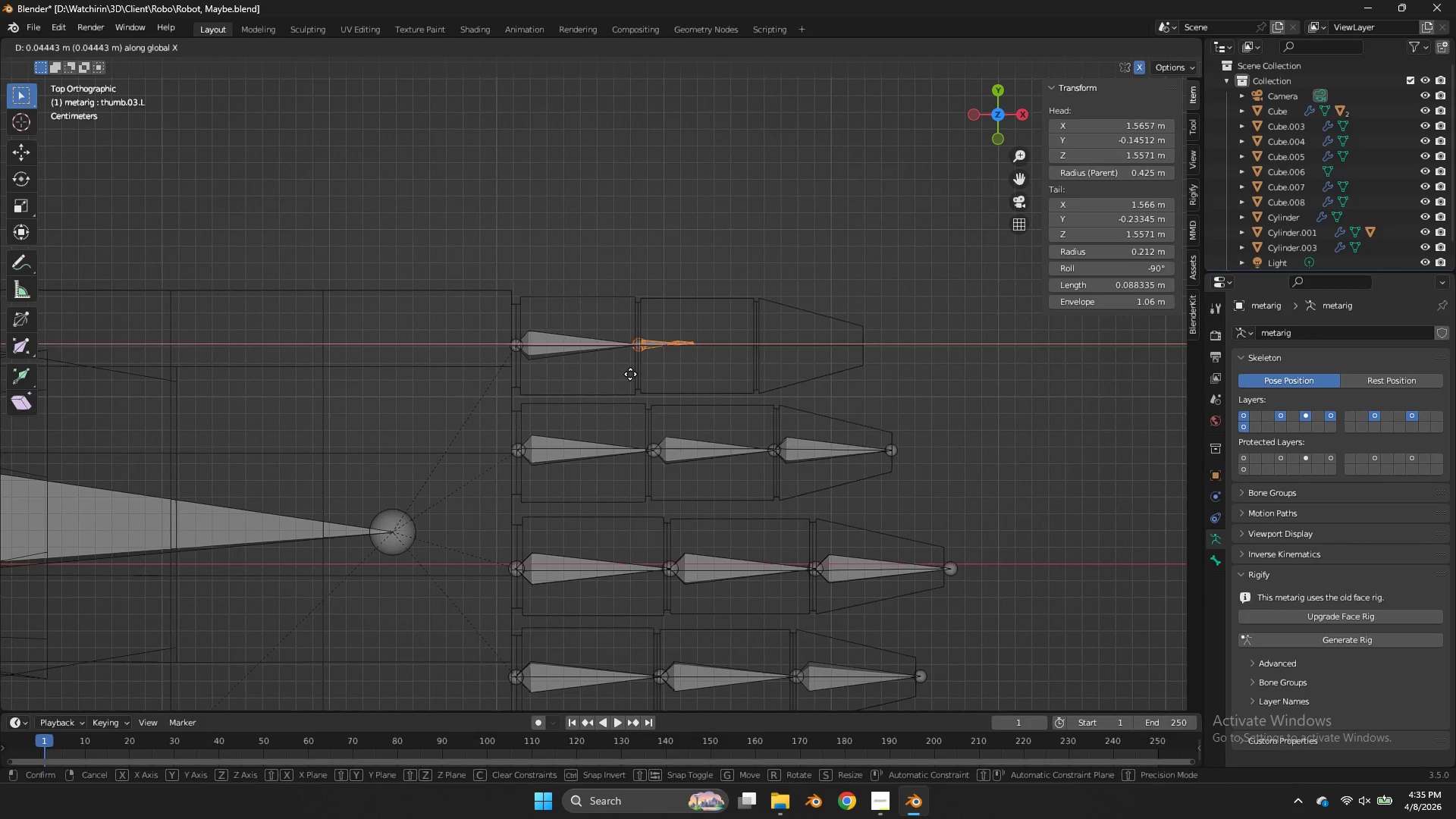 
left_click([630, 374])
 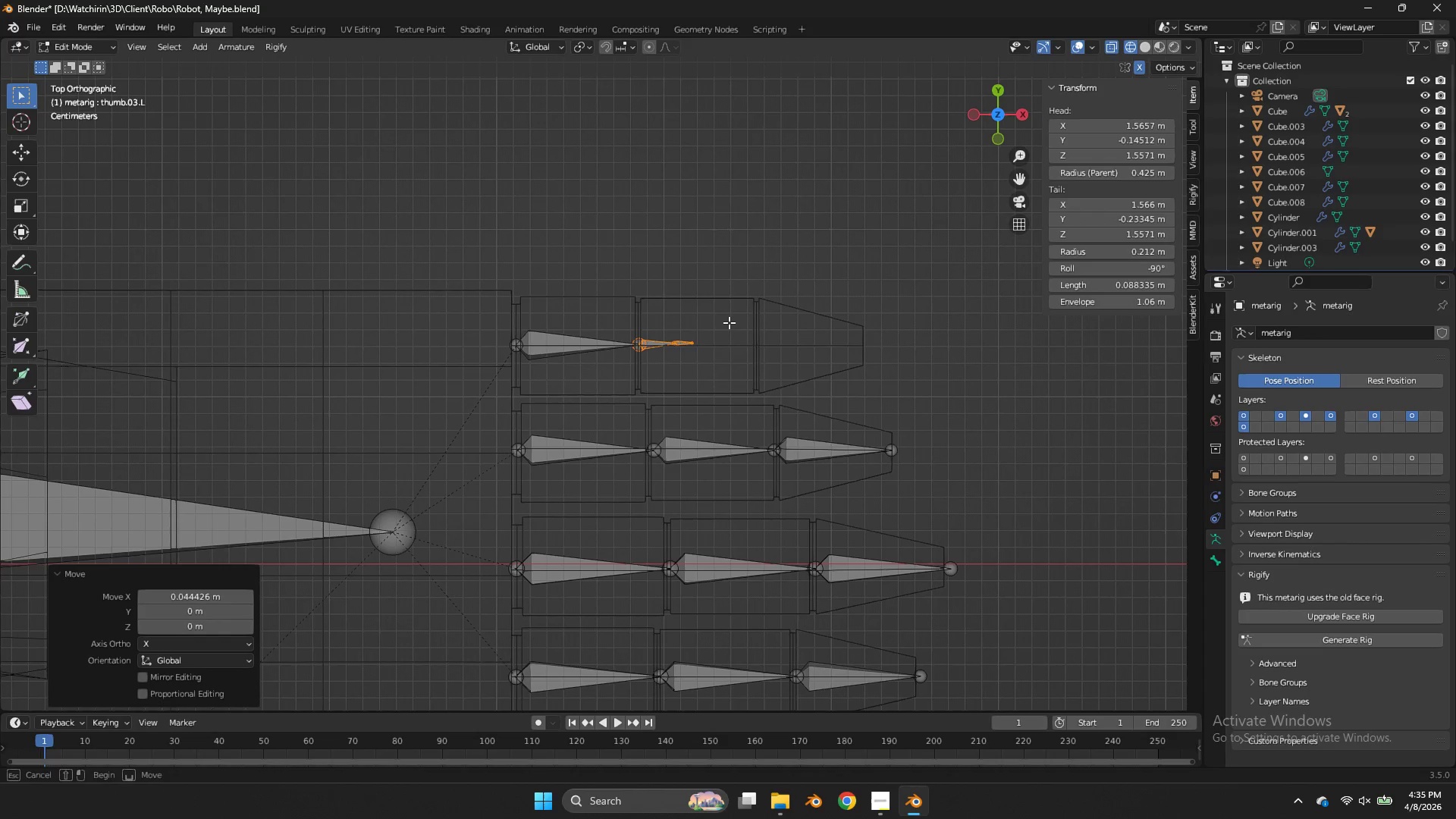 
left_click_drag(start_coordinate=[733, 318], to_coordinate=[673, 362])
 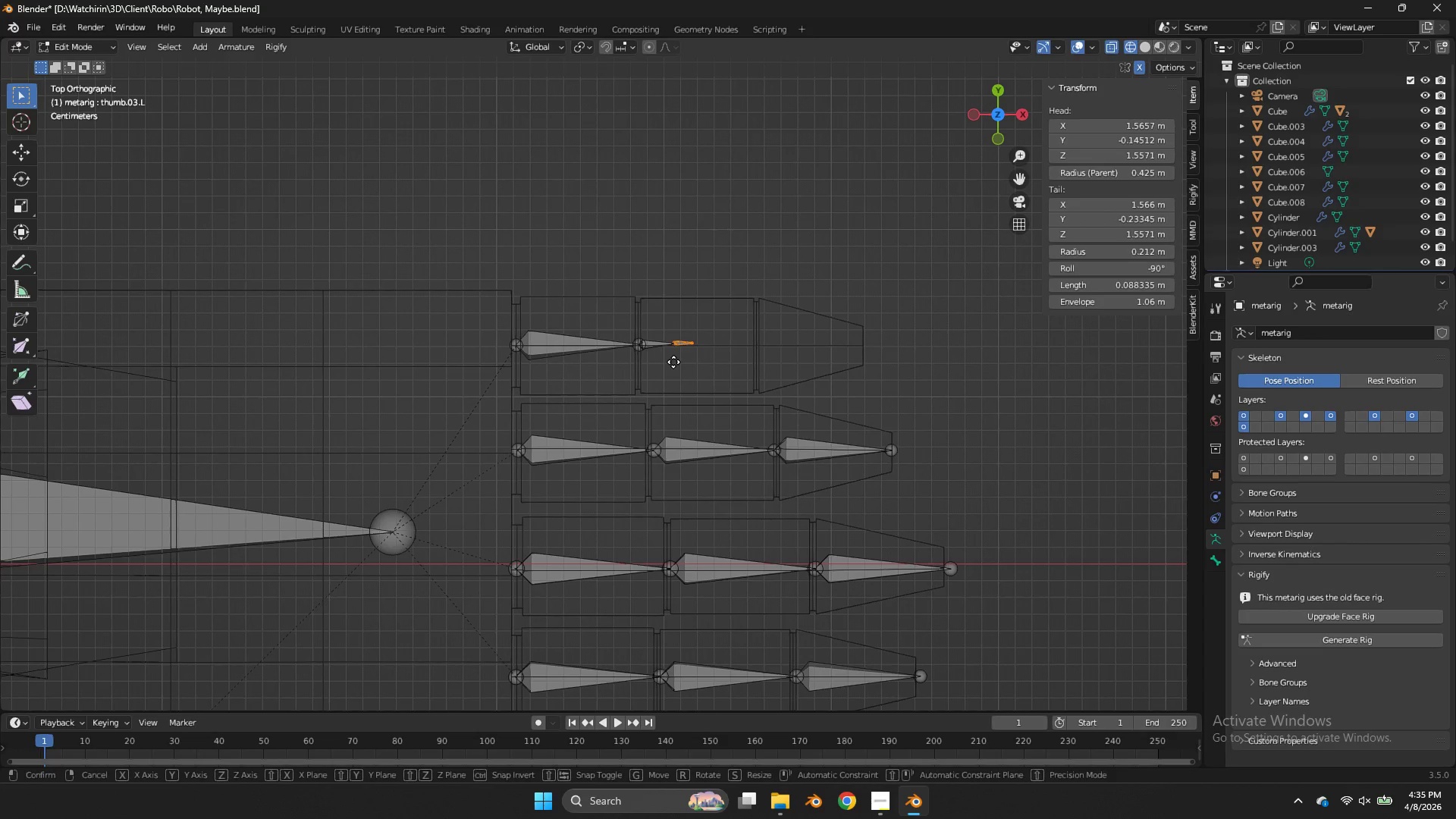 
type(gx)
 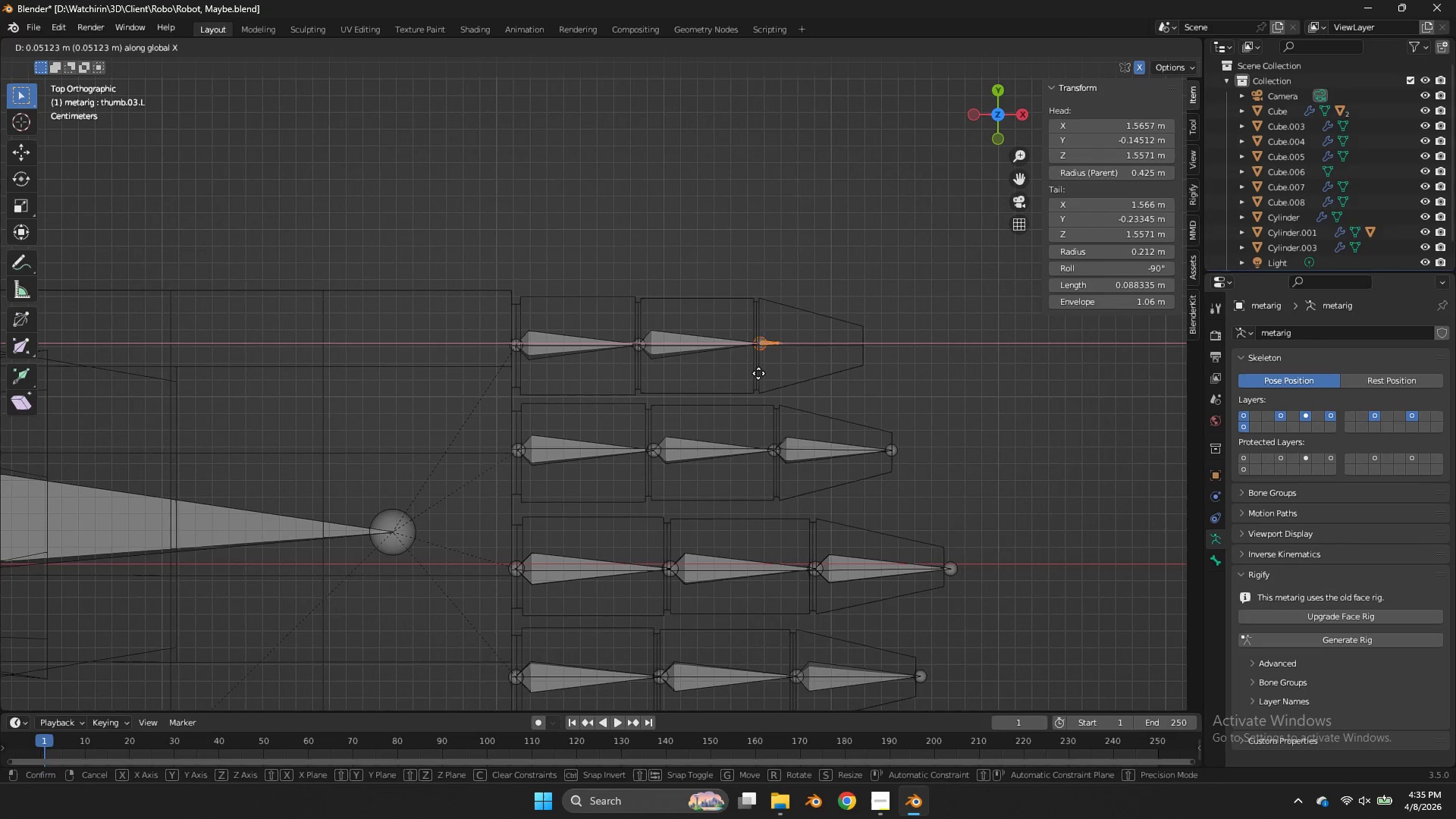 
left_click([757, 375])
 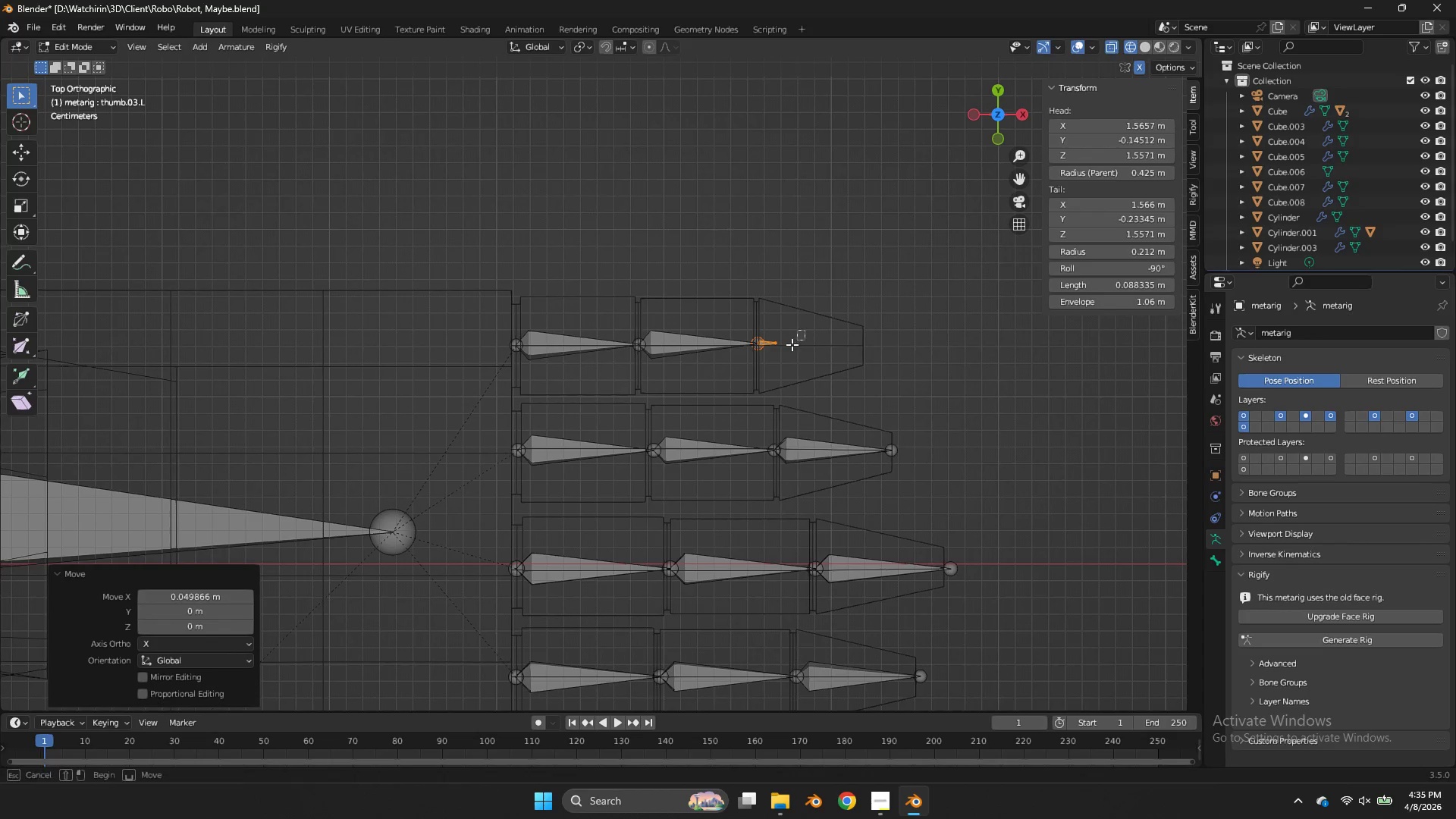 
left_click_drag(start_coordinate=[805, 330], to_coordinate=[774, 361])
 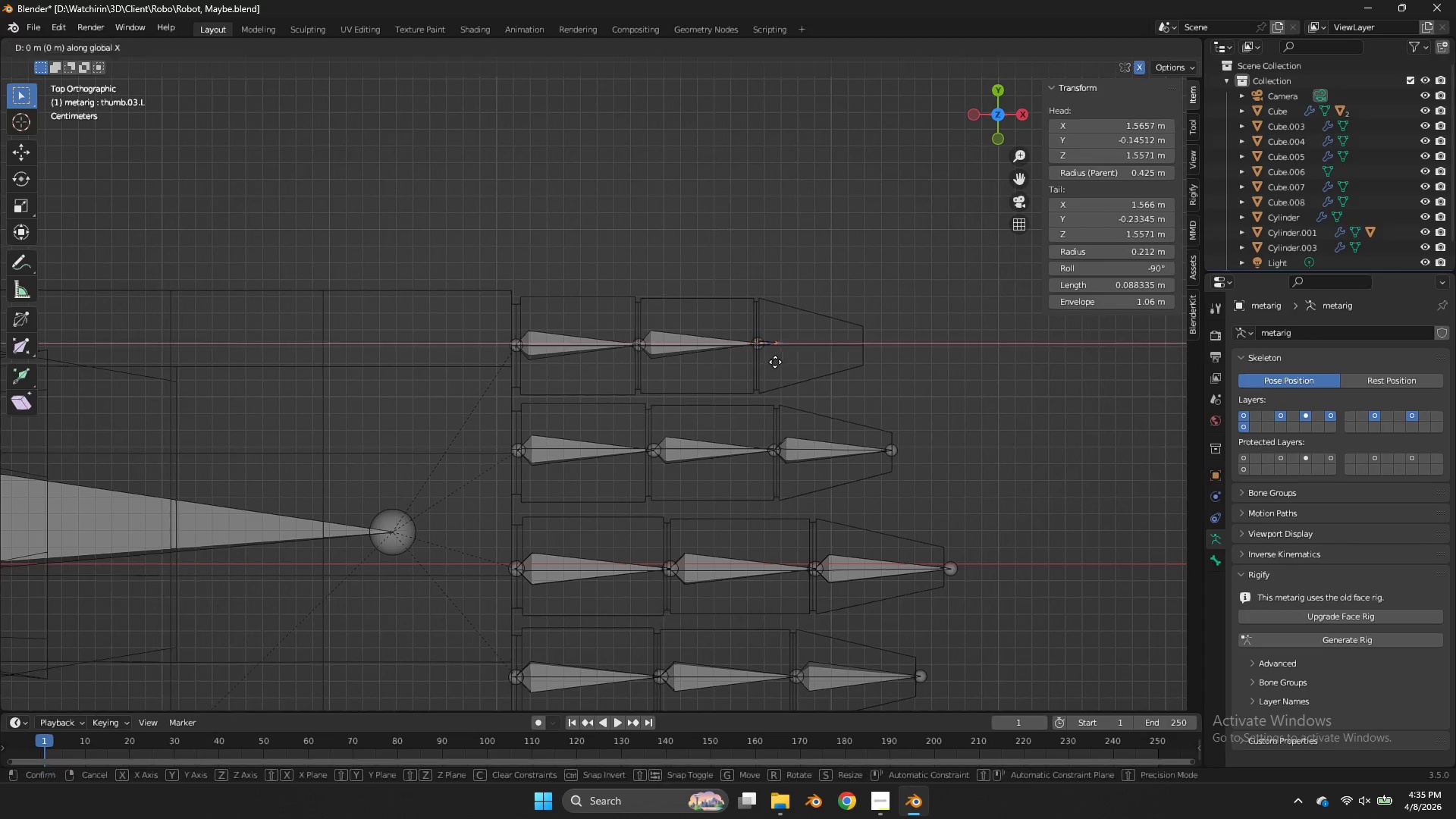 
type(gxsy0)
 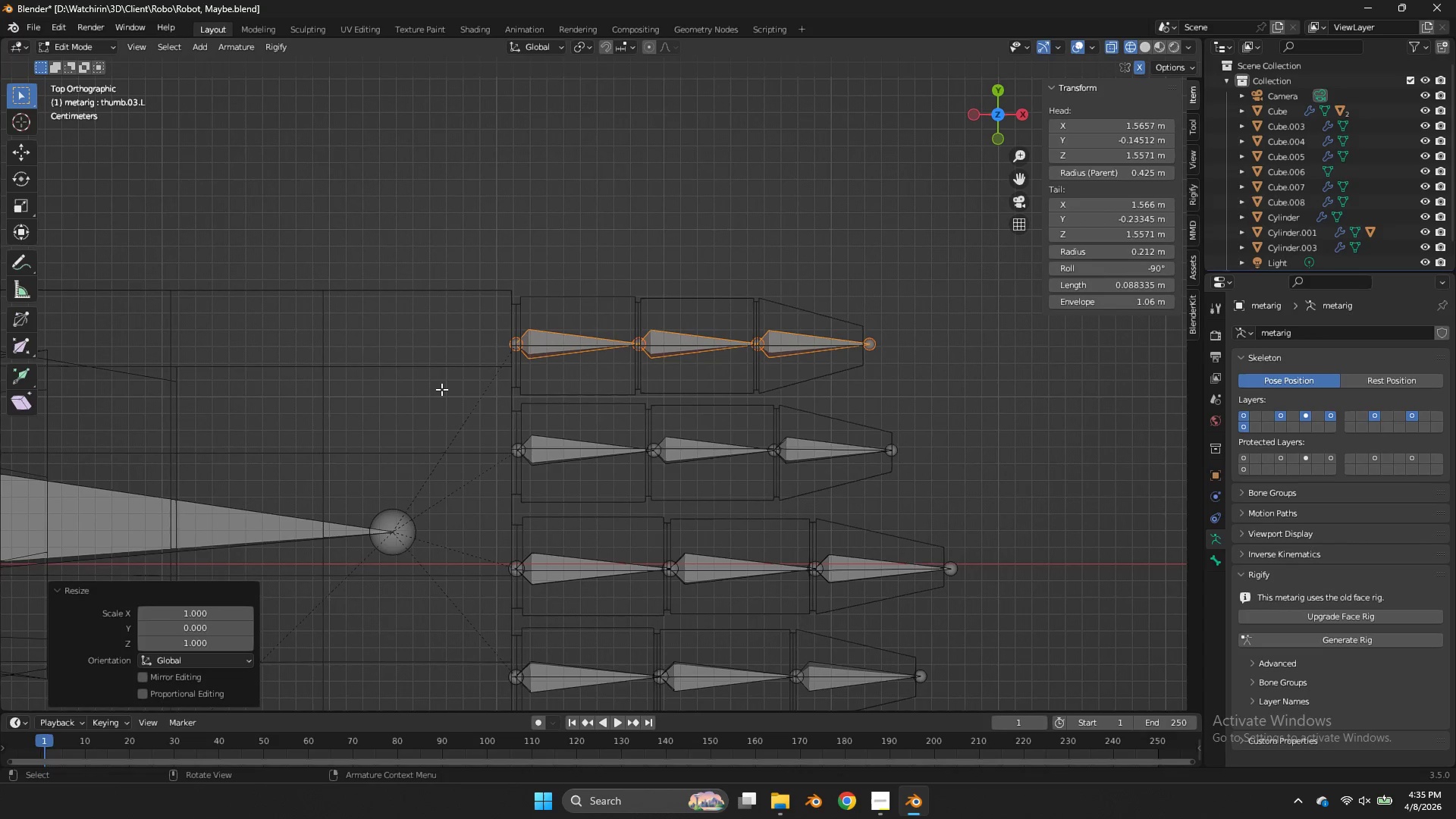 
left_click_drag(start_coordinate=[912, 307], to_coordinate=[441, 387])
 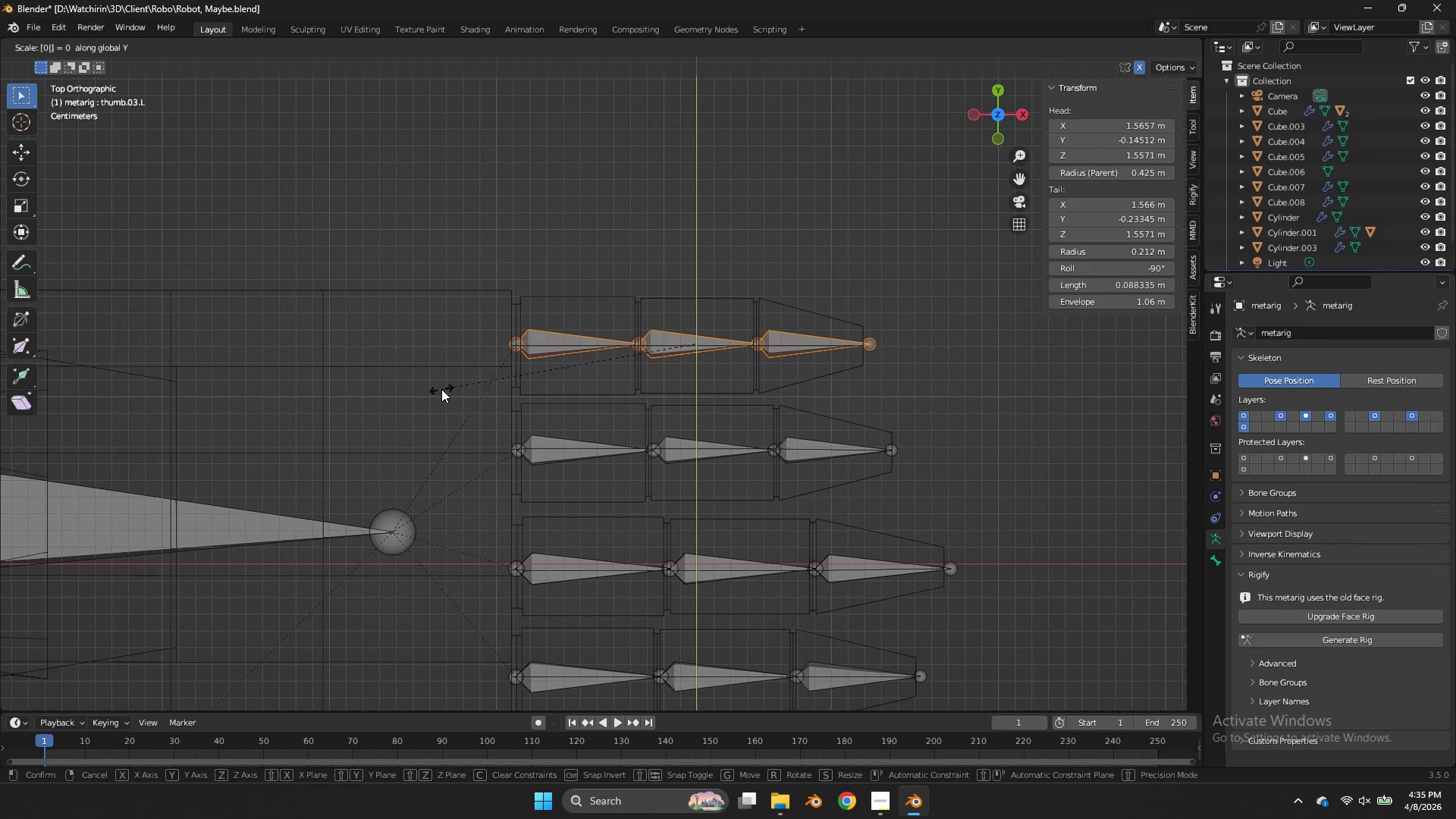 
key(Enter)
 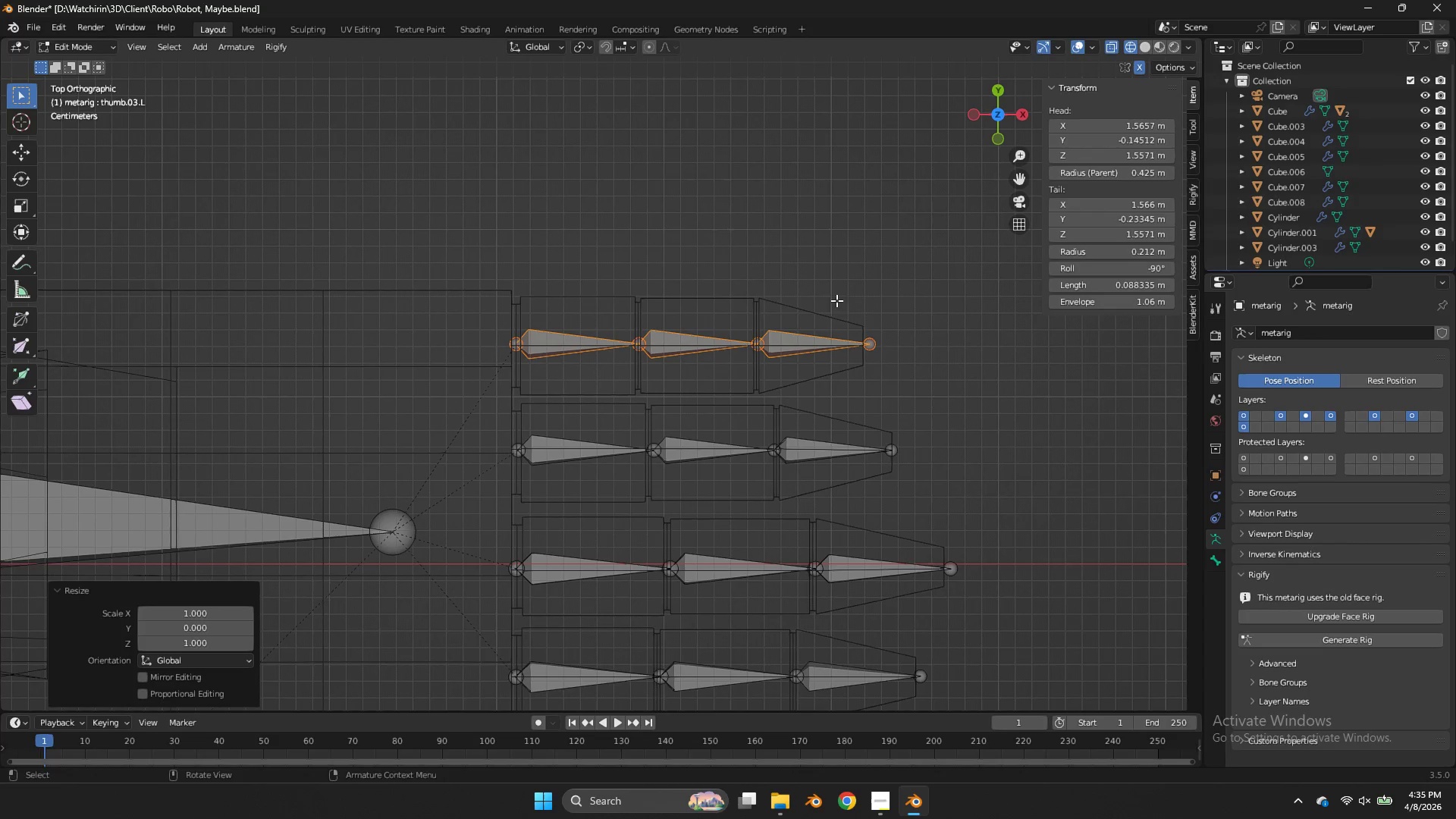 
type(gy)
 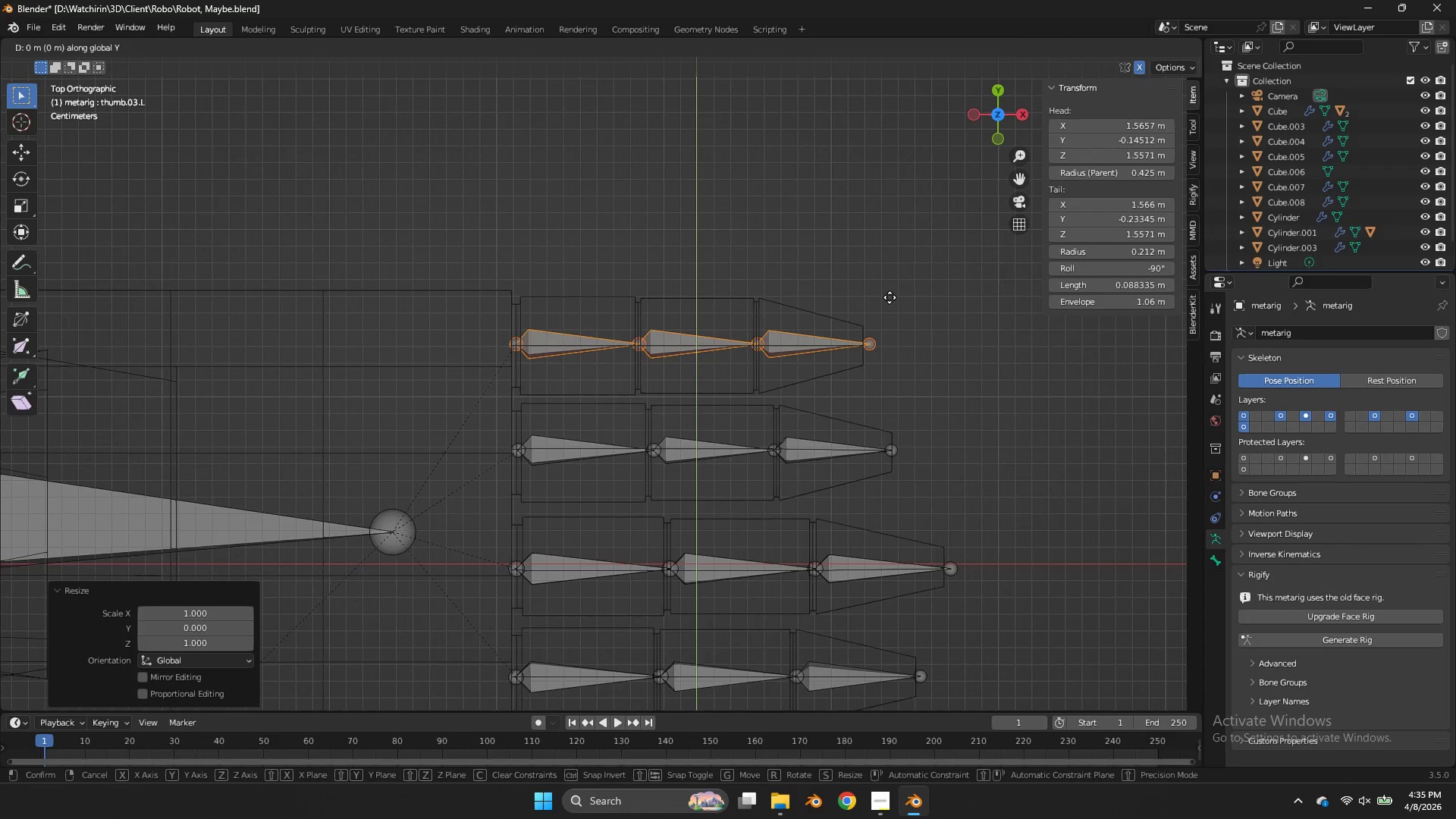 
hold_key(key=ShiftLeft, duration=1.51)
left_click([897, 312])
 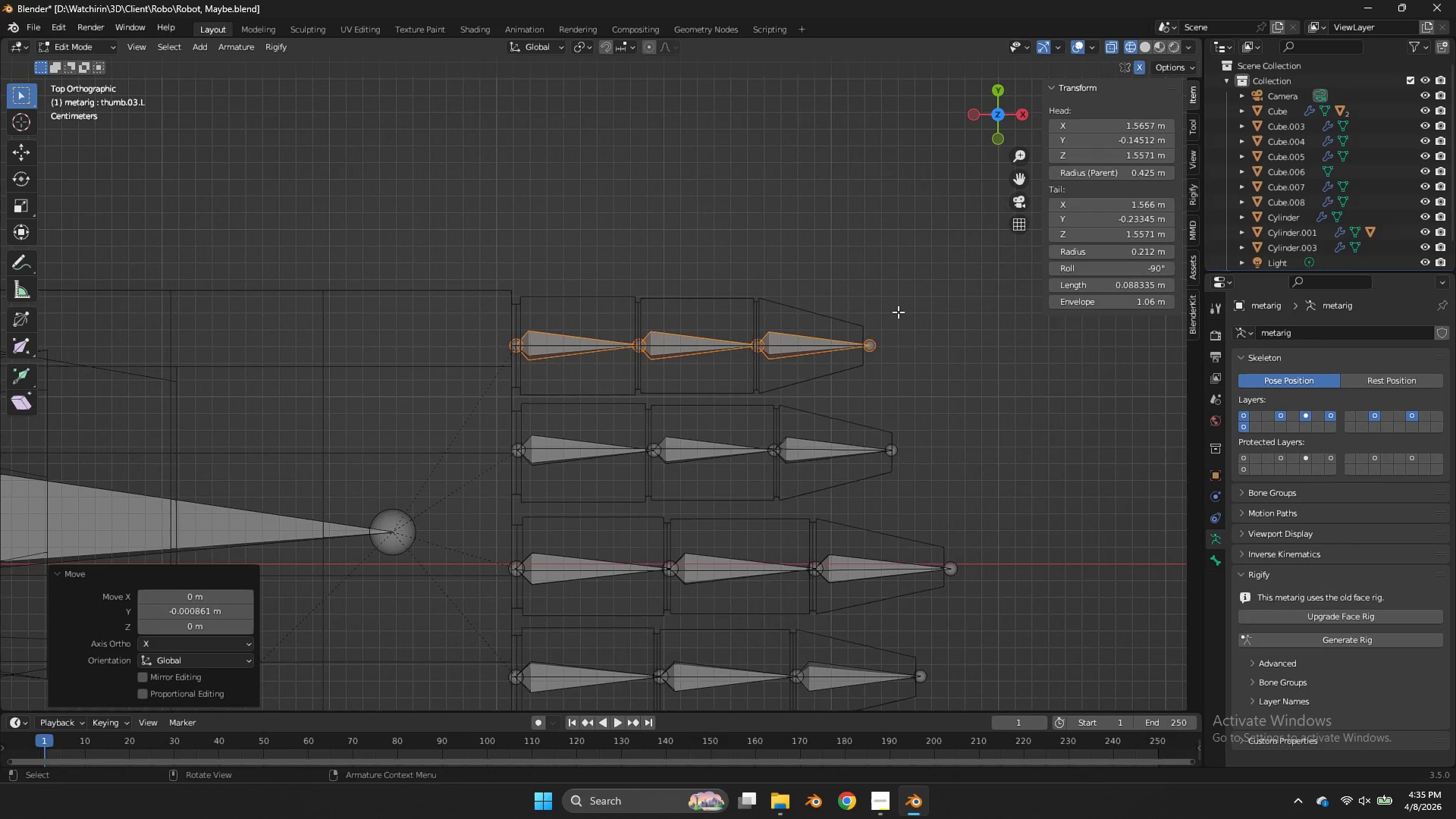 
key(Control+S)
 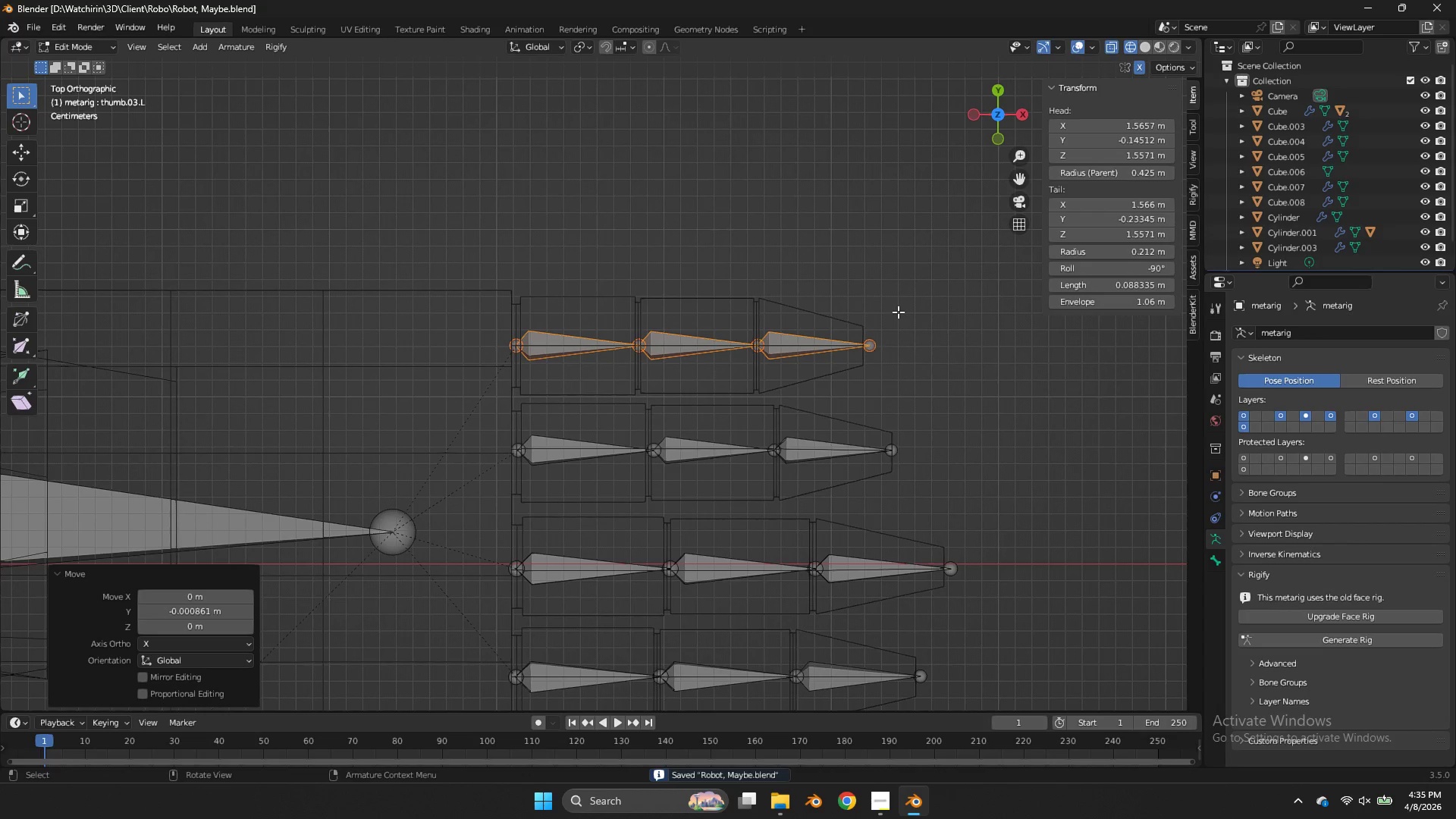 
wait(5.62)
 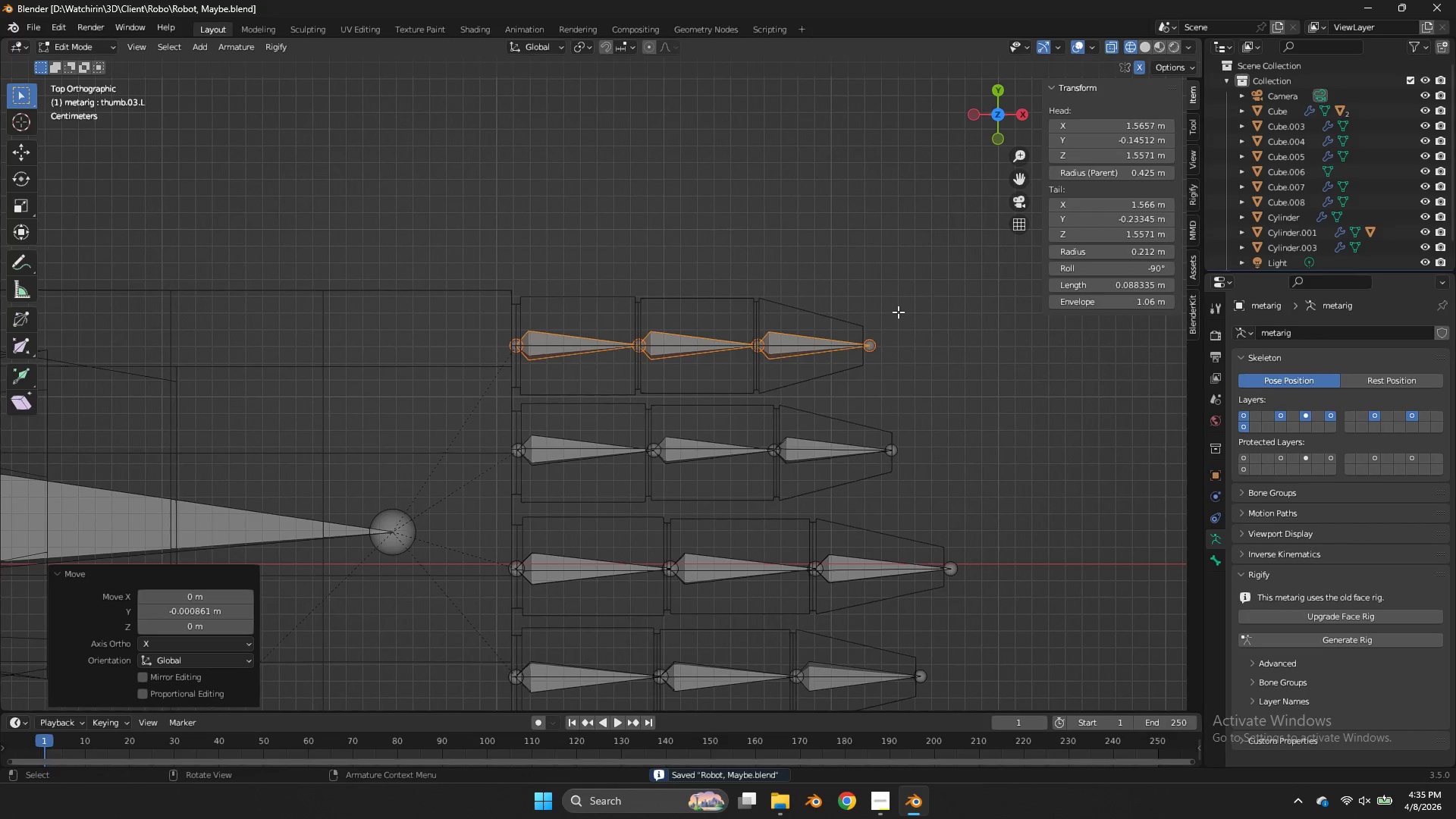 
key(Tab)
 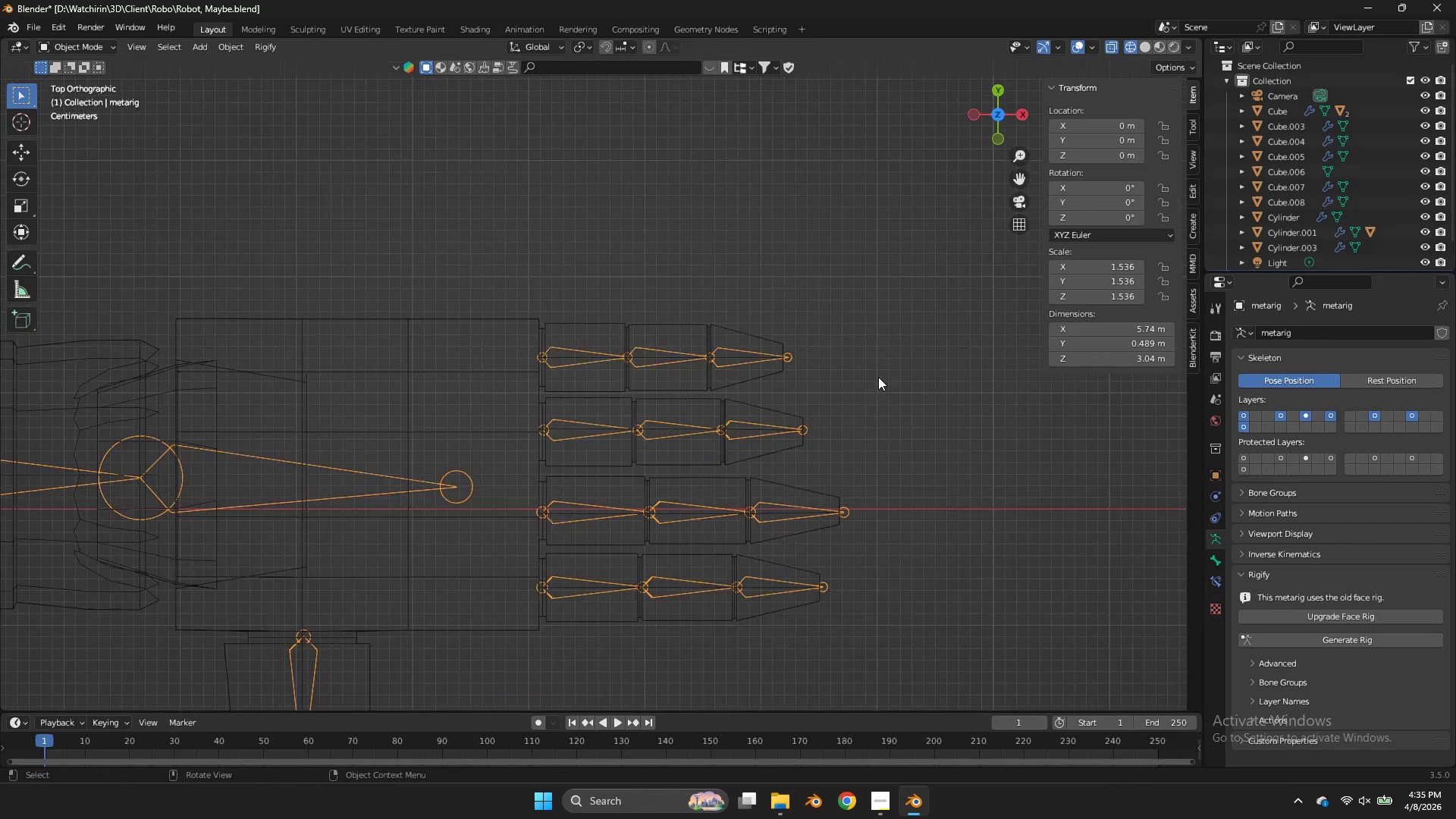 
key(Tab)
 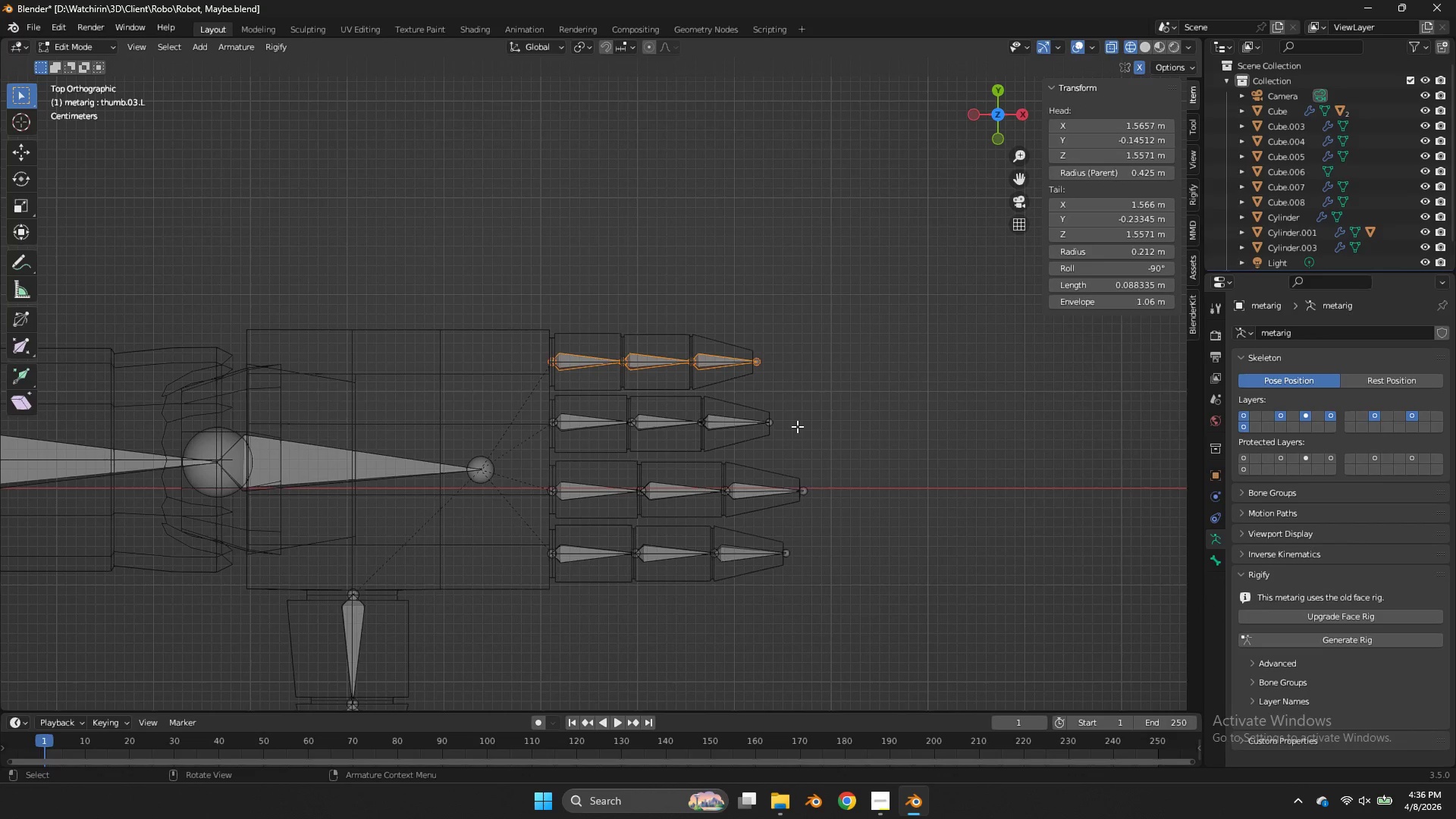 
scroll: coordinate [878, 377], scroll_direction: down, amount: 3.0
 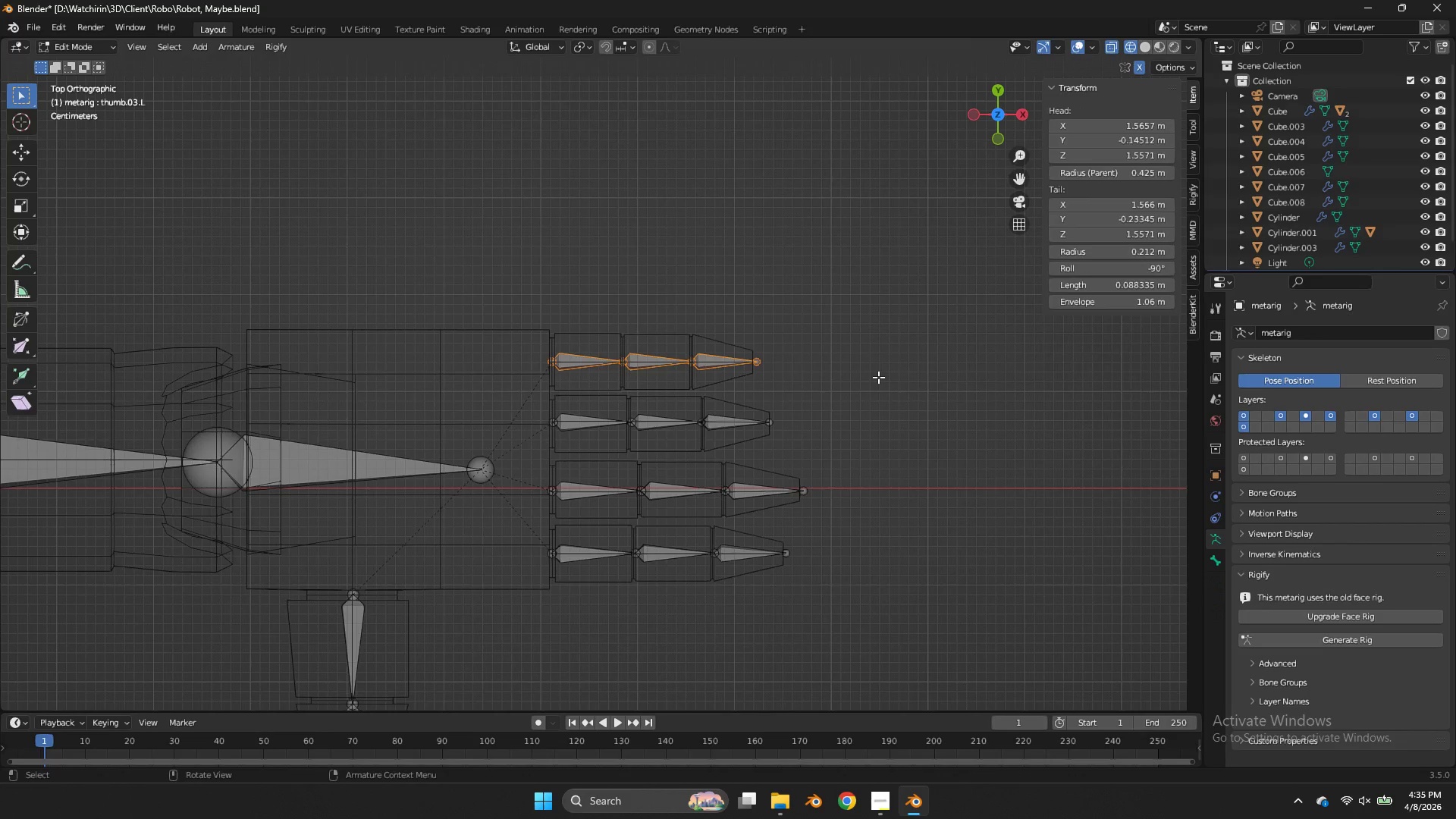 
scroll: coordinate [797, 426], scroll_direction: up, amount: 4.0
 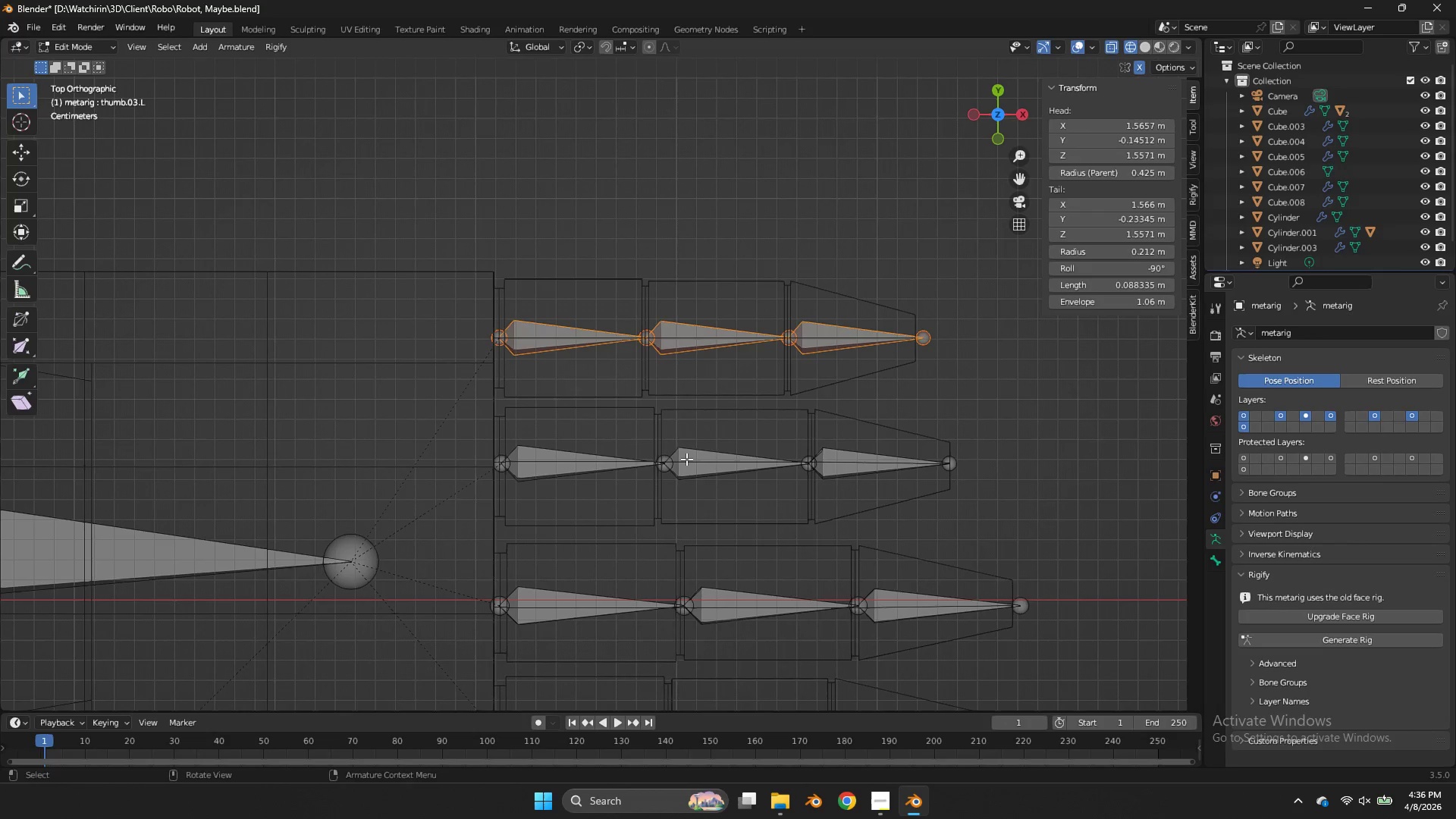 
left_click([664, 459])
 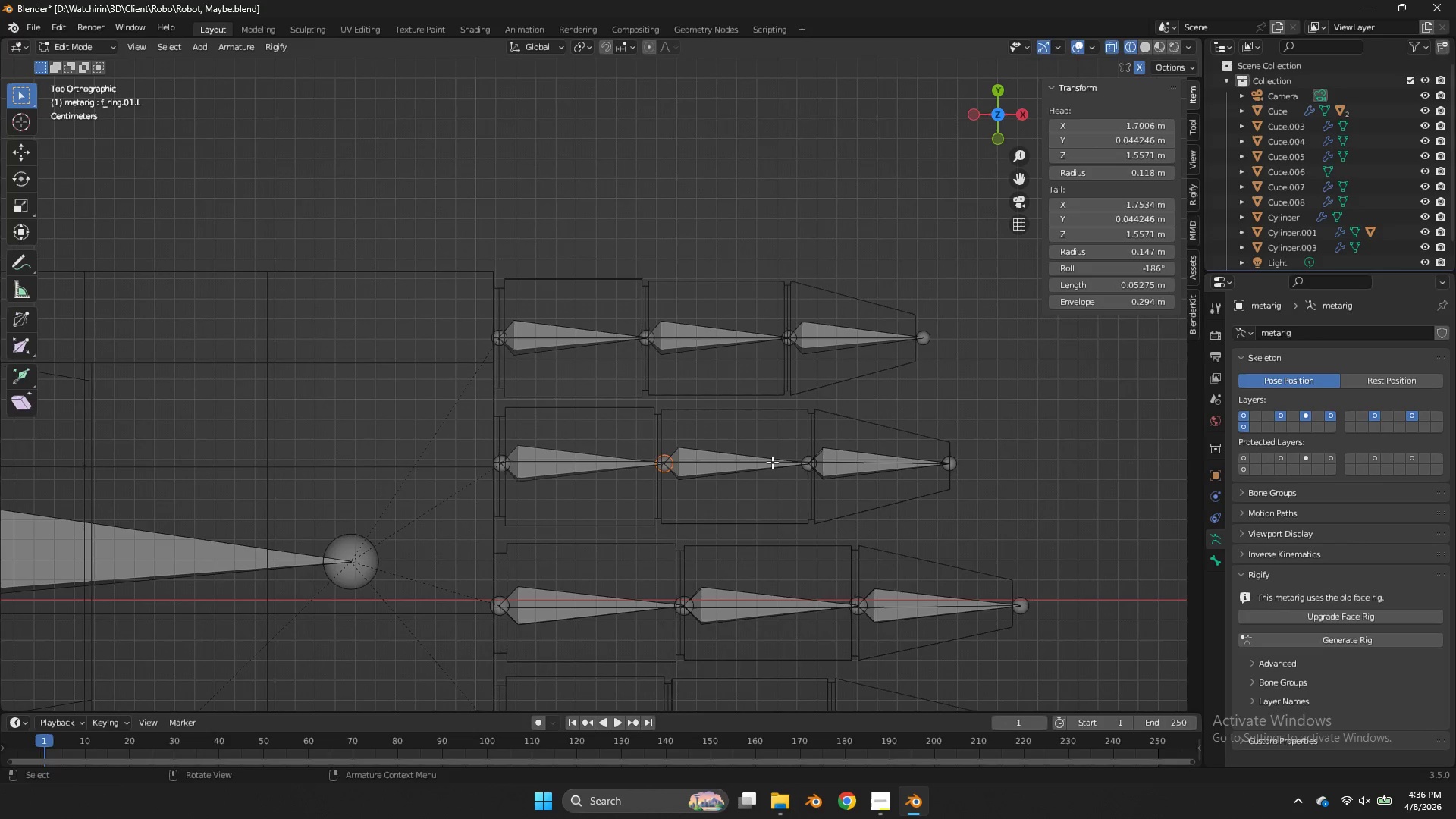 
type(gx)
 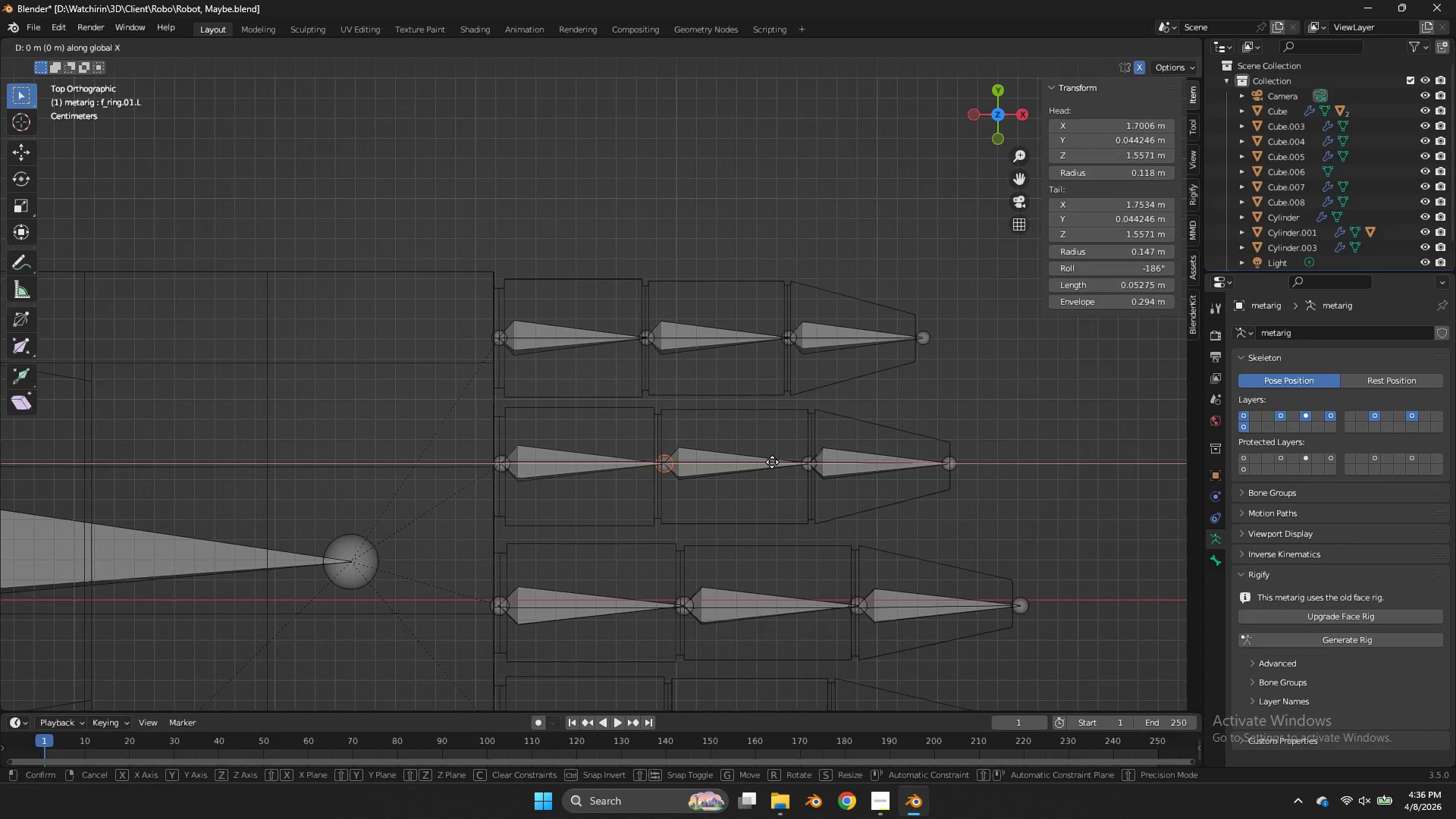 
hold_key(key=ShiftLeft, duration=0.78)
left_click([742, 457])
 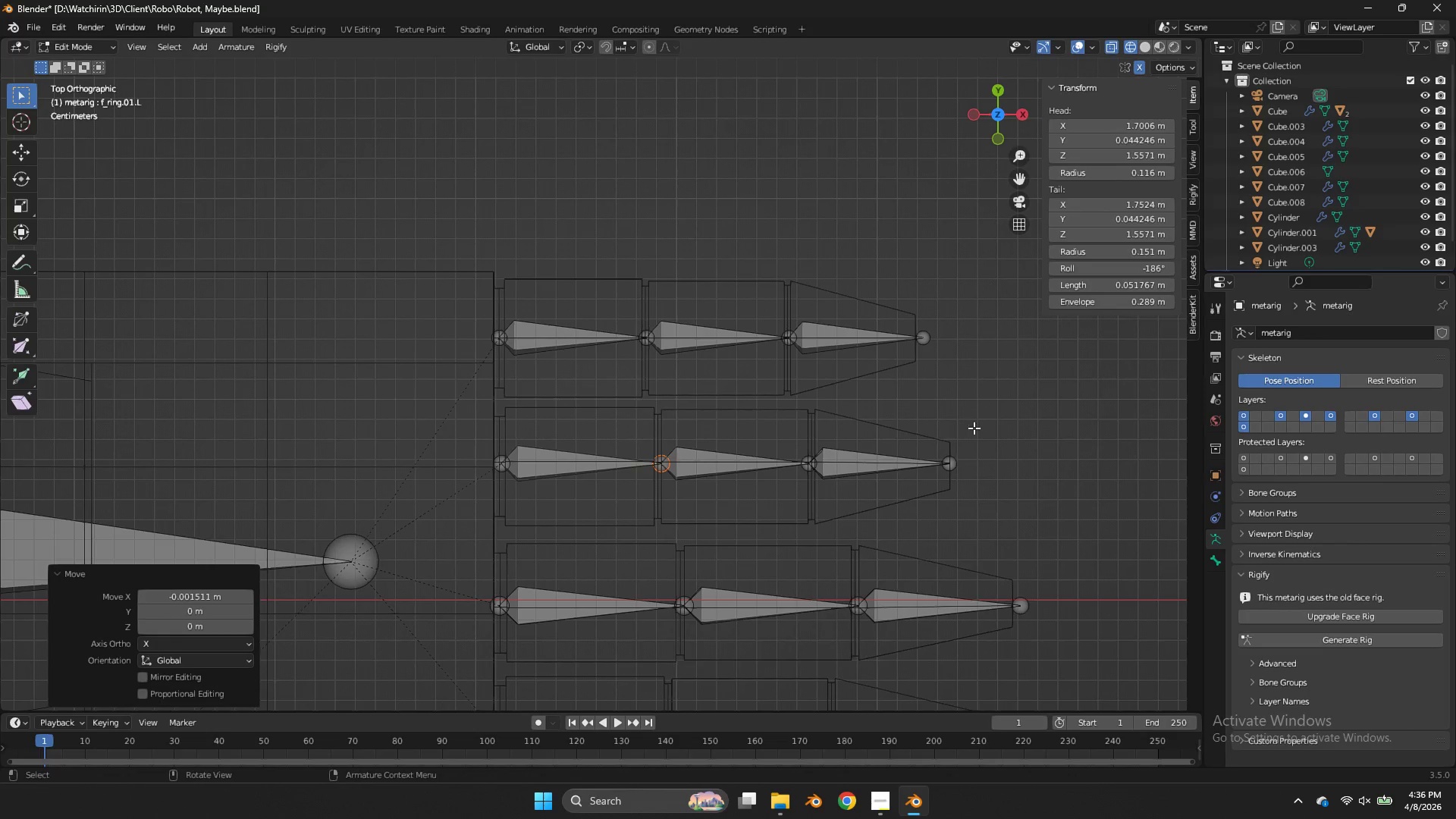 
left_click_drag(start_coordinate=[974, 428], to_coordinate=[450, 505])
 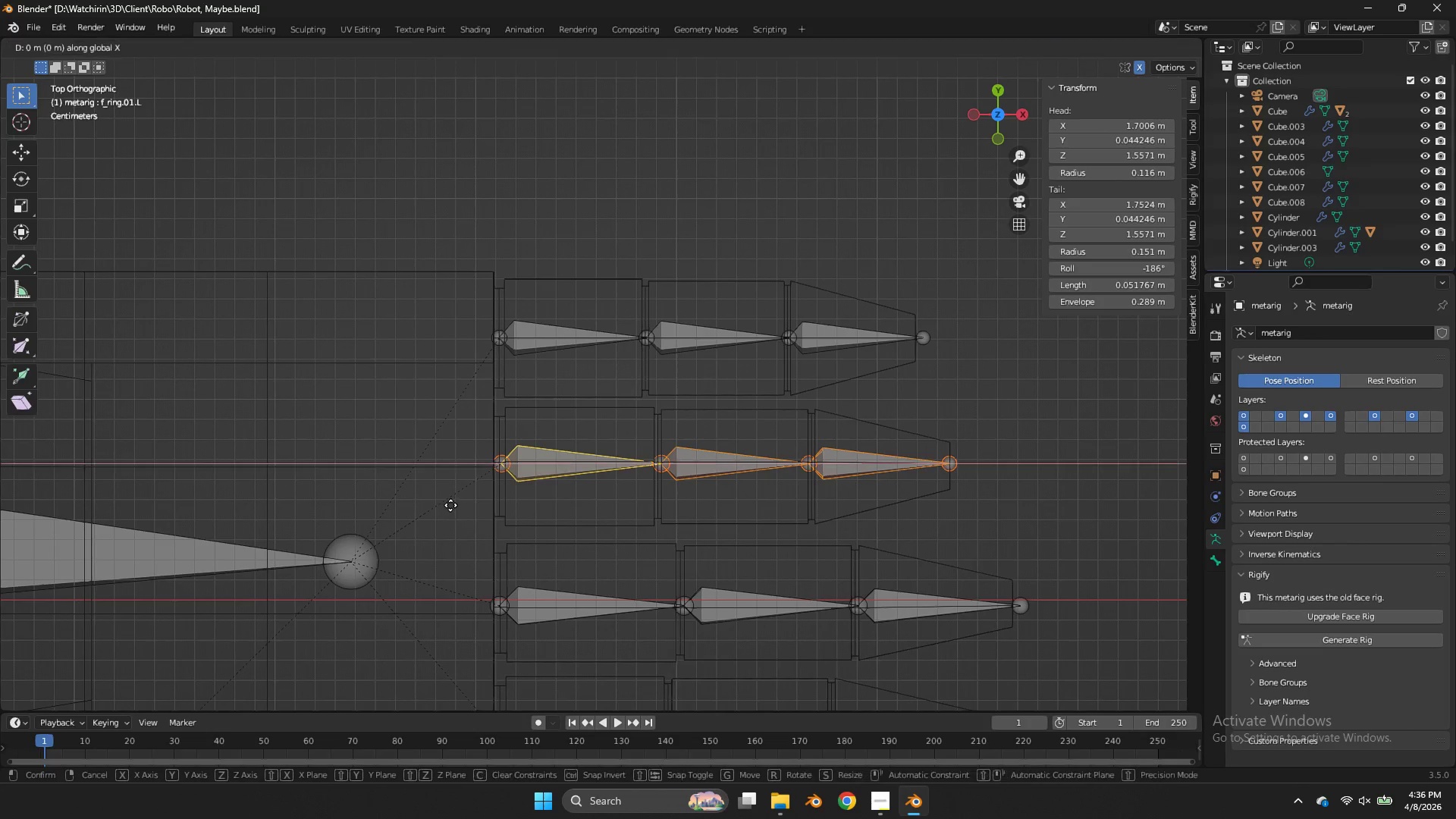 
type(gx)
 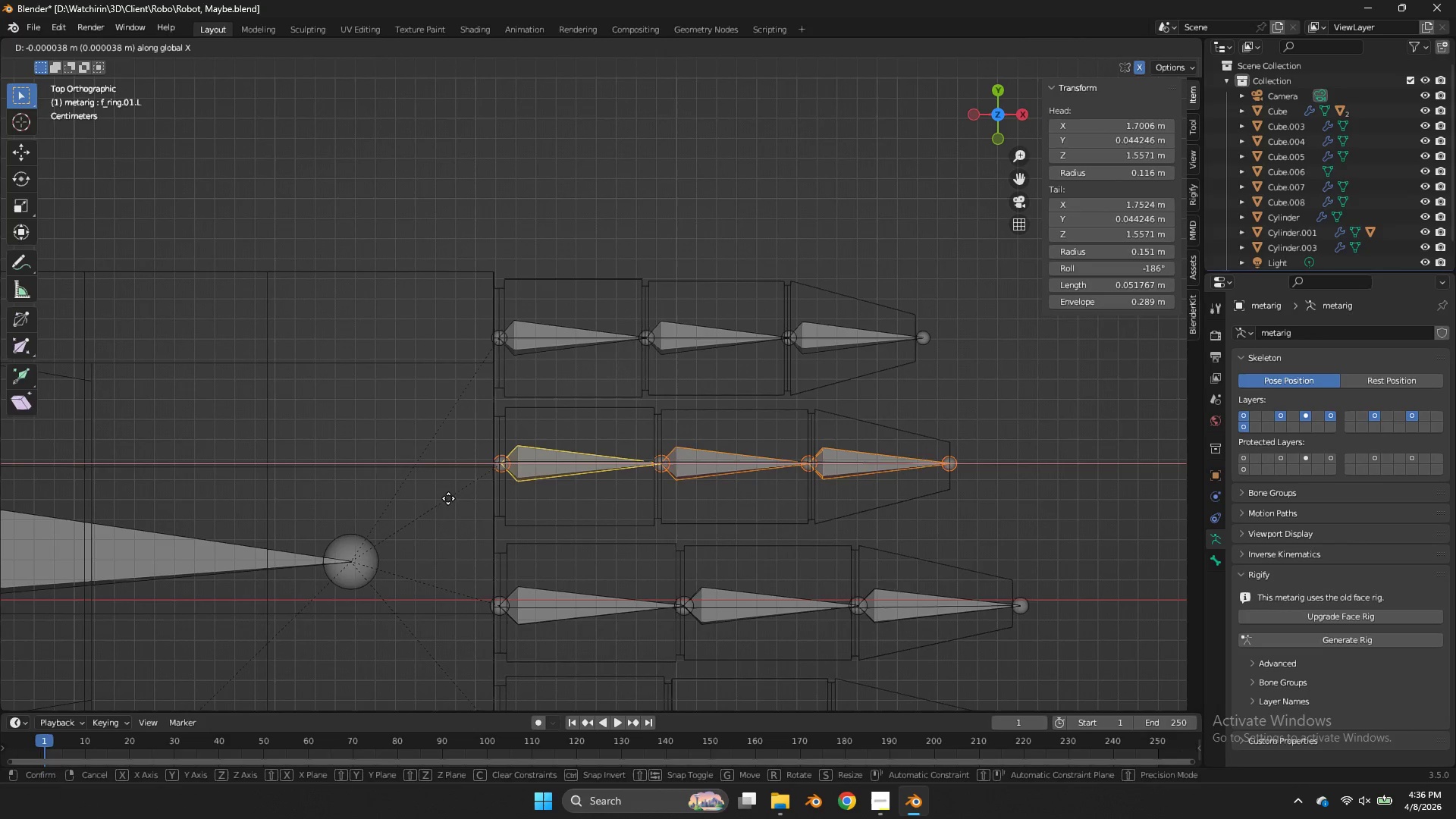 
hold_key(key=ShiftLeft, duration=0.58)
 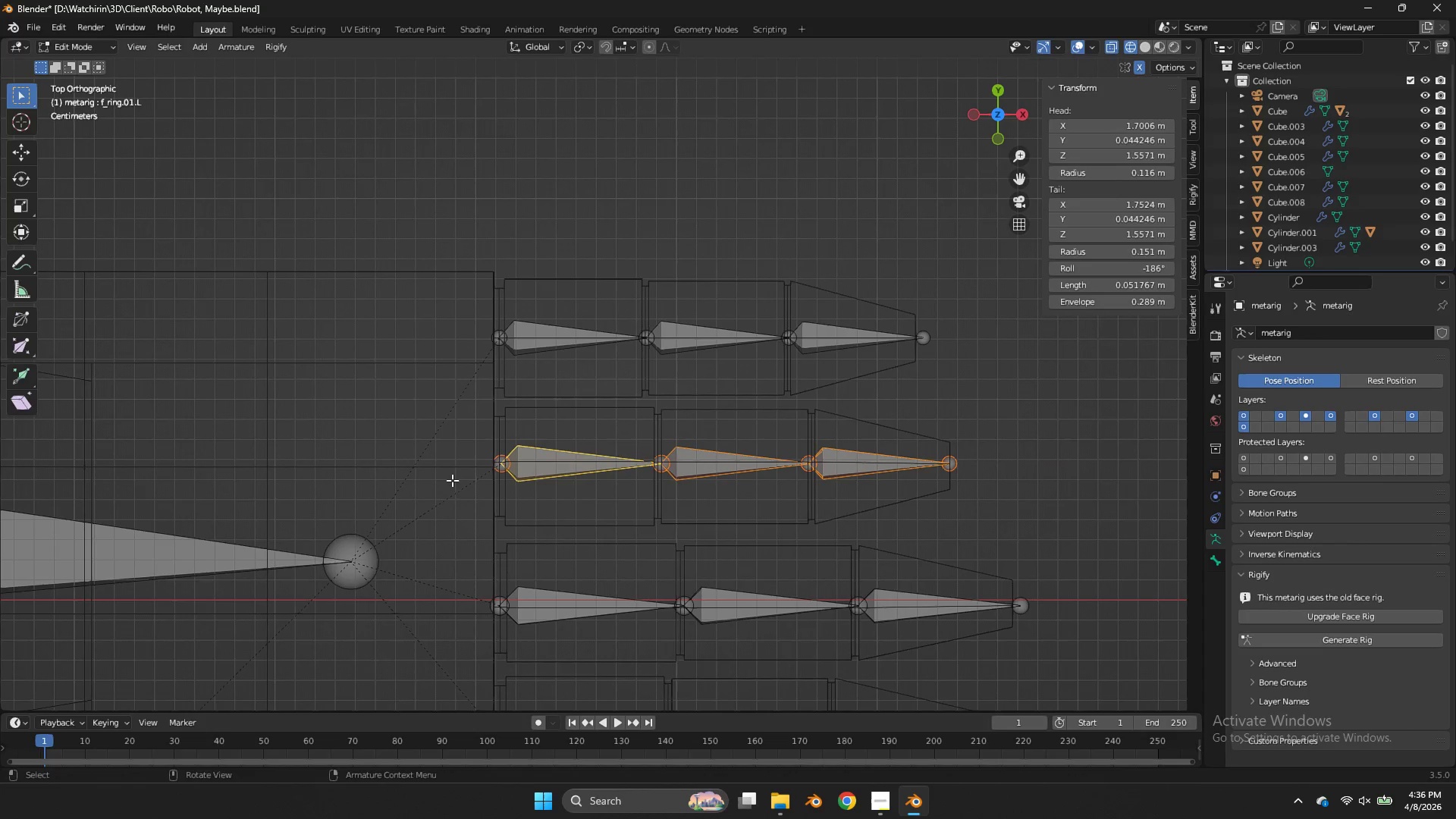 
right_click([452, 480])
 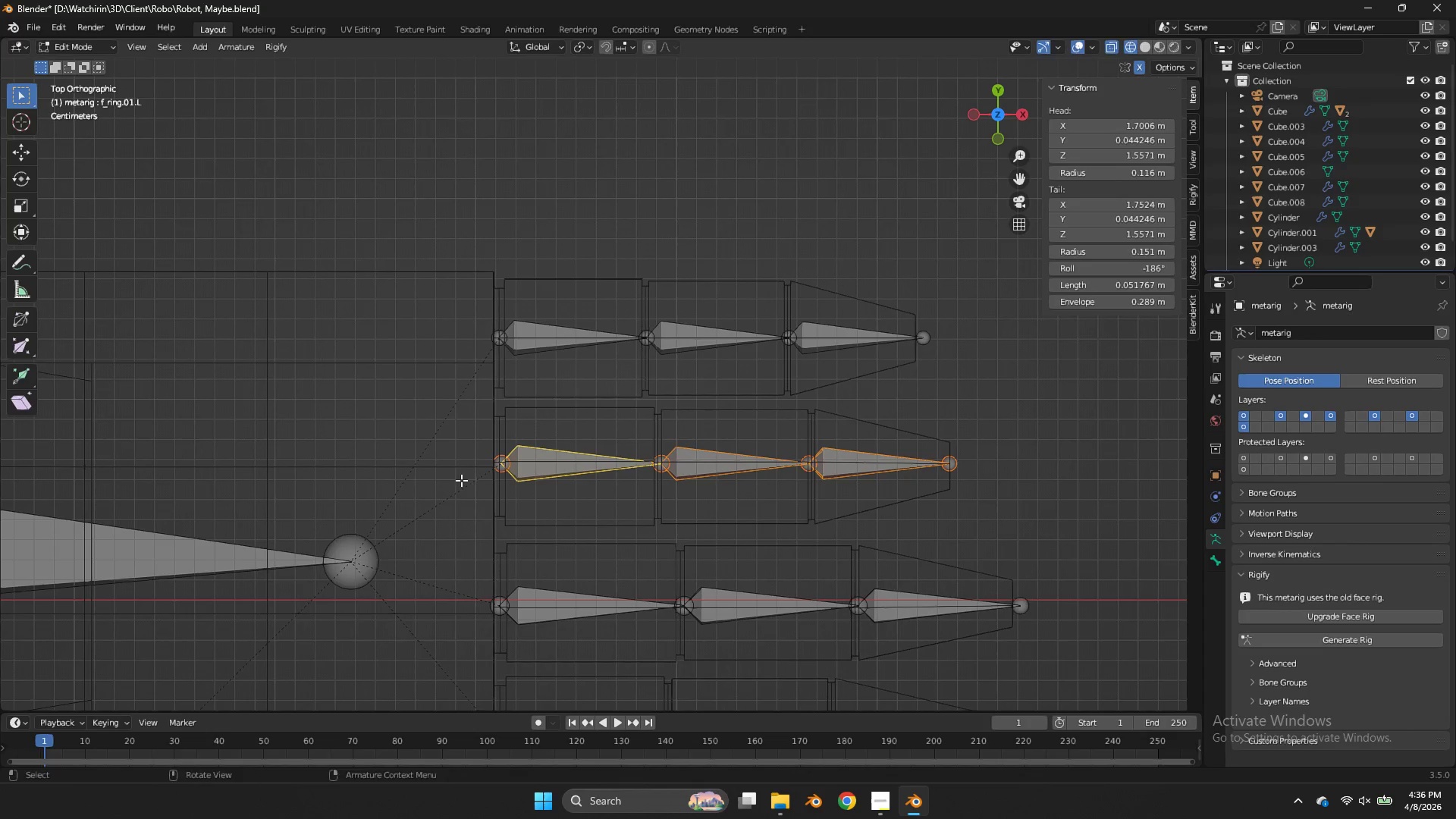 
type(gy)
 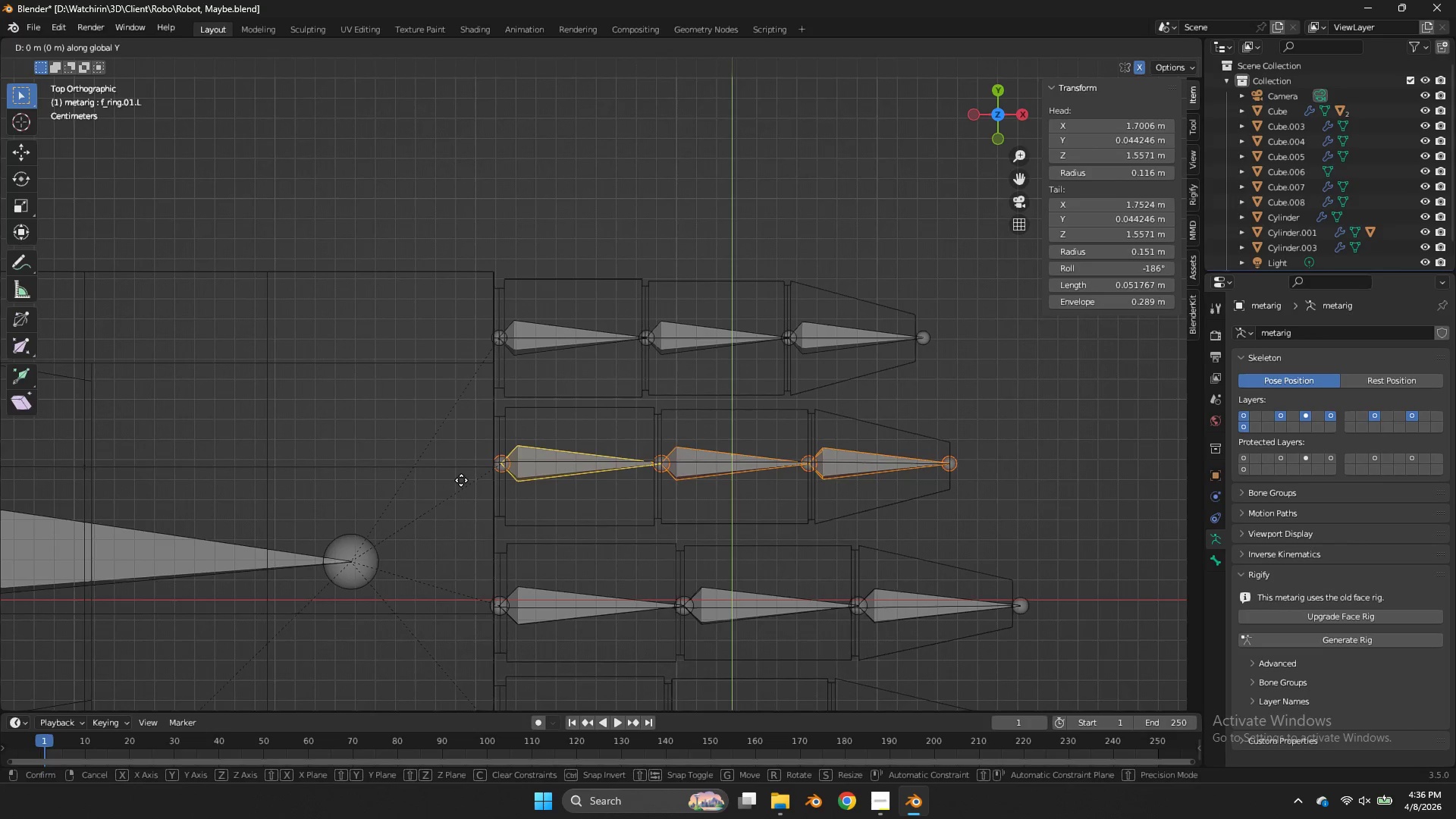 
hold_key(key=ShiftLeft, duration=0.73)
left_click([461, 471])
 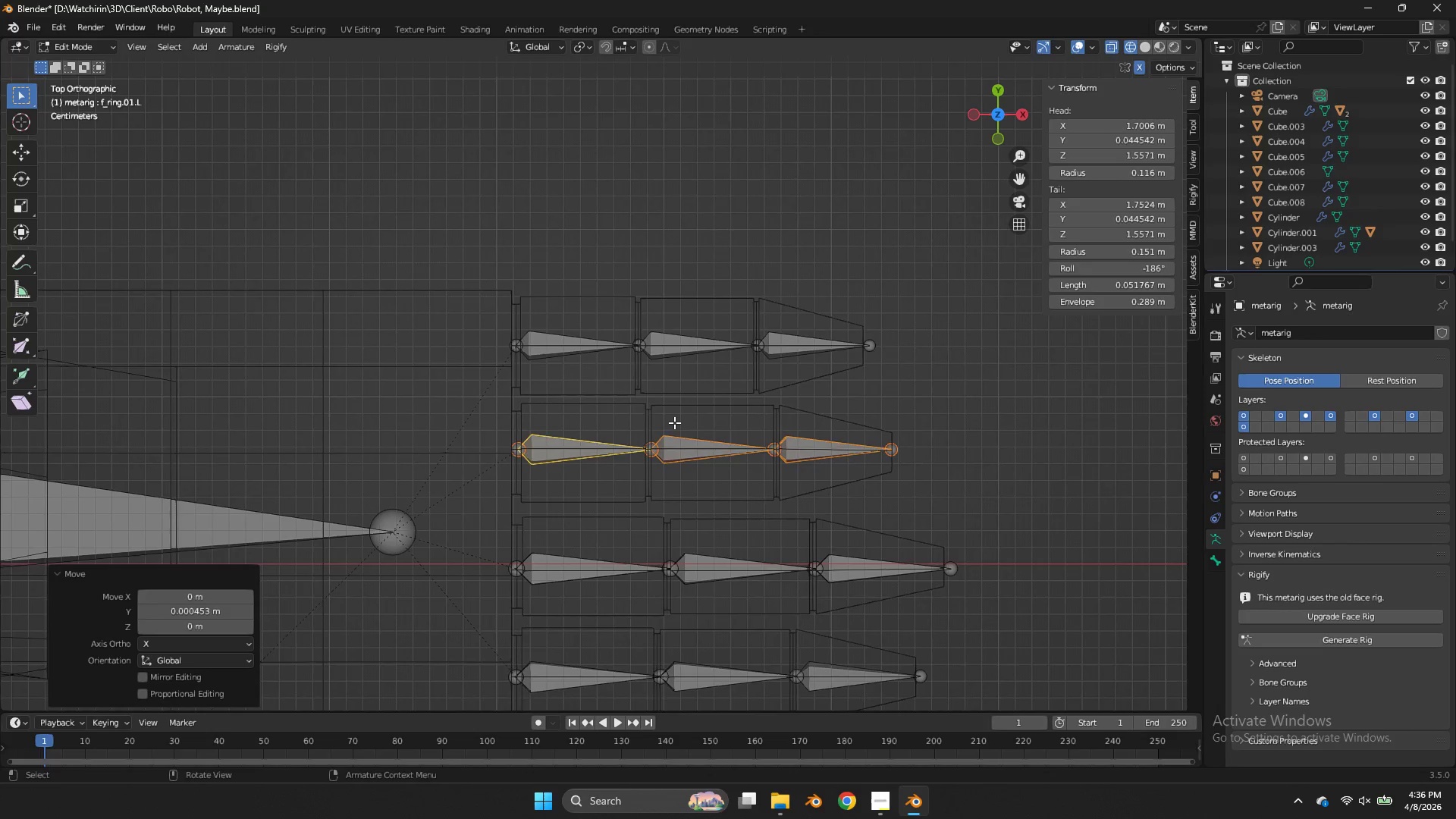 
key(Control+ControlLeft)
 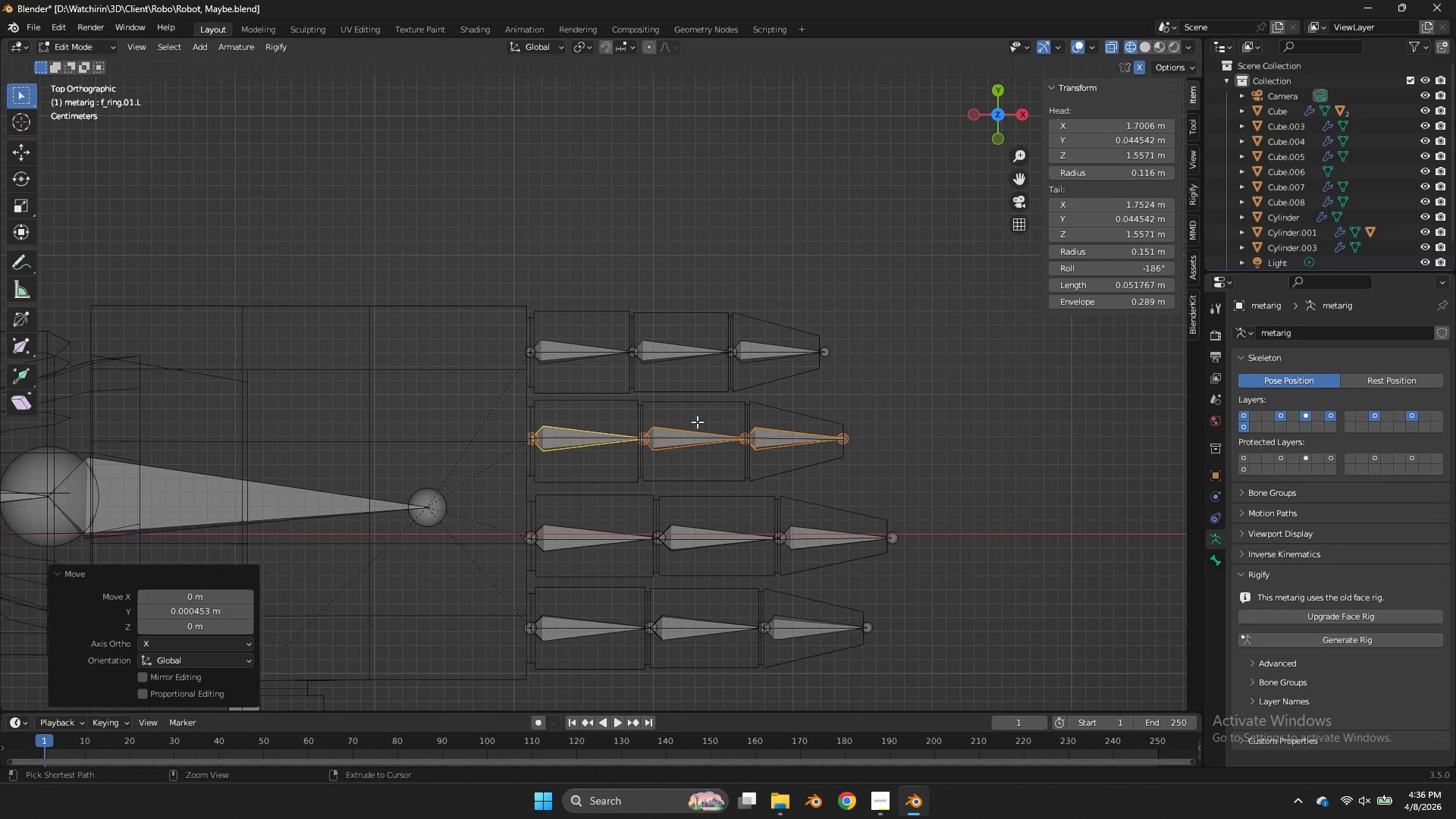 
key(Control+S)
 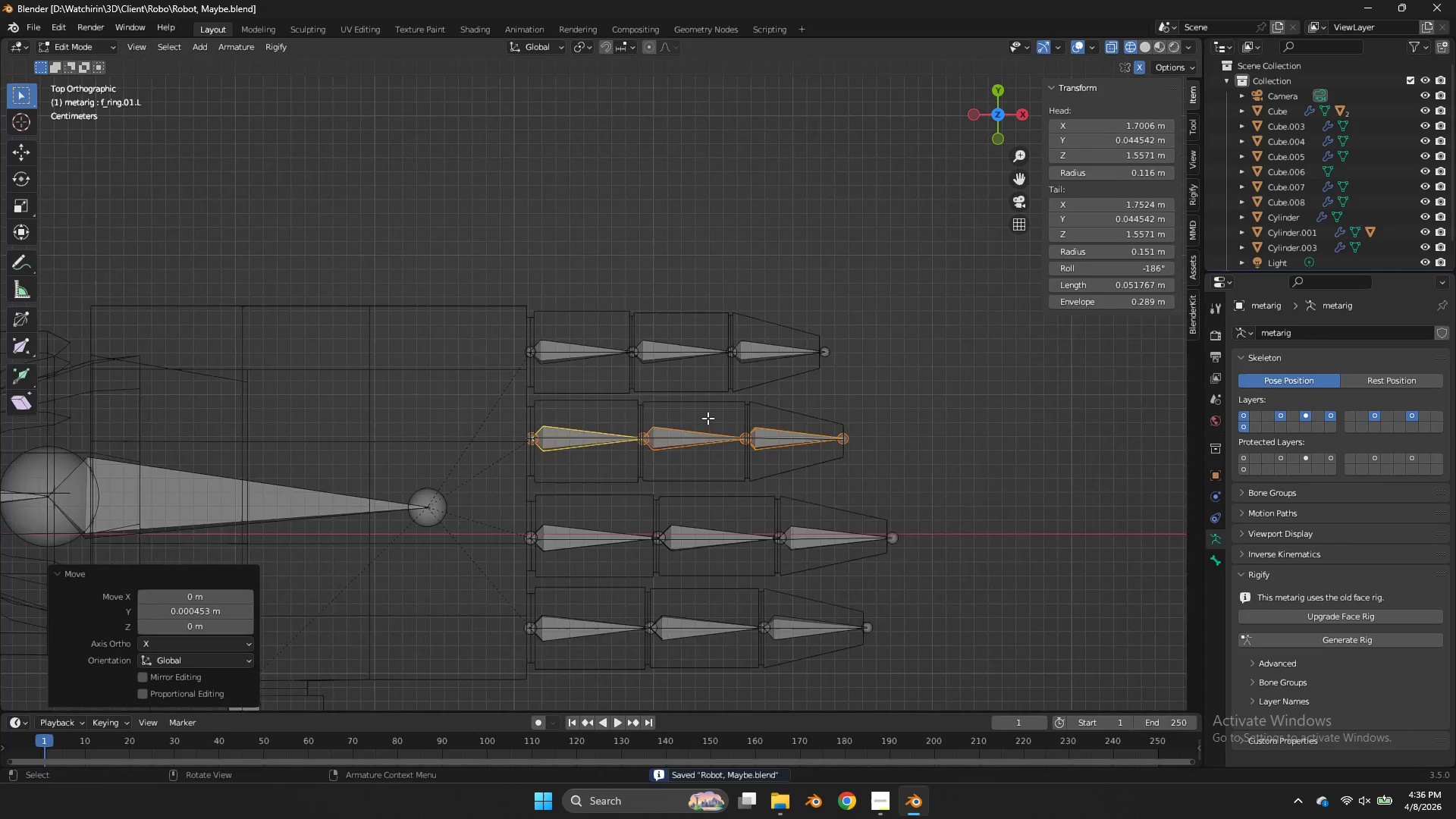 
scroll: coordinate [708, 418], scroll_direction: down, amount: 5.0
 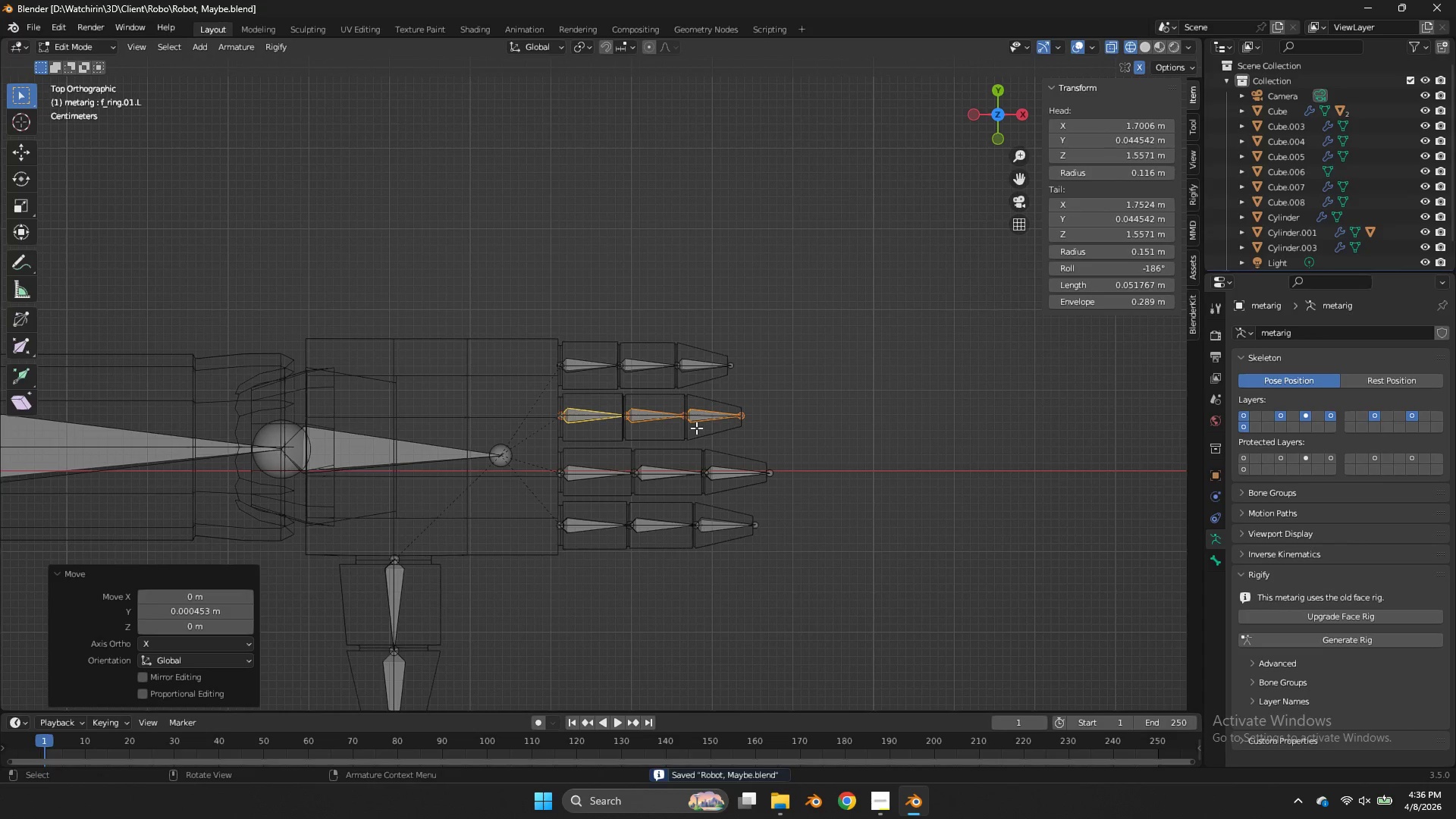 
key(Z)
 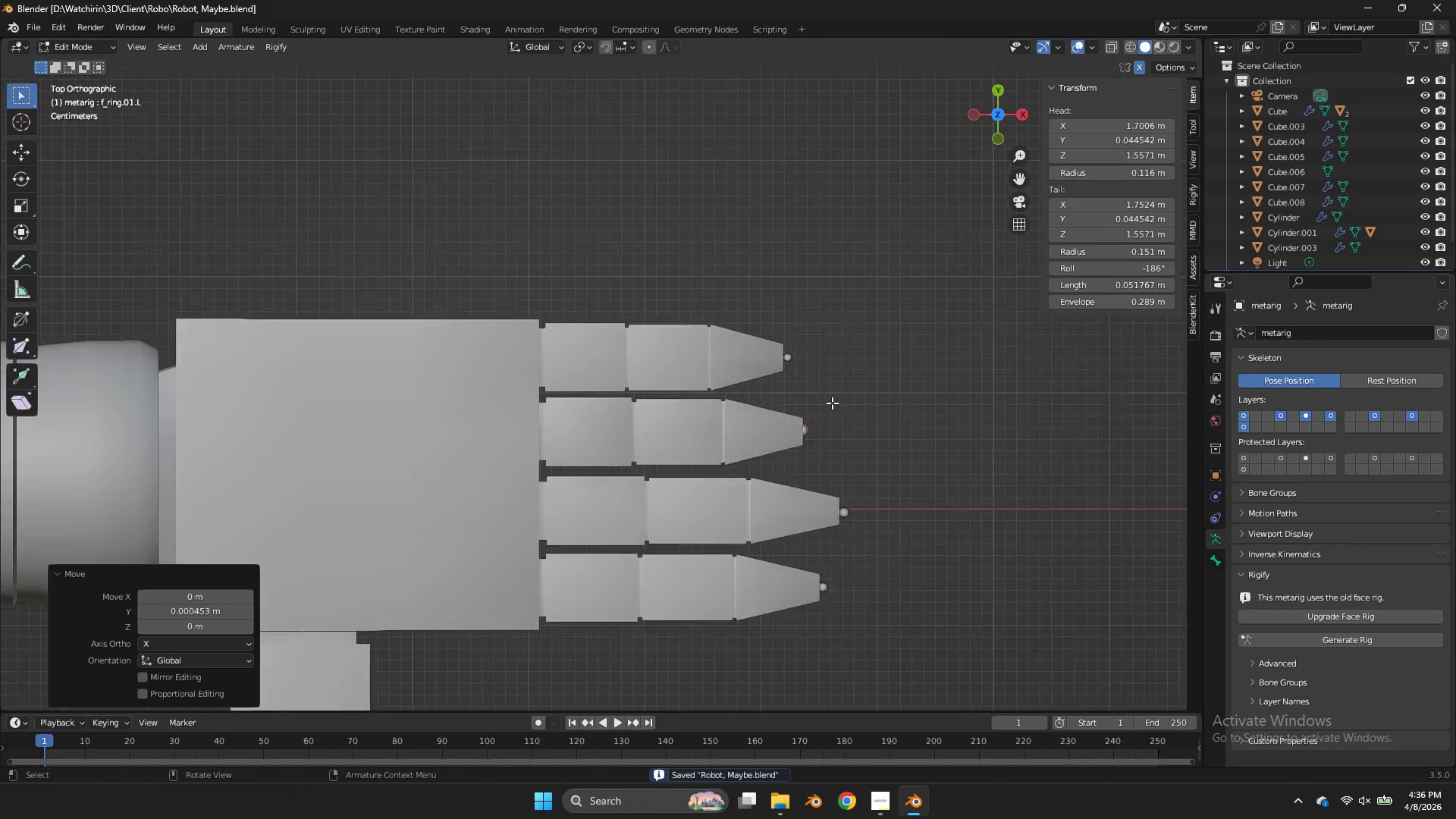 
key(Tab)
 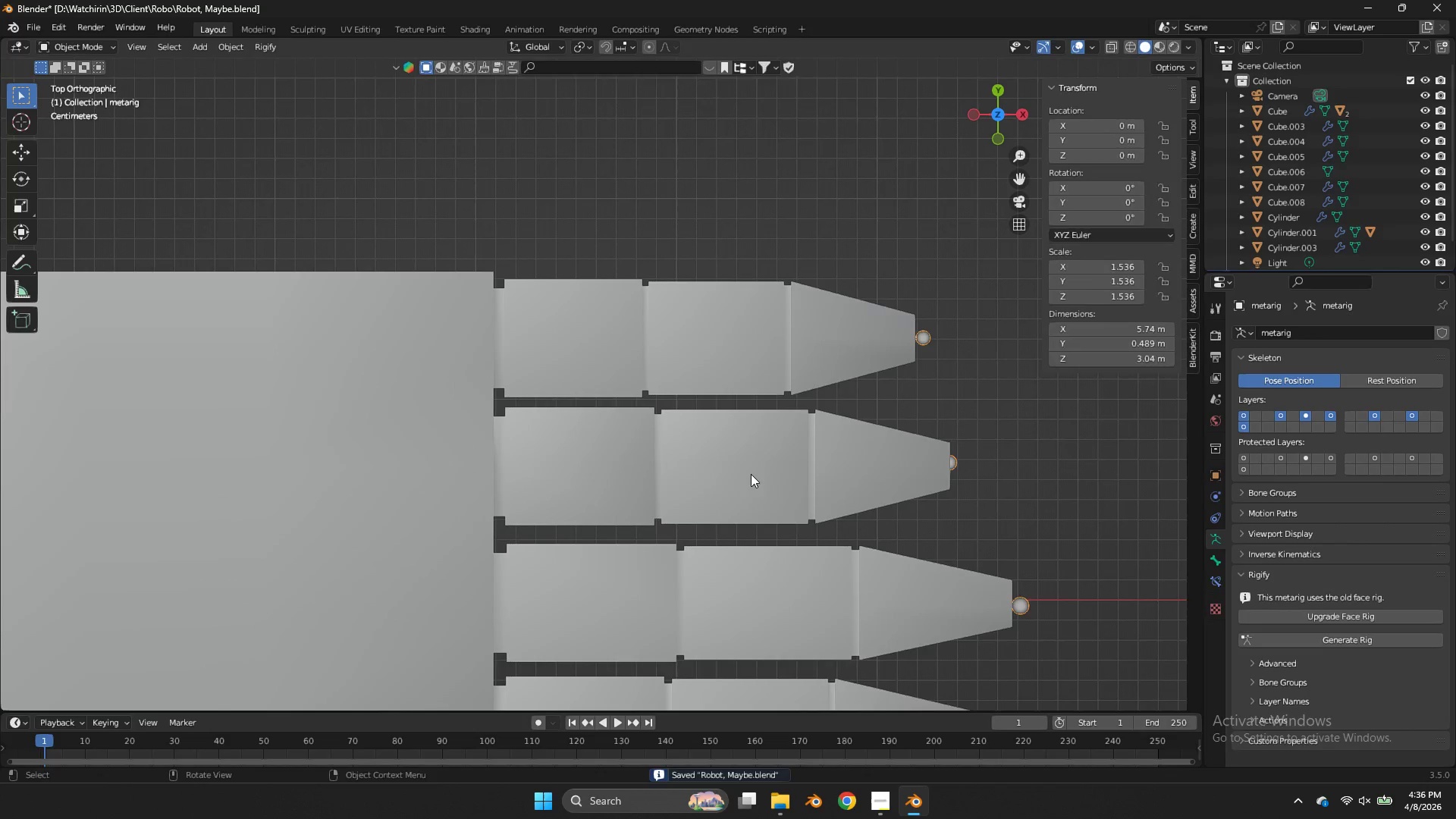 
scroll: coordinate [832, 400], scroll_direction: up, amount: 5.0
 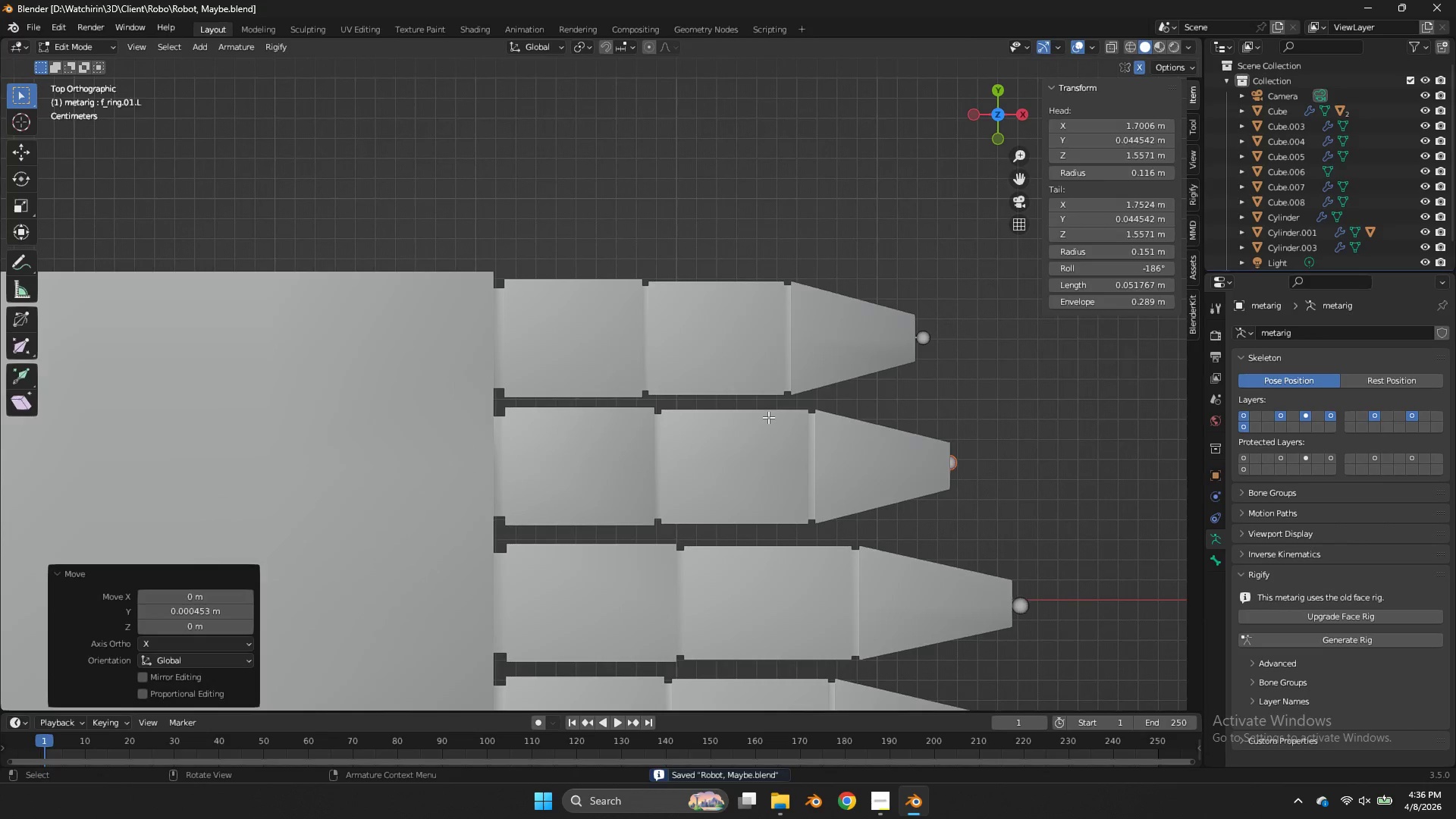 
key(Tab)
 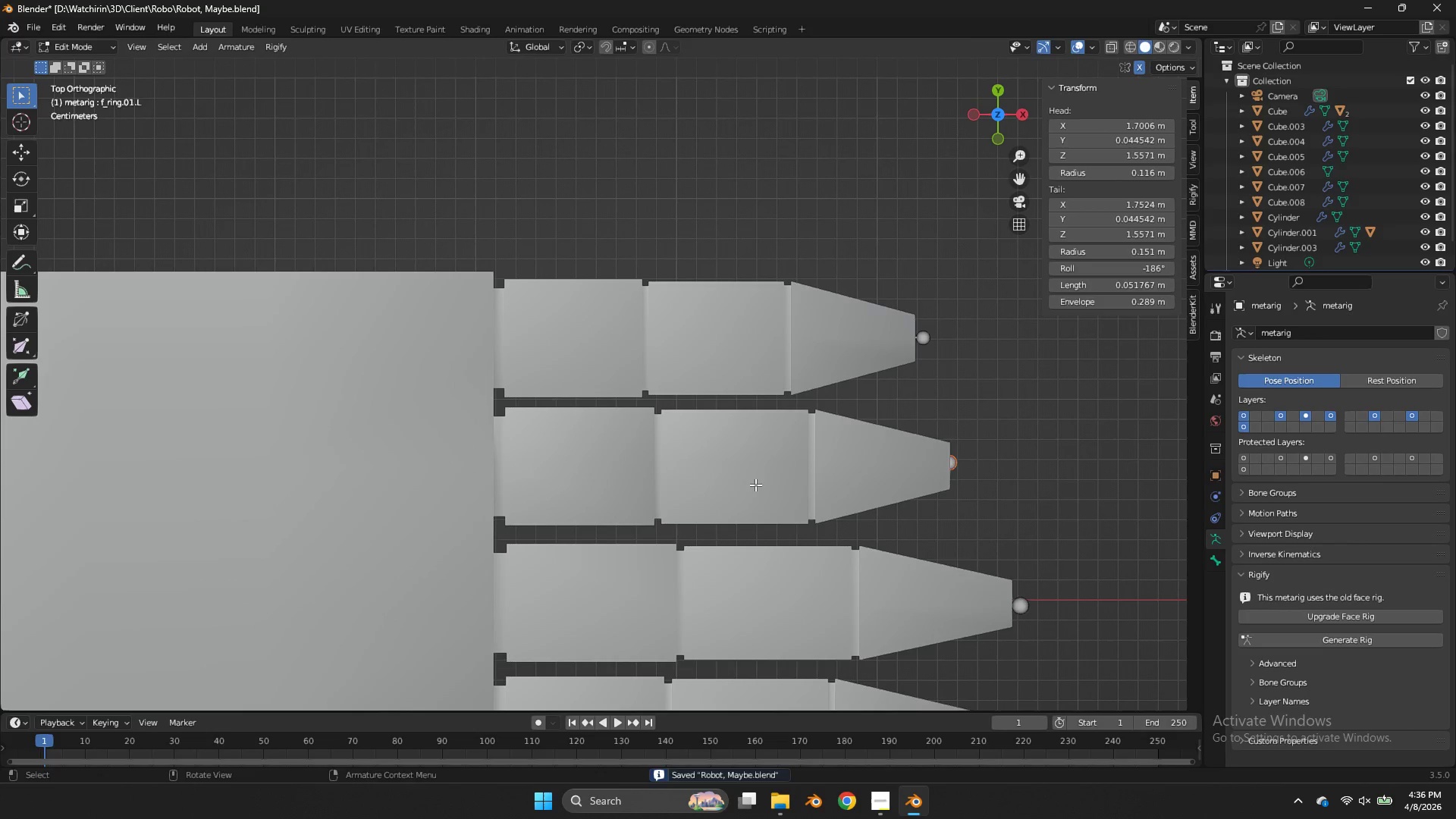 
left_click([755, 485])
 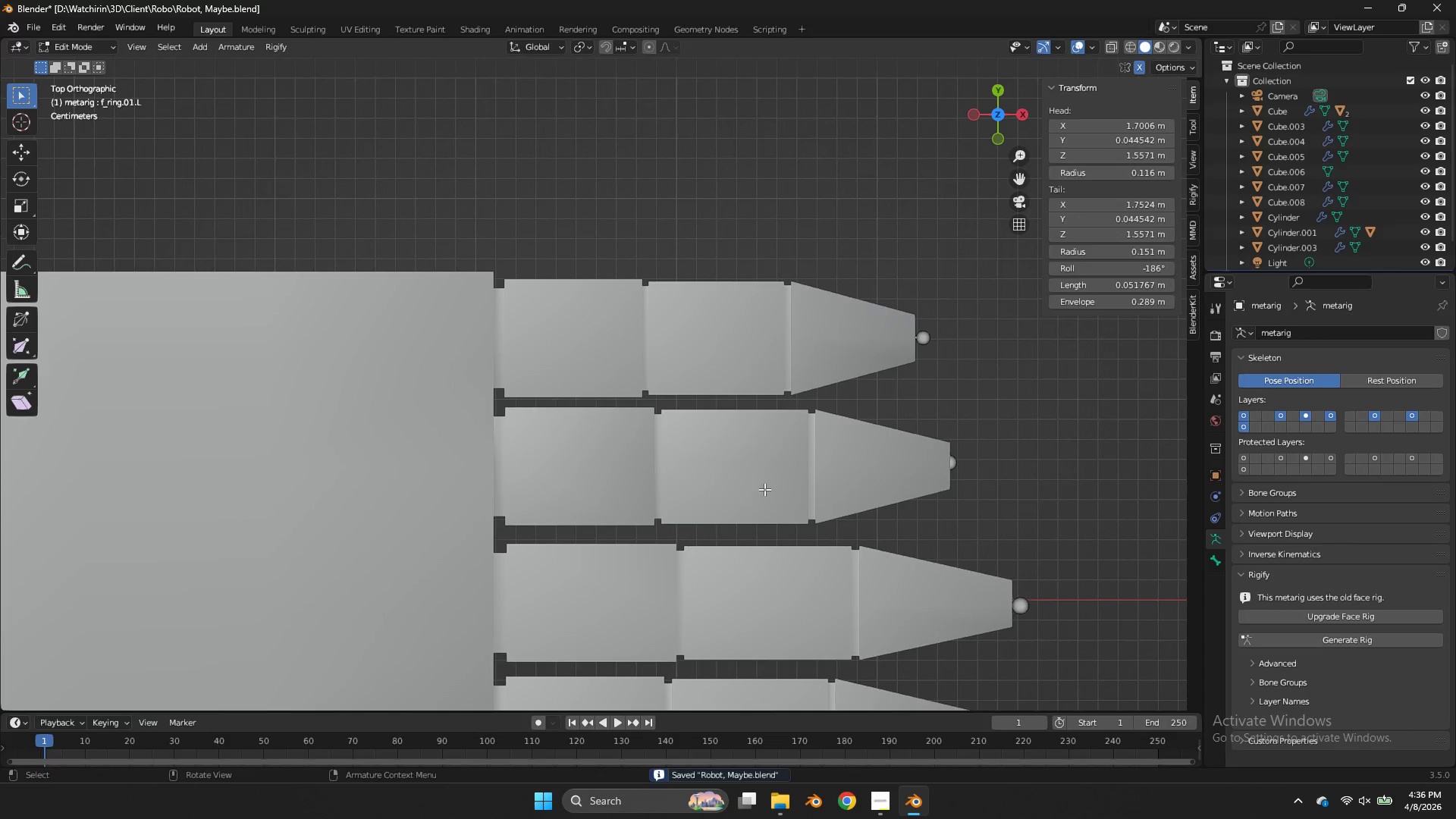 
key(Tab)
 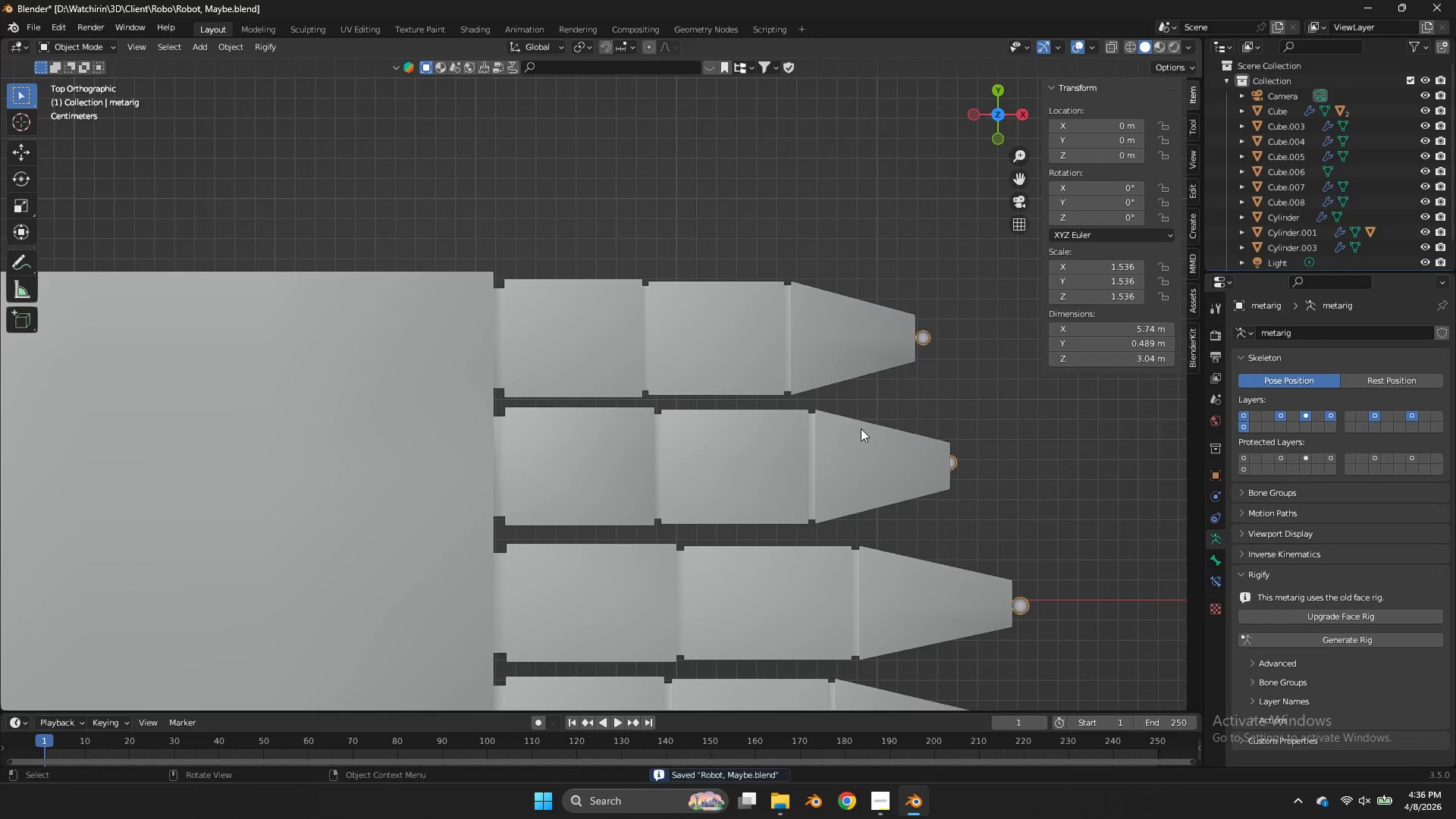 
key(Control+Tab)
 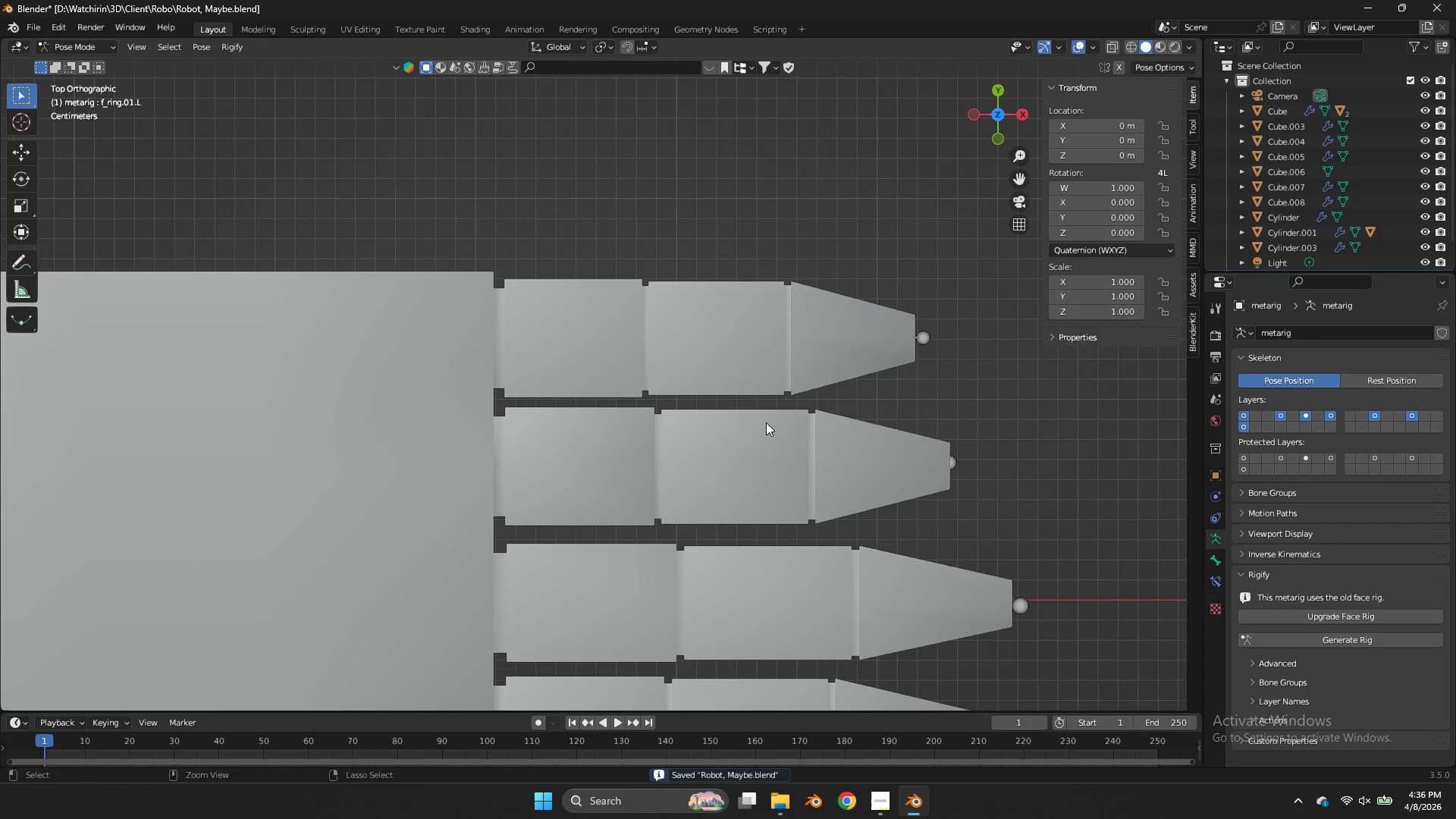 
key(Control+Tab)
 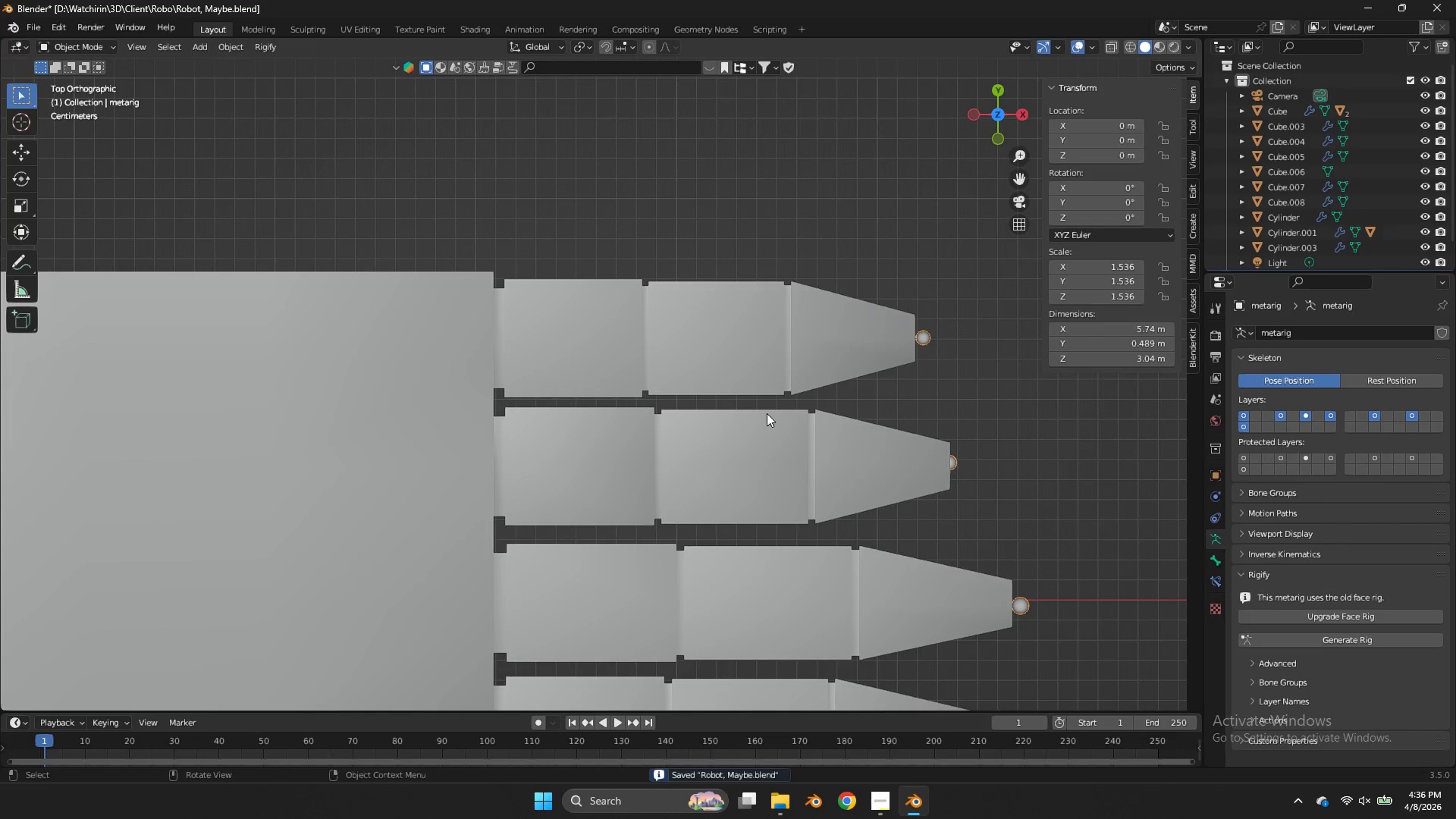 
left_click([767, 413])
 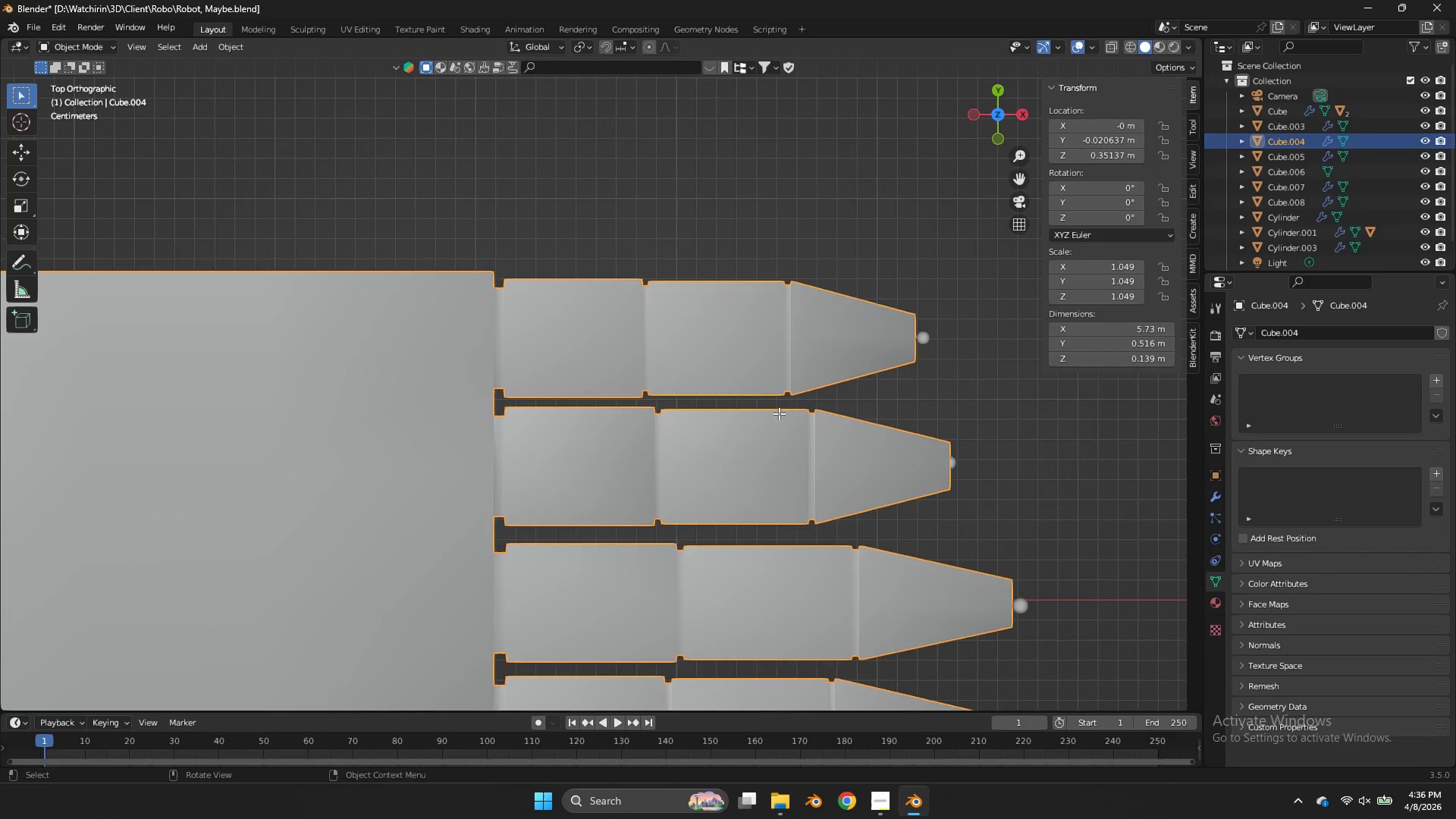 
key(Tab)
 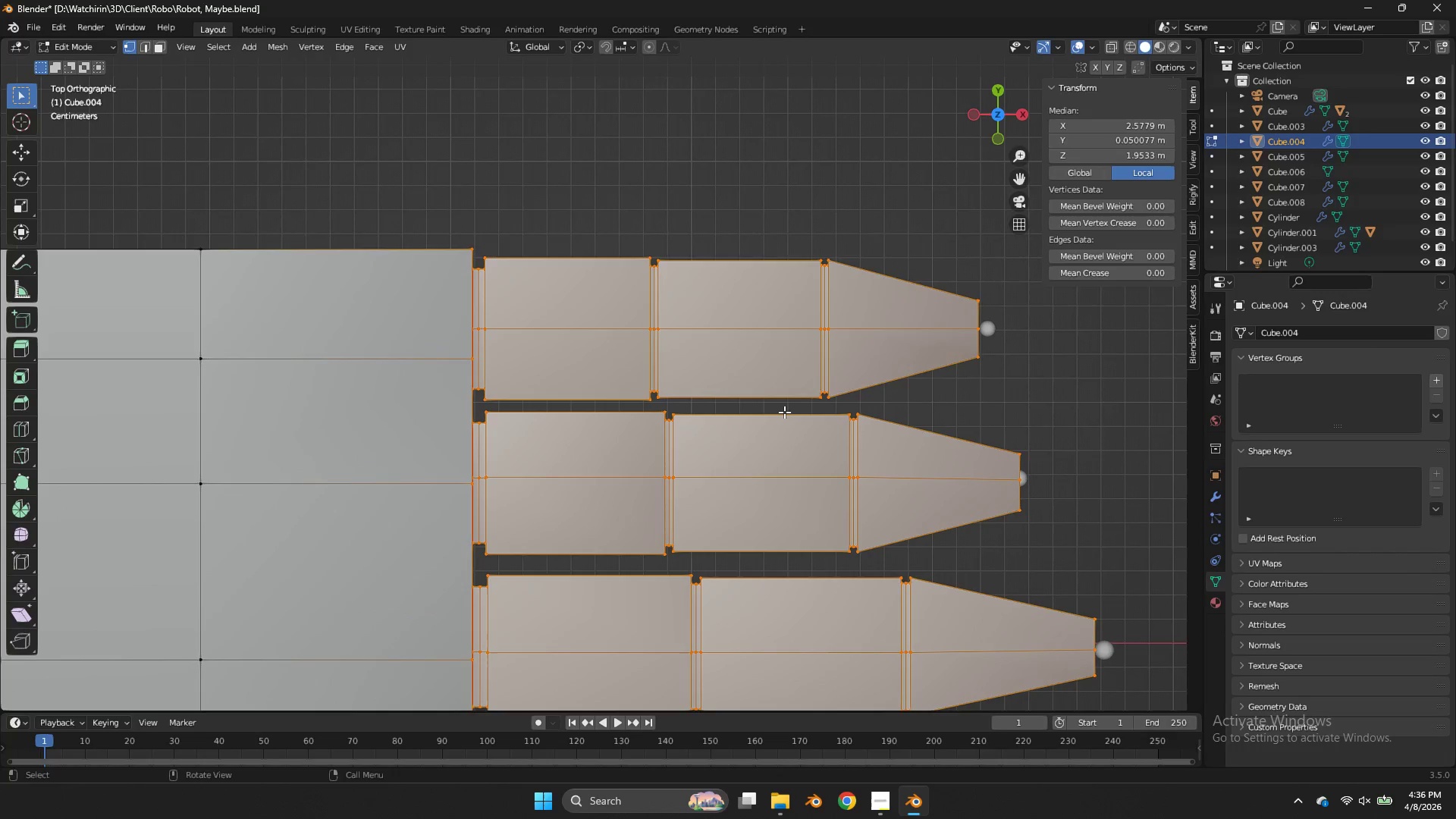 
scroll: coordinate [784, 412], scroll_direction: up, amount: 1.0
 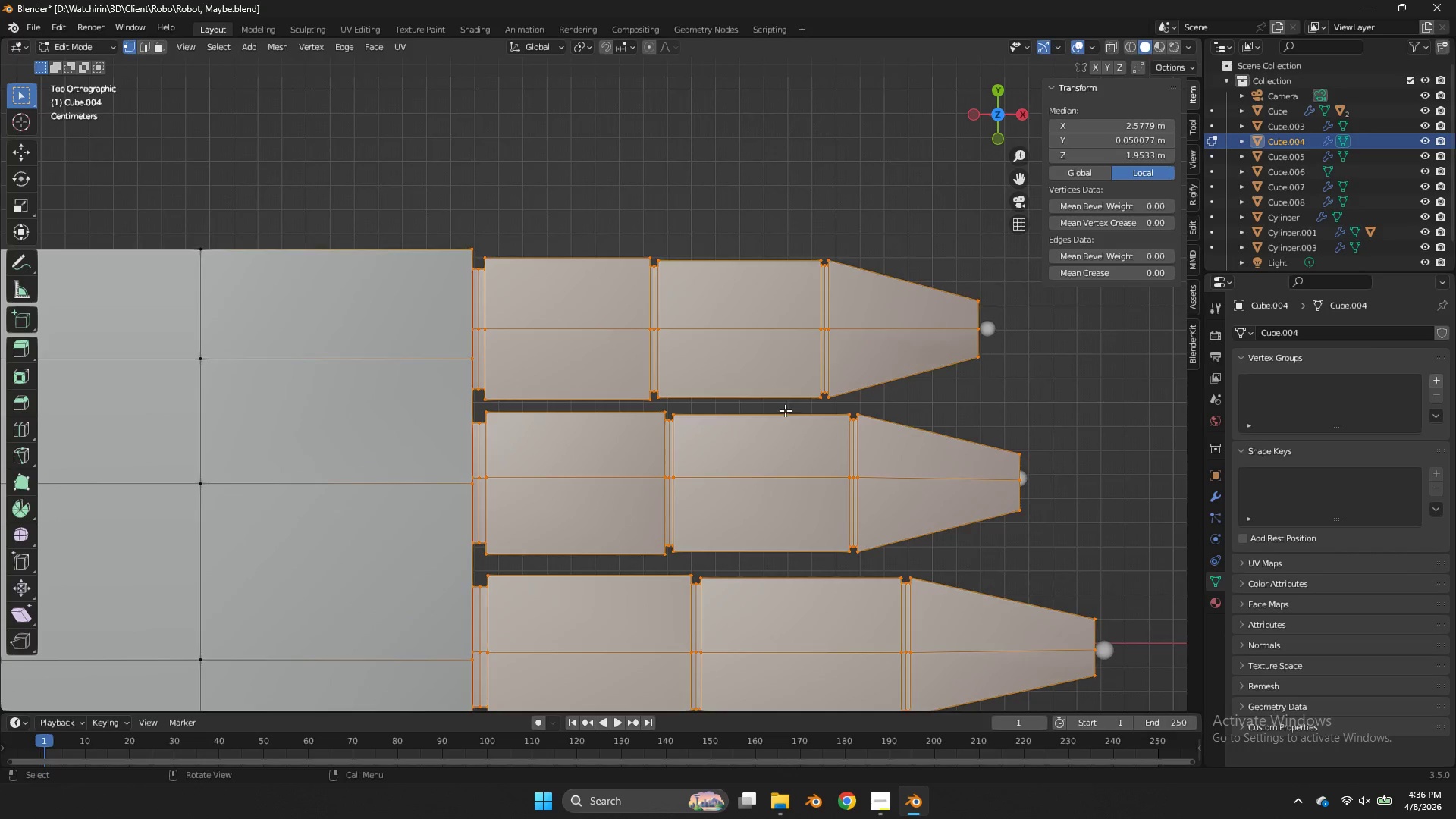 
scroll: coordinate [785, 410], scroll_direction: down, amount: 1.0
 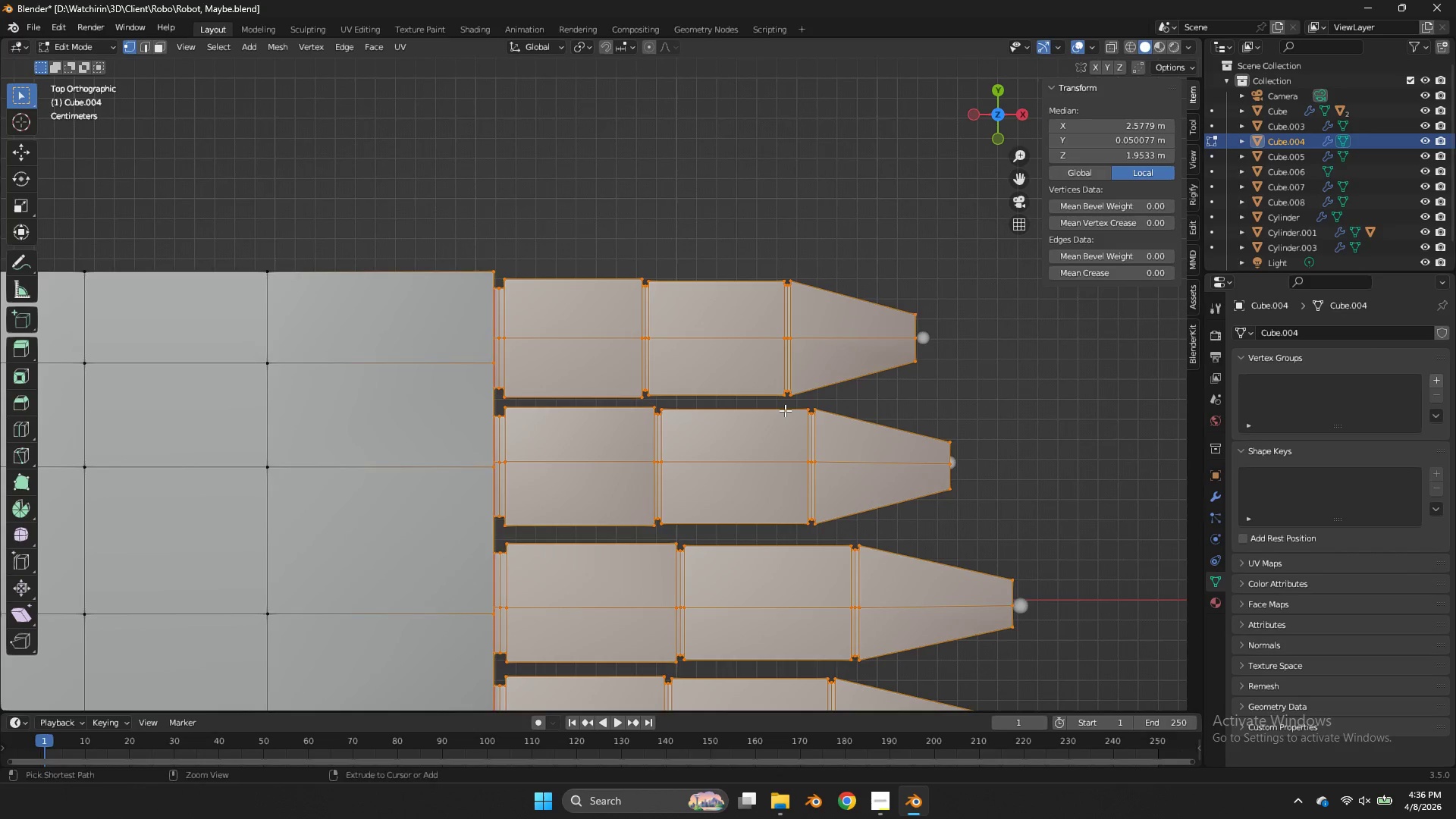 
key(Control+S)
 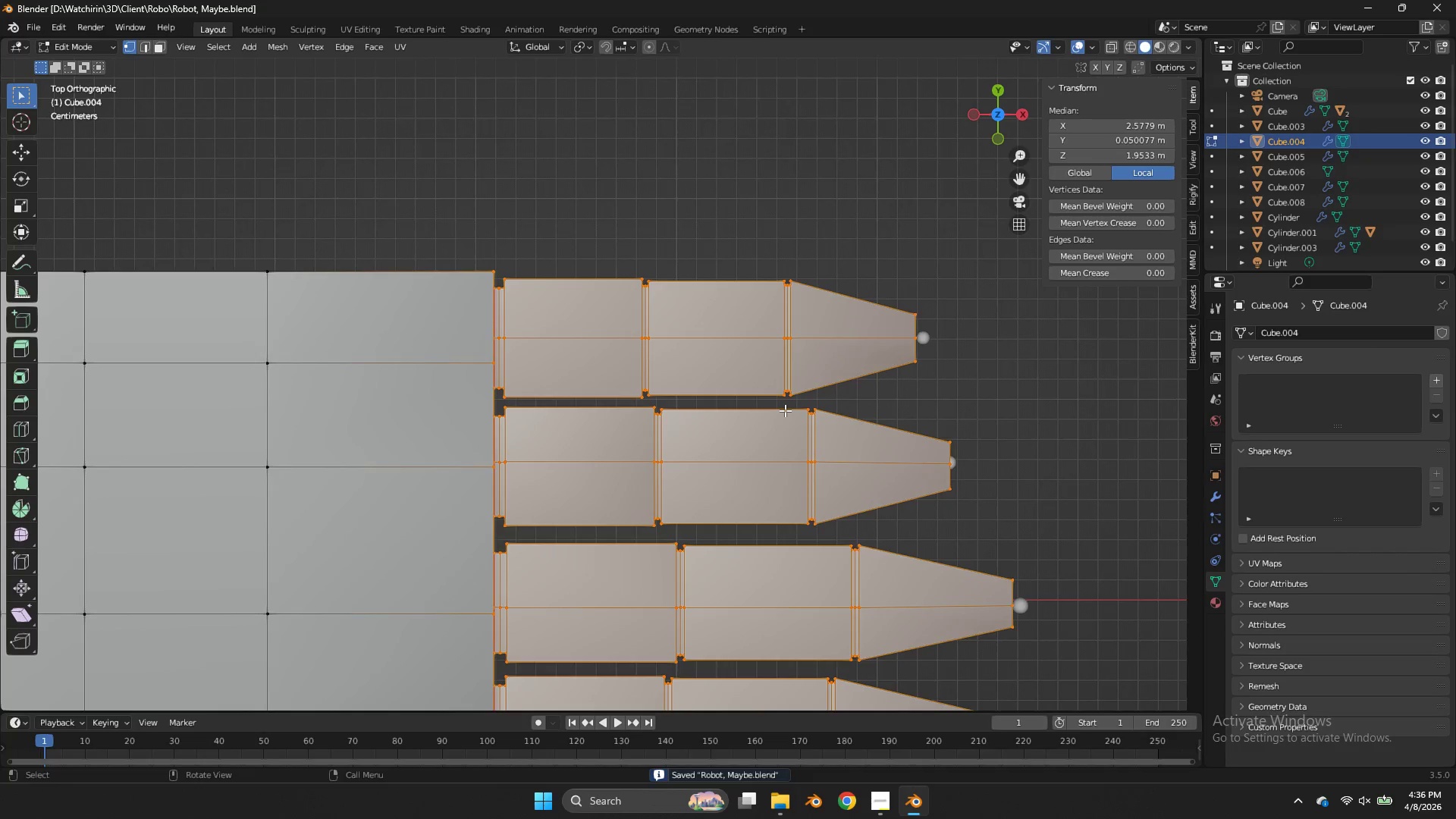 
scroll: coordinate [785, 410], scroll_direction: down, amount: 2.0
 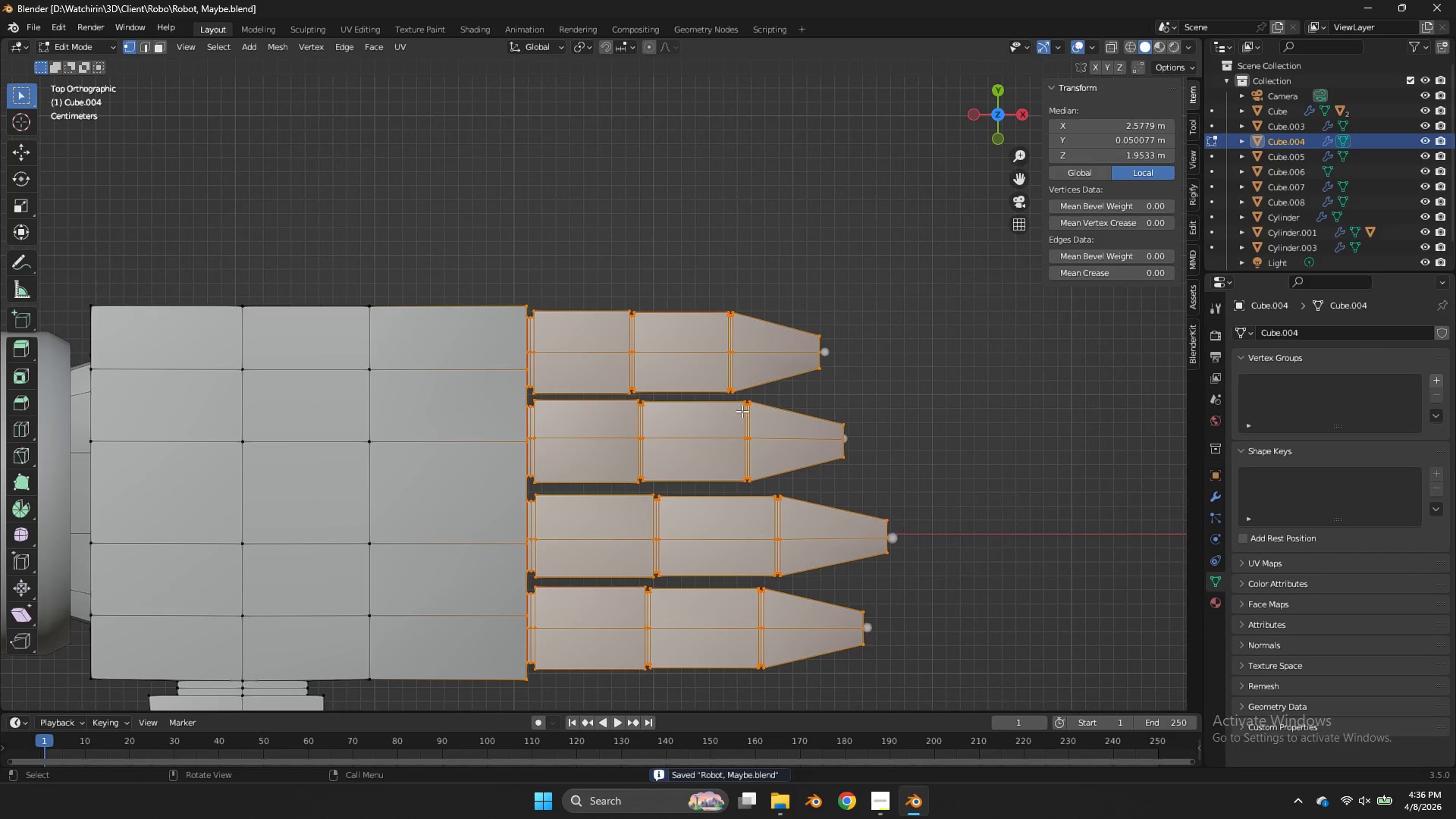 
type(zz)
 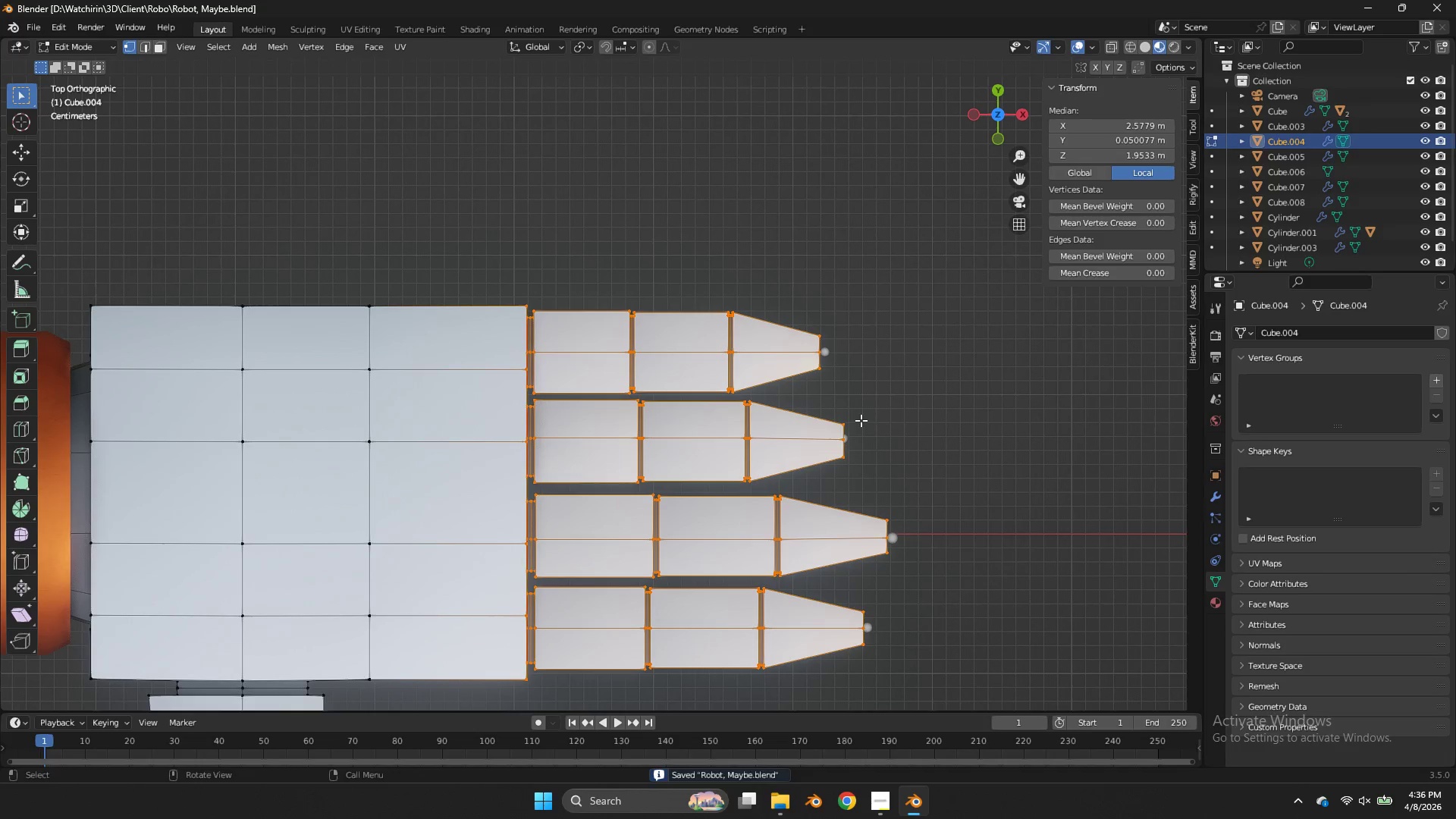 
scroll: coordinate [744, 416], scroll_direction: down, amount: 1.0
 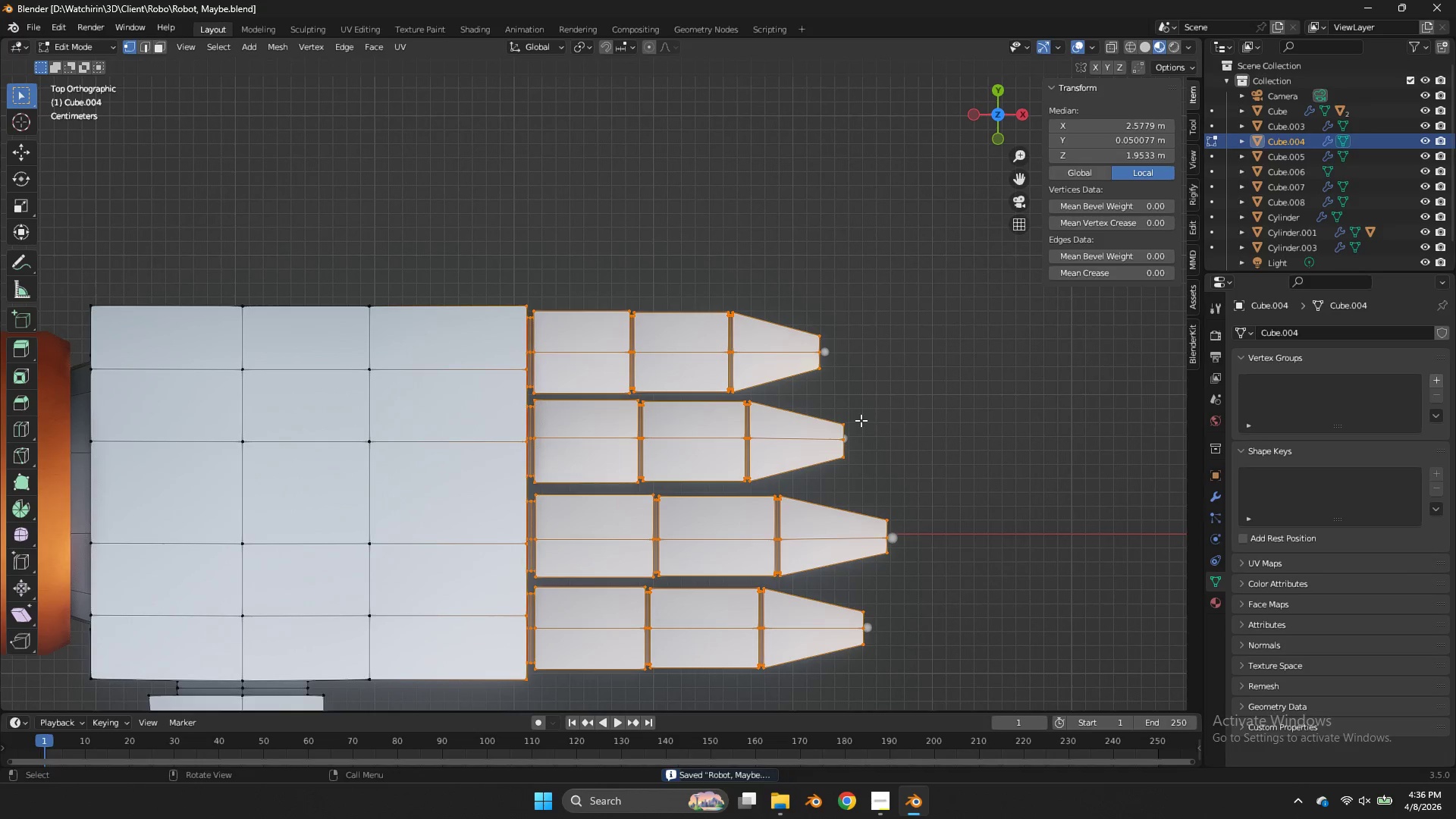 
type(zzz)
 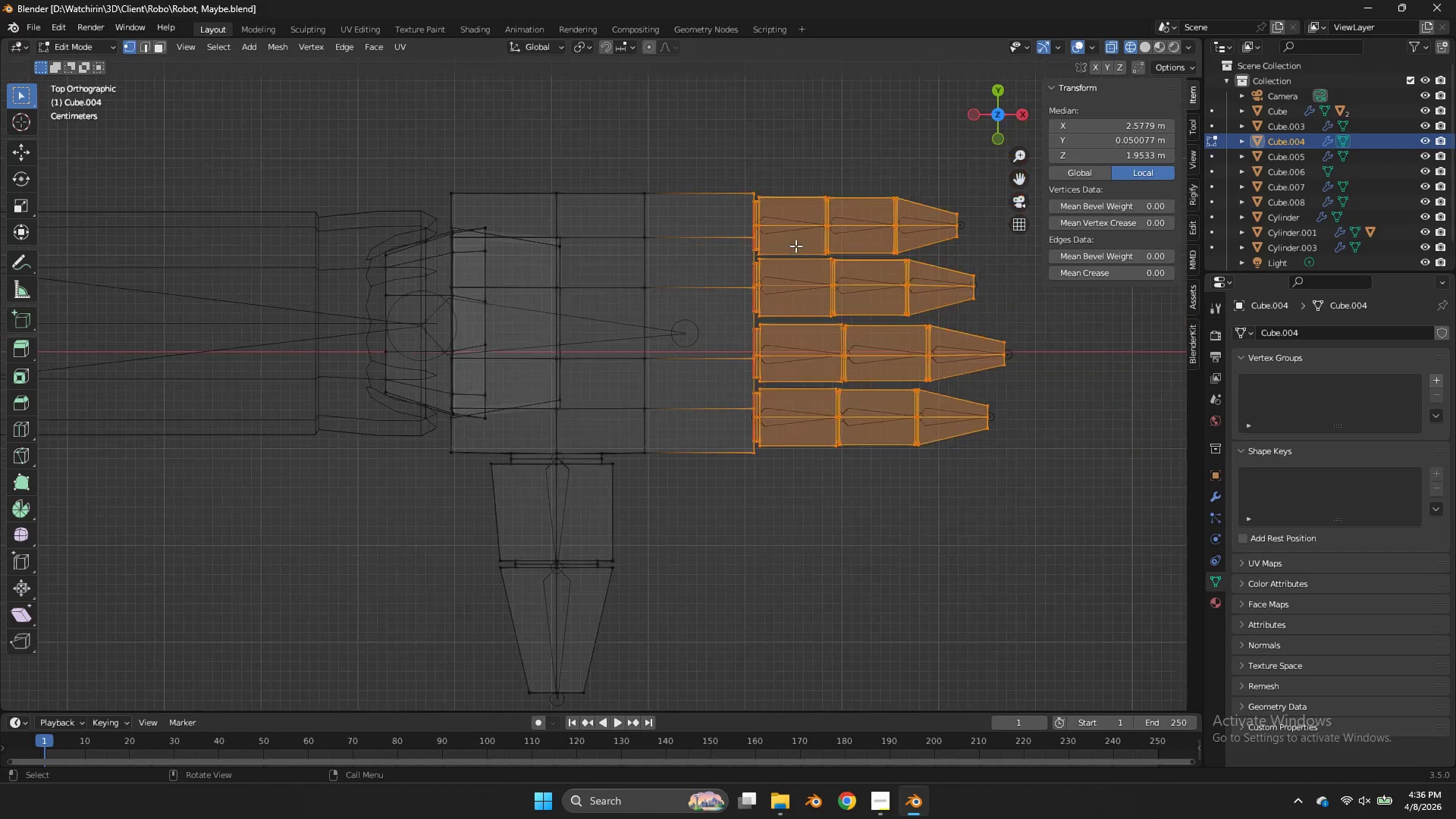 
left_click_drag(start_coordinate=[1021, 181], to_coordinate=[116, 635])
 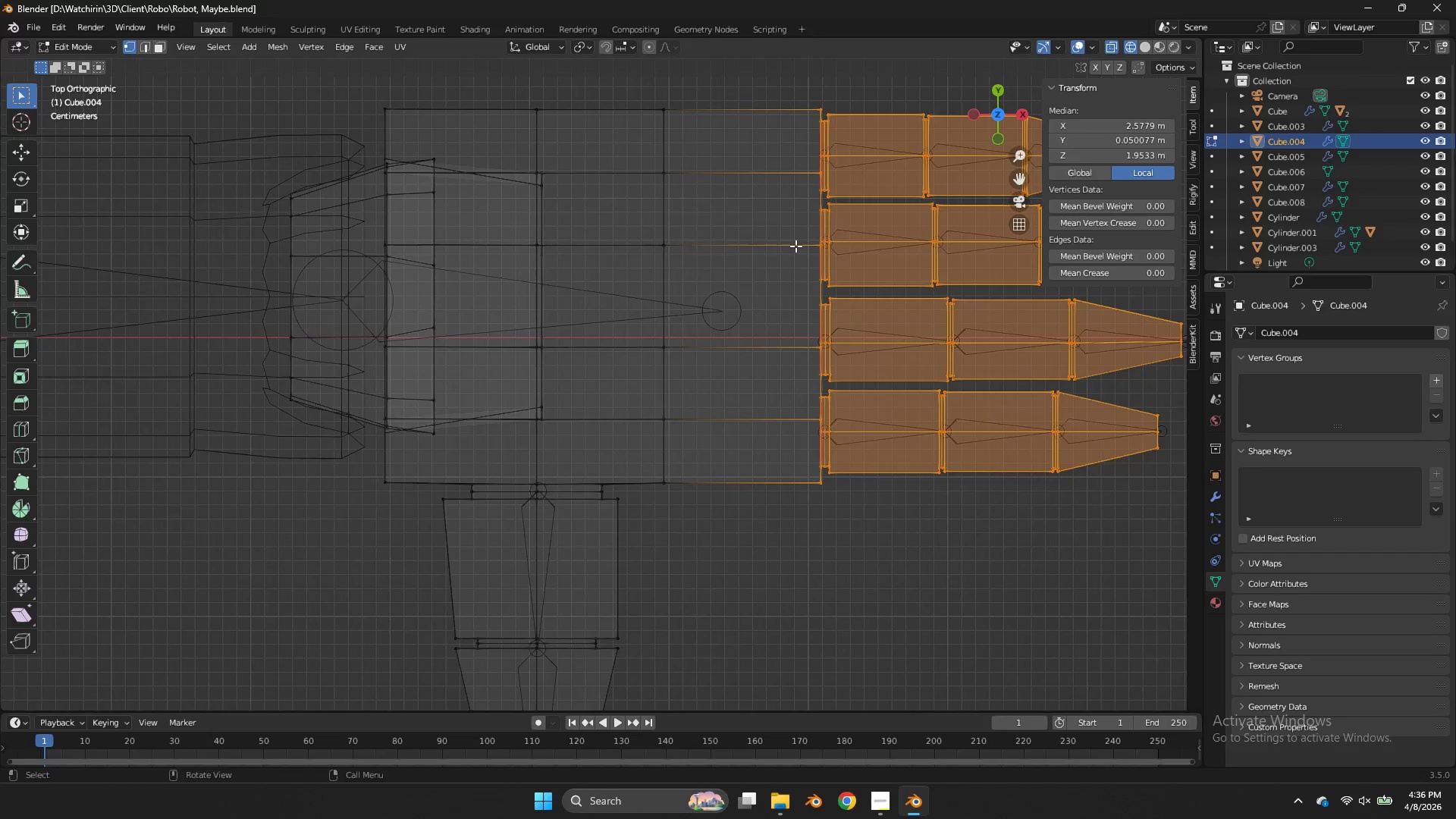 
scroll: coordinate [700, 422], scroll_direction: down, amount: 2.0
 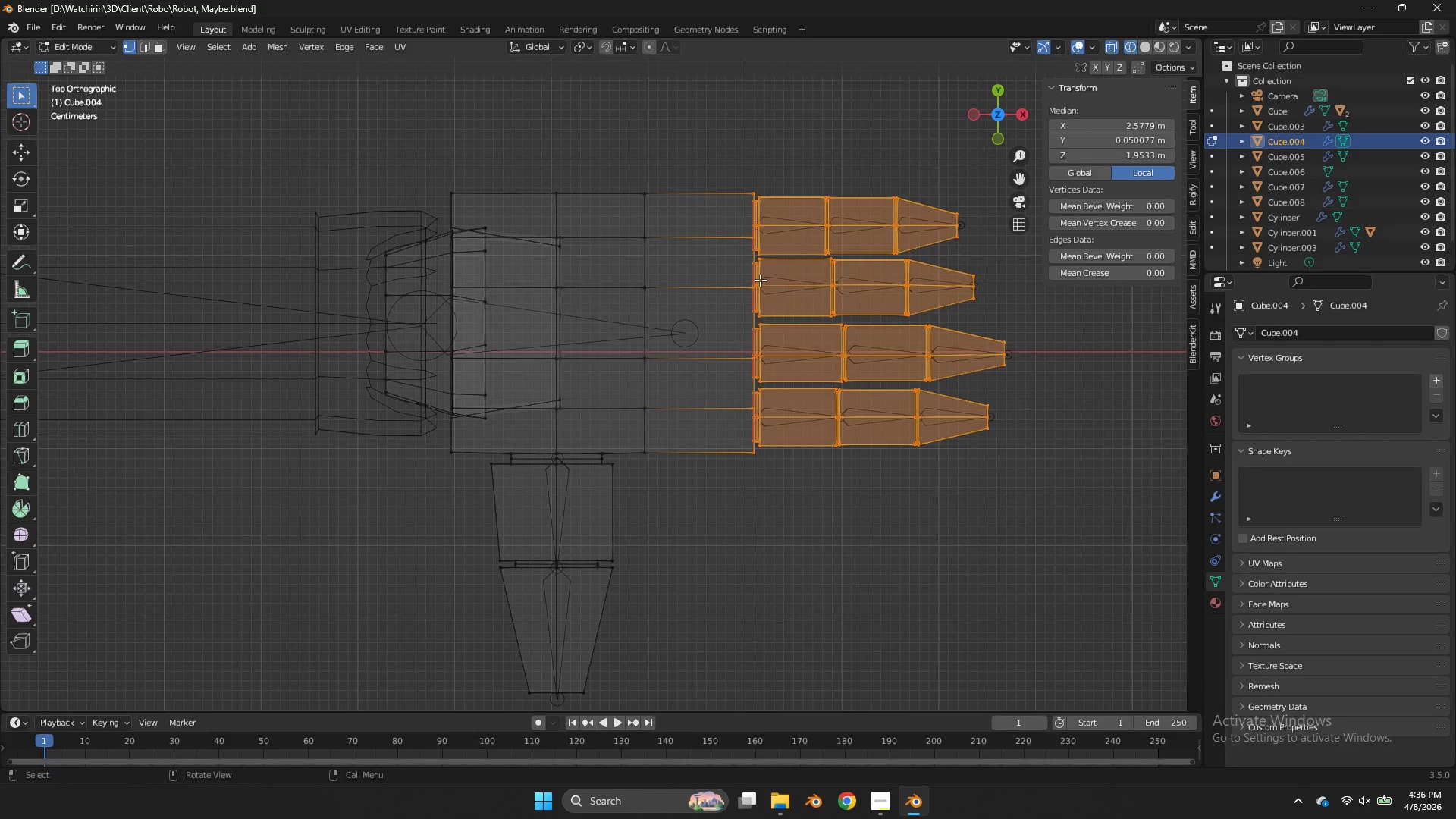 
key(Control+Tab)
 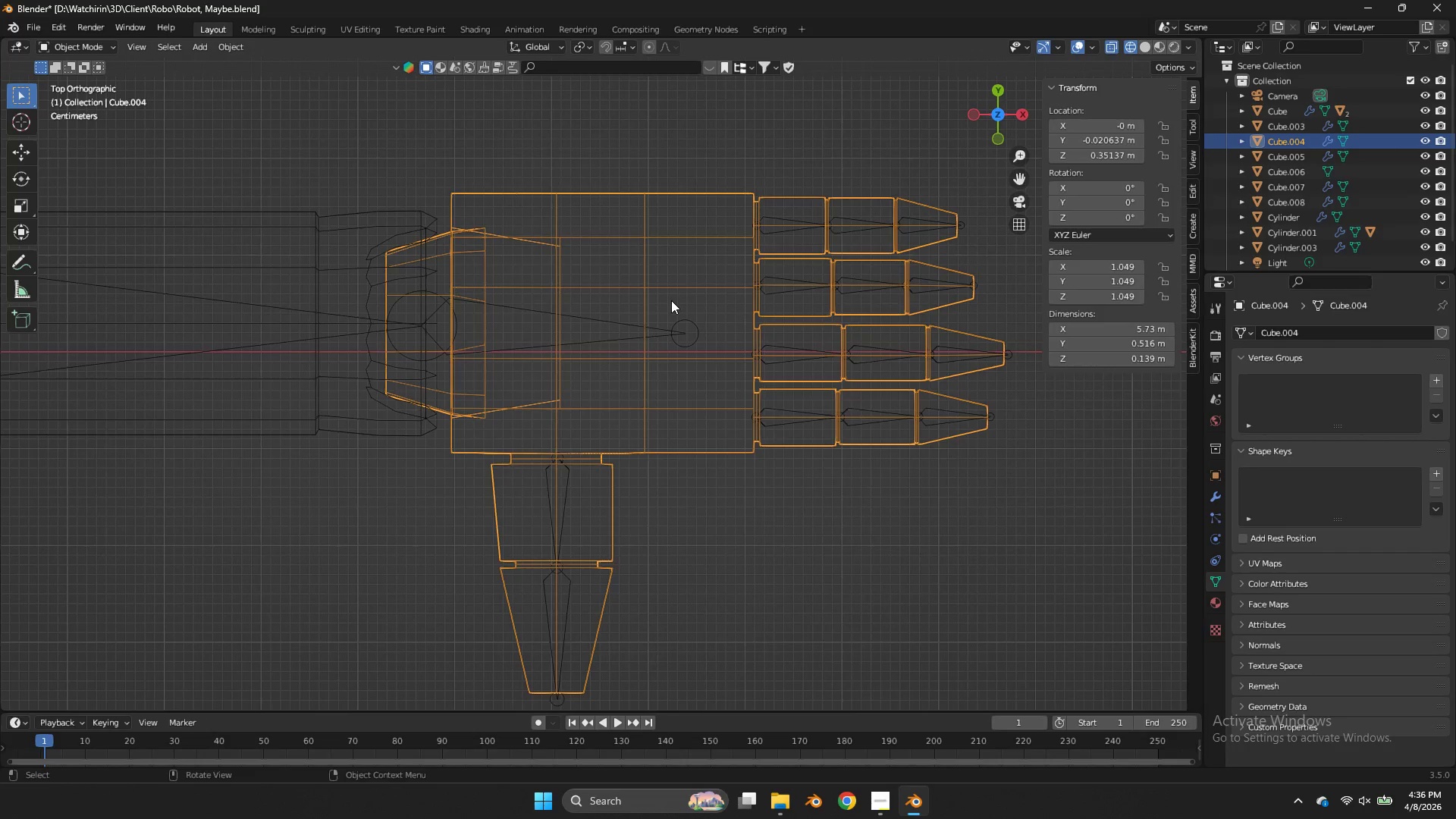 
scroll: coordinate [672, 300], scroll_direction: down, amount: 4.0
 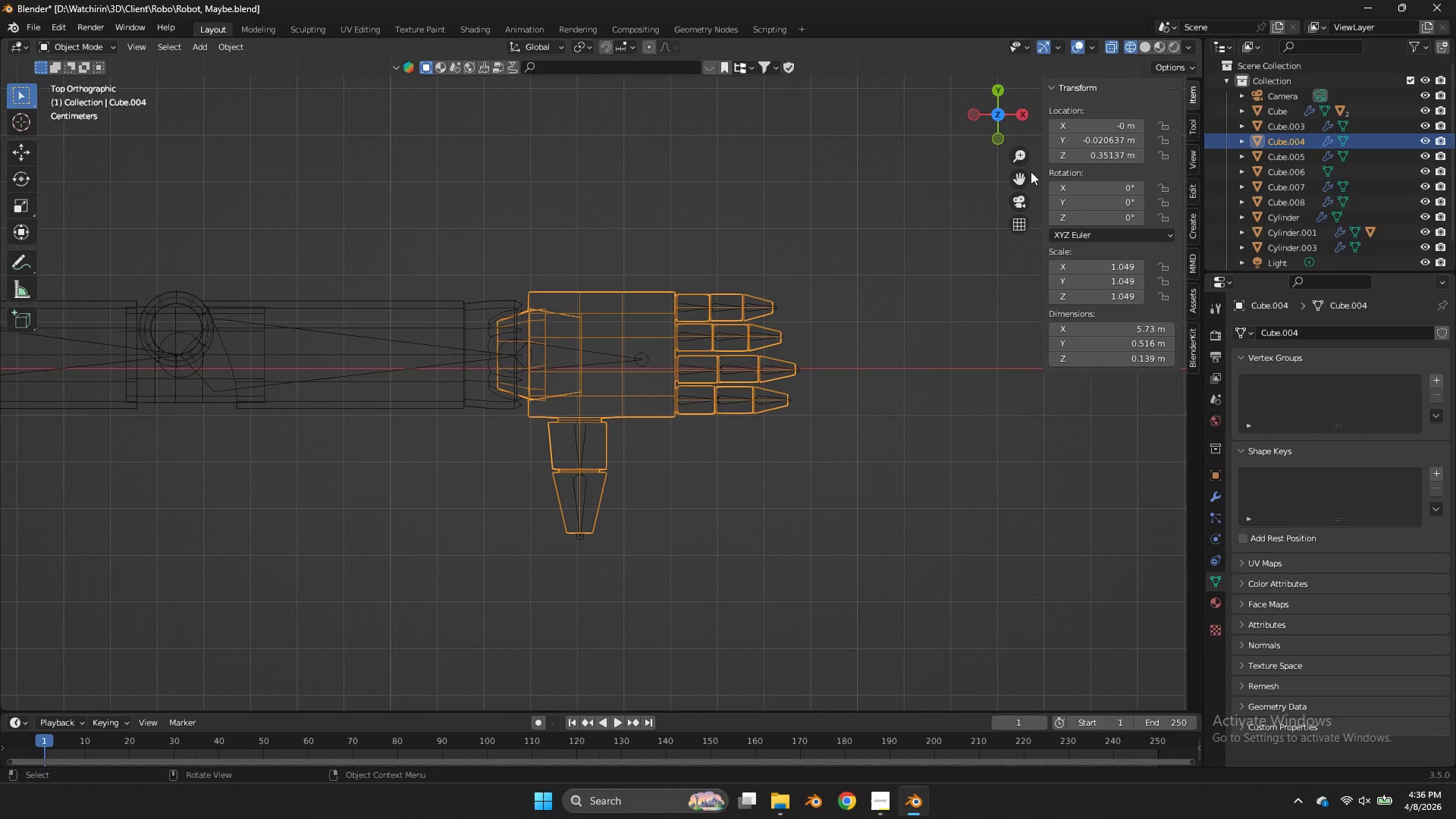 
left_click_drag(start_coordinate=[1012, 174], to_coordinate=[324, 211])
 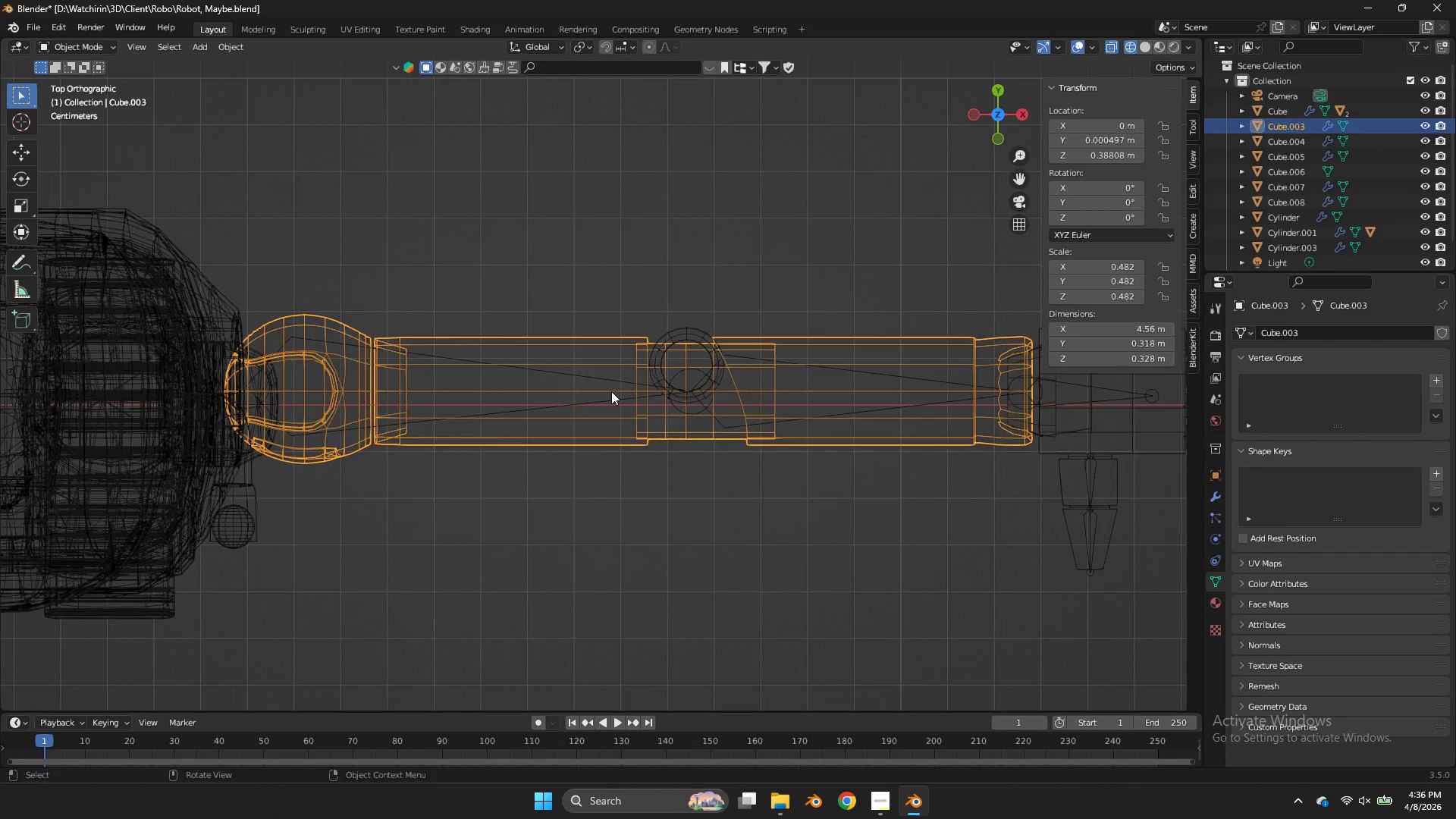 
double_click([611, 391])
 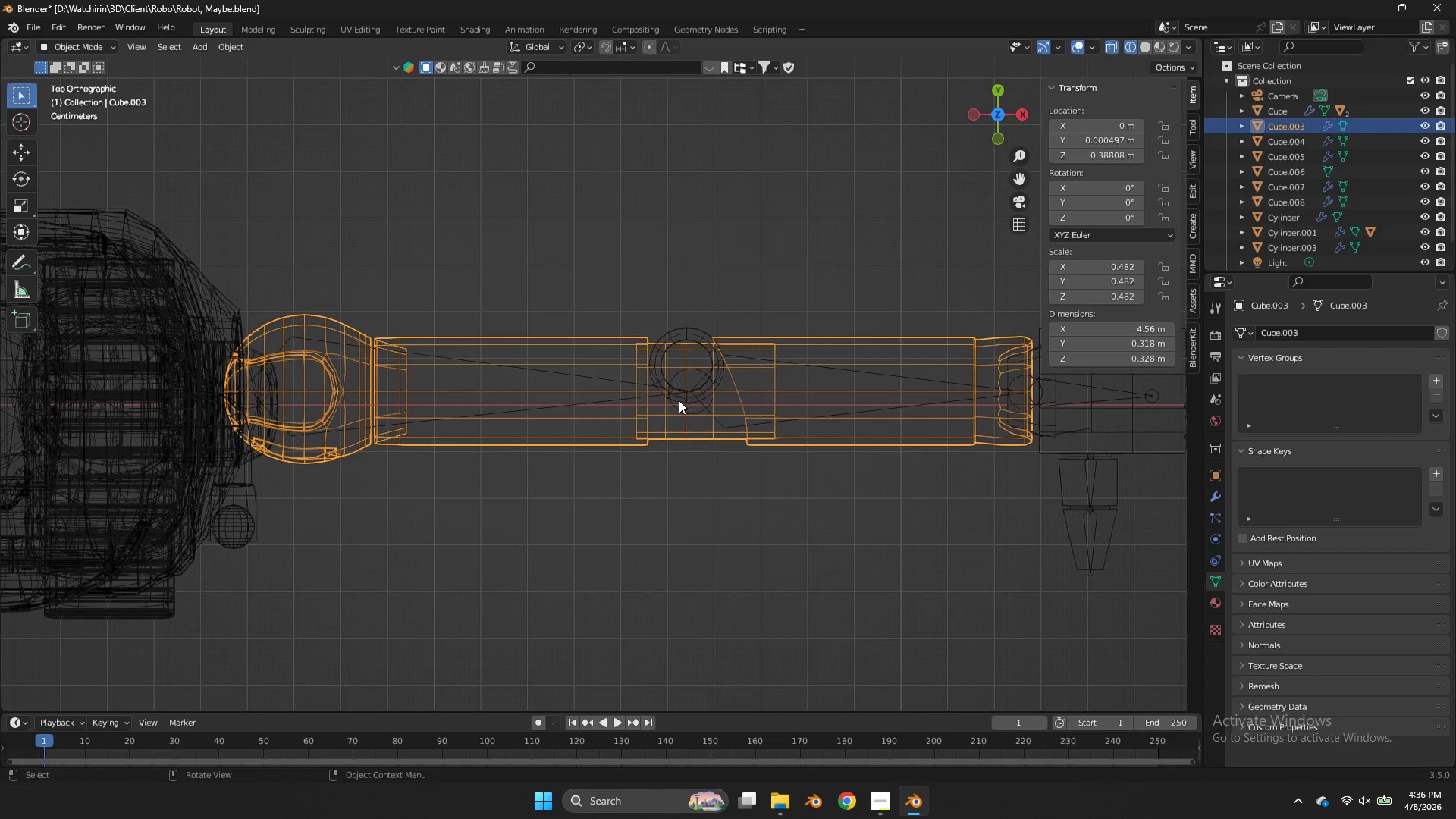 
left_click([679, 401])
 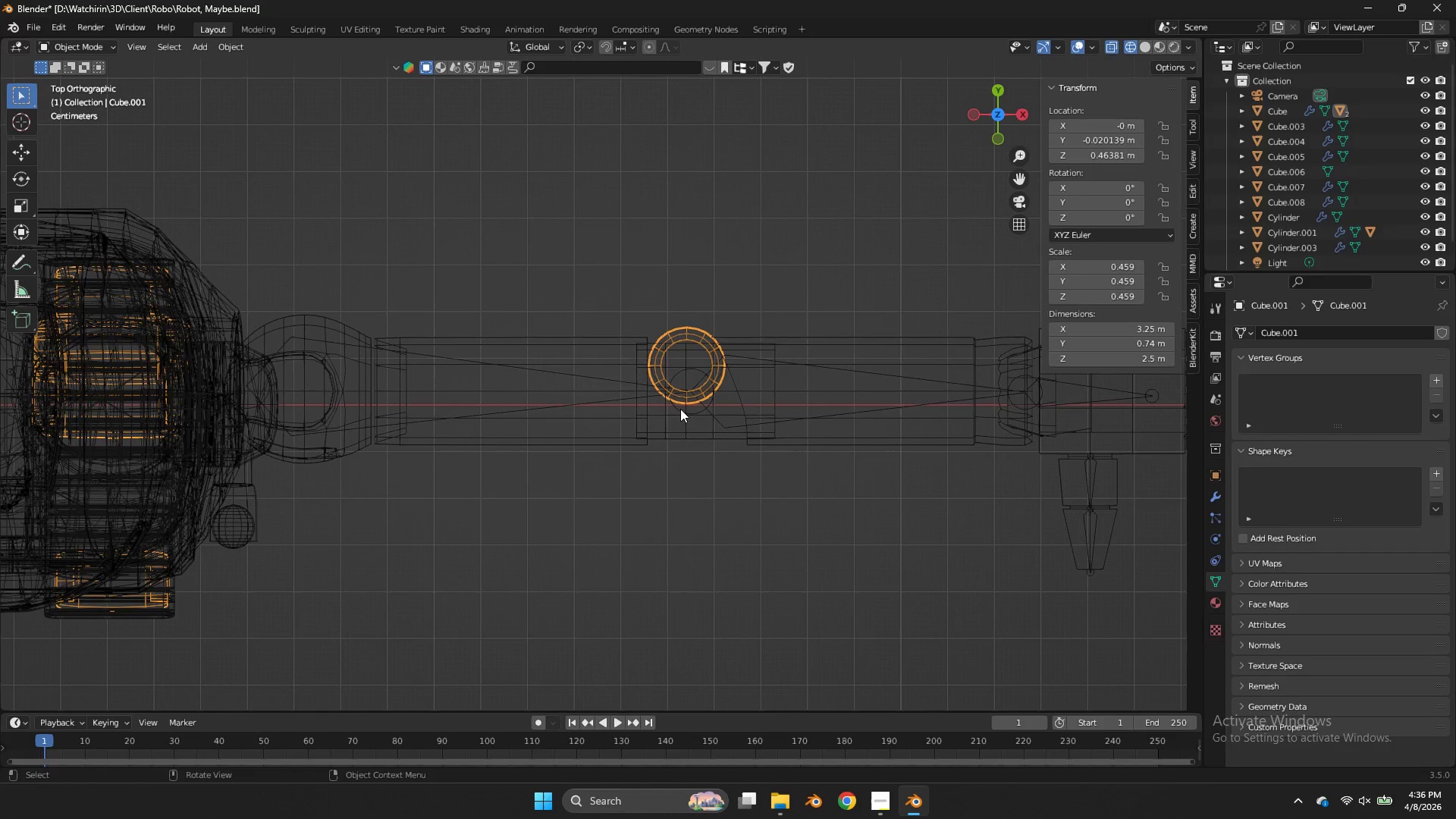 
left_click([680, 409])
 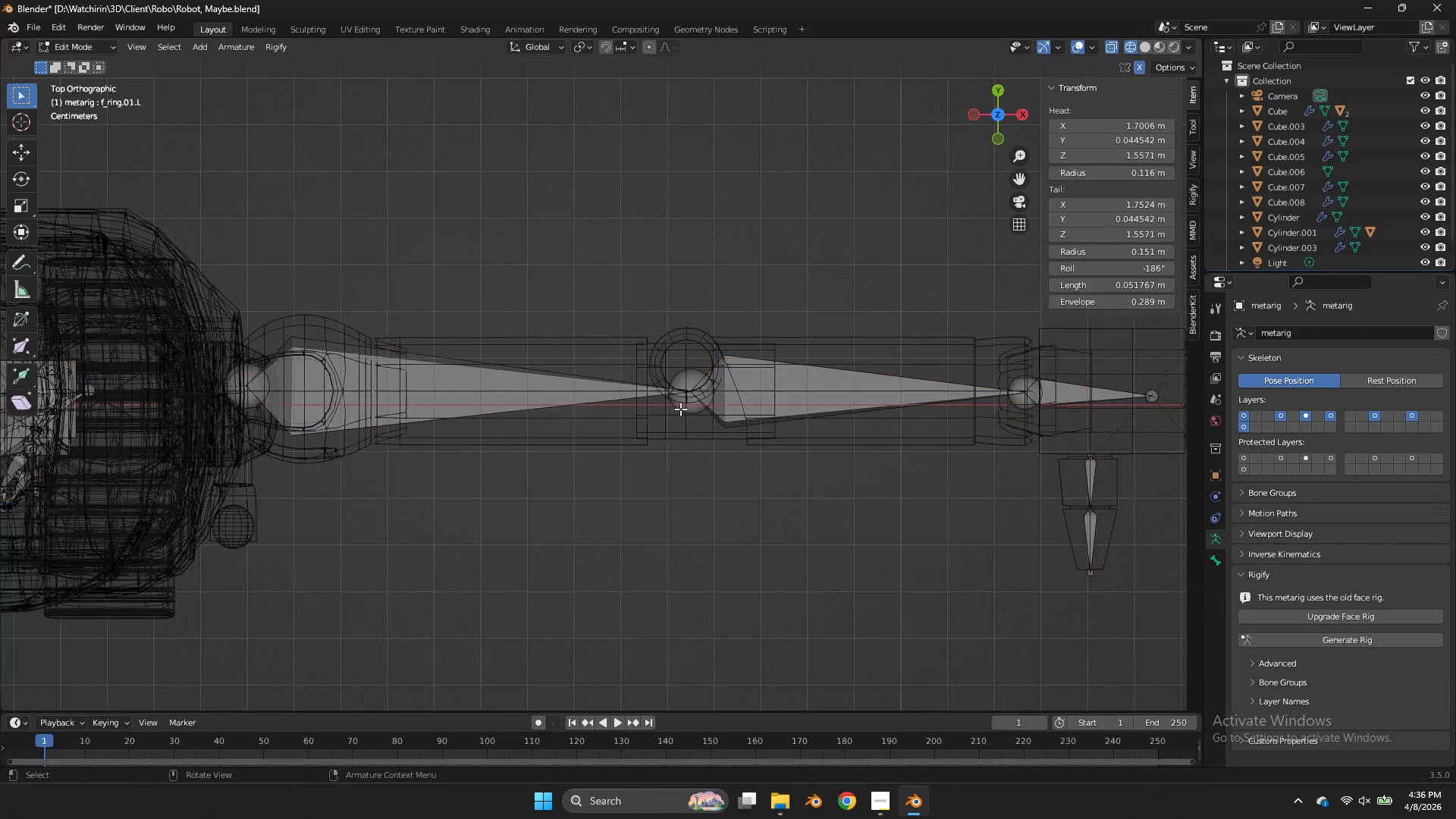 
key(Tab)
 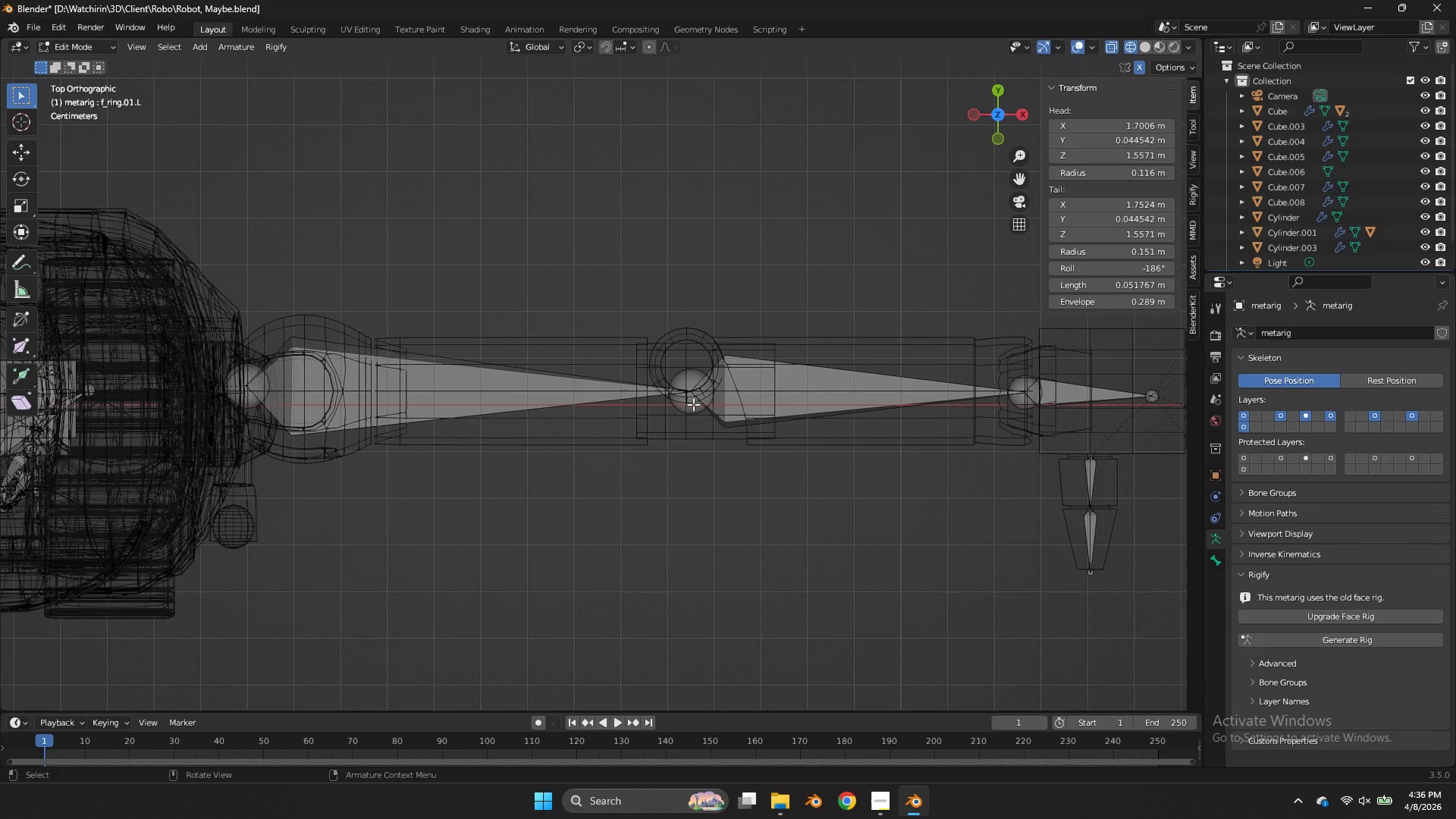 
left_click([693, 404])
 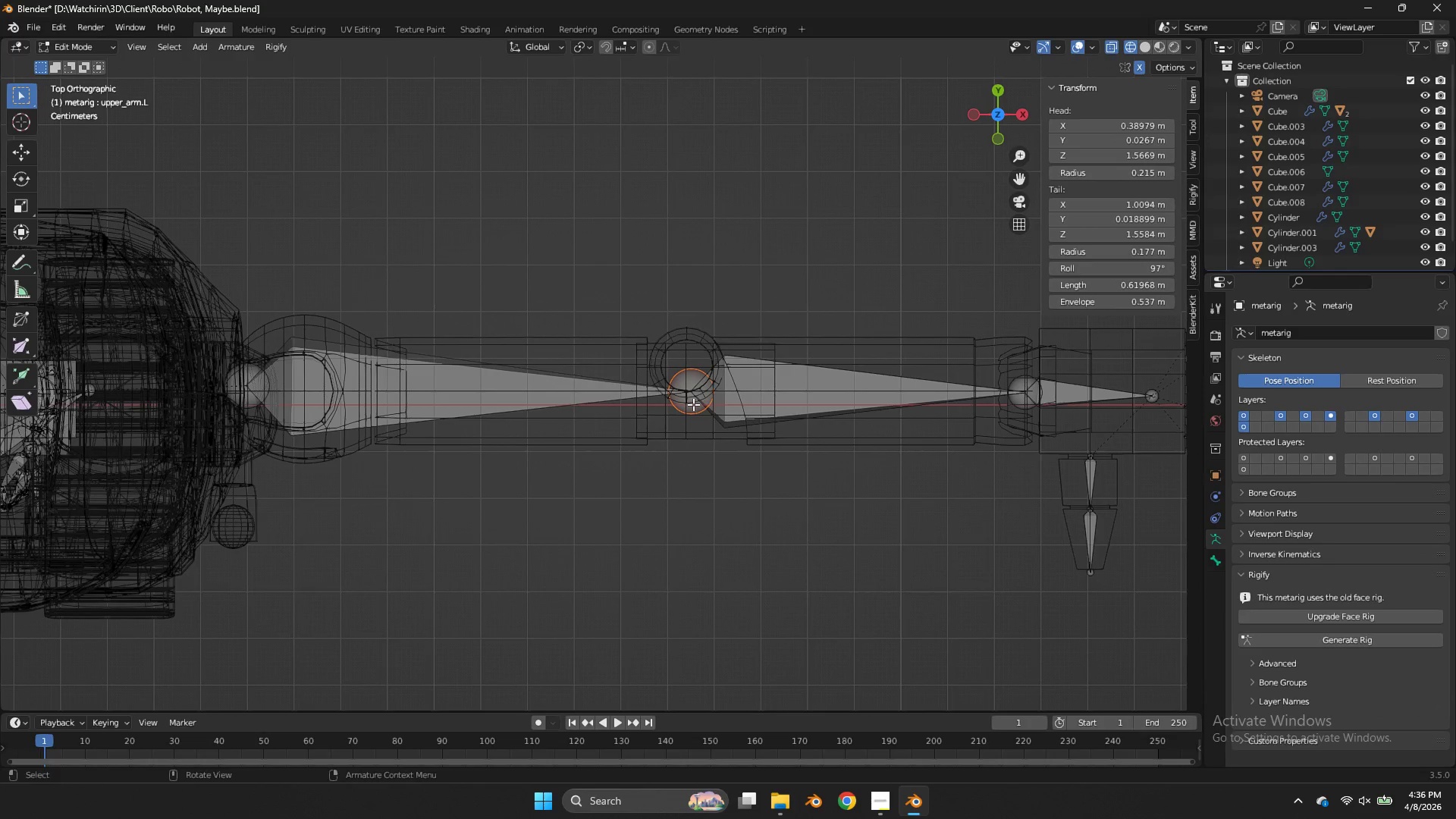 
type(gy)
 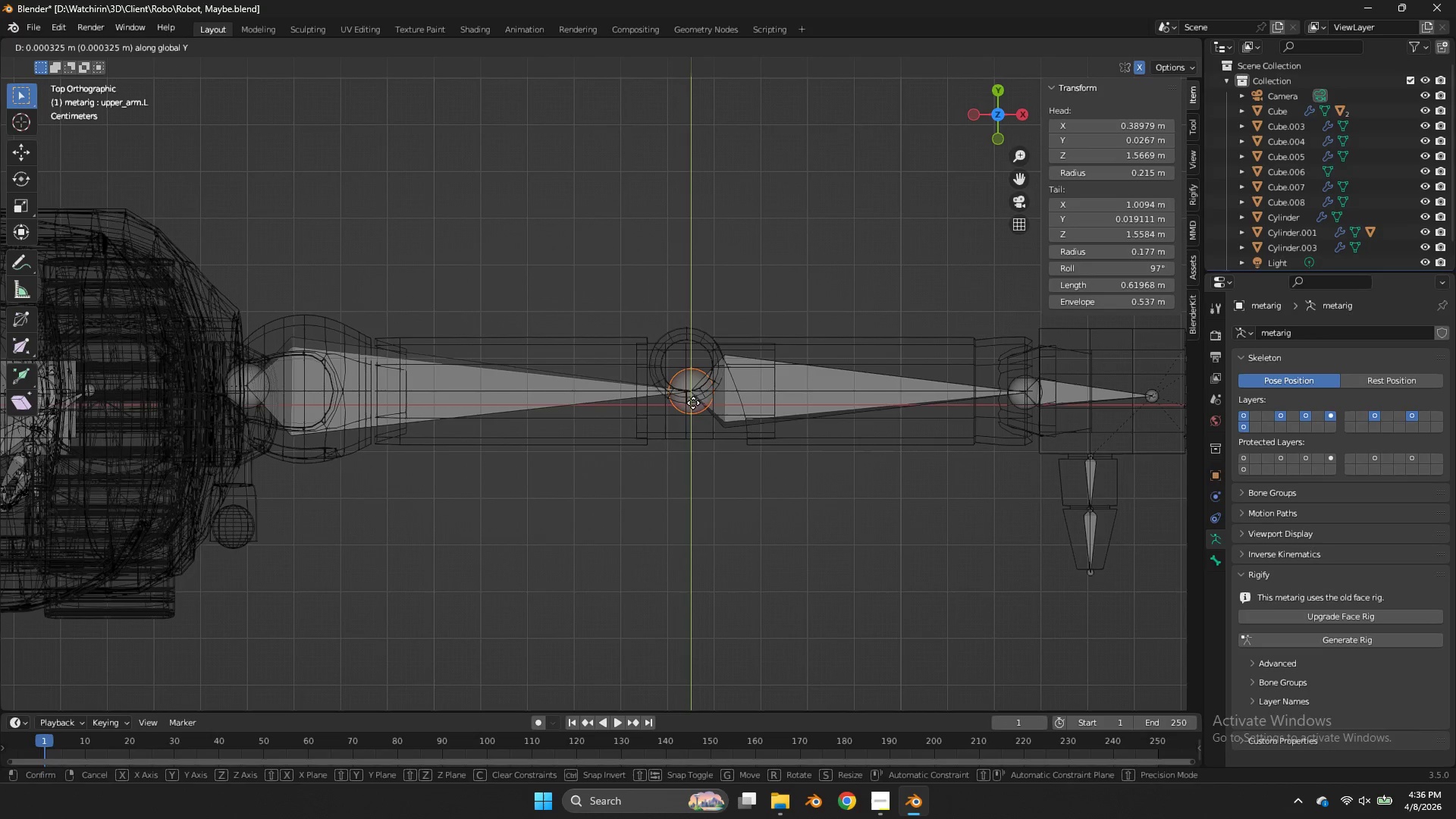 
hold_key(key=ShiftLeft, duration=1.28)
left_click([693, 307])
 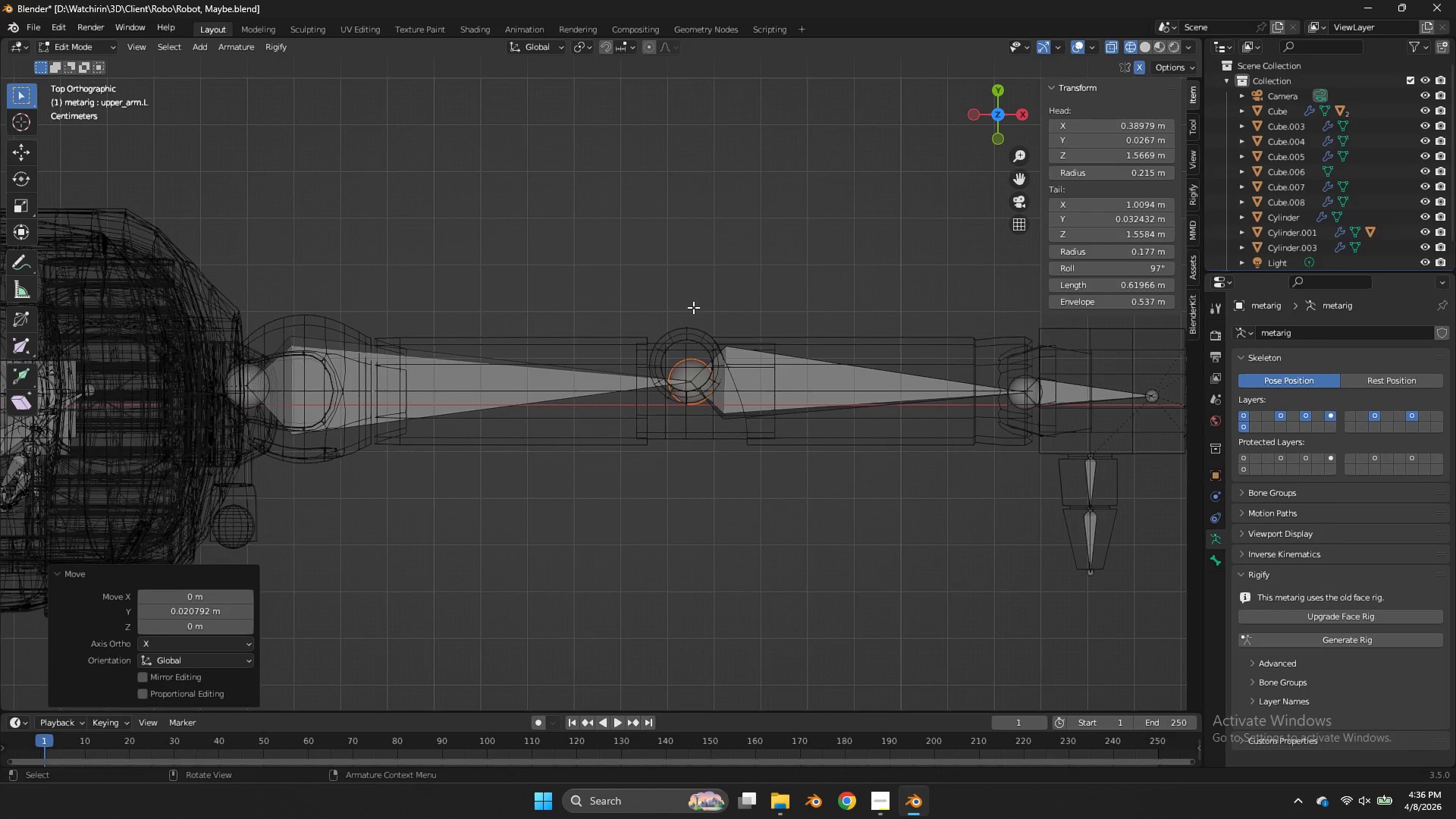 
key(Tab)
 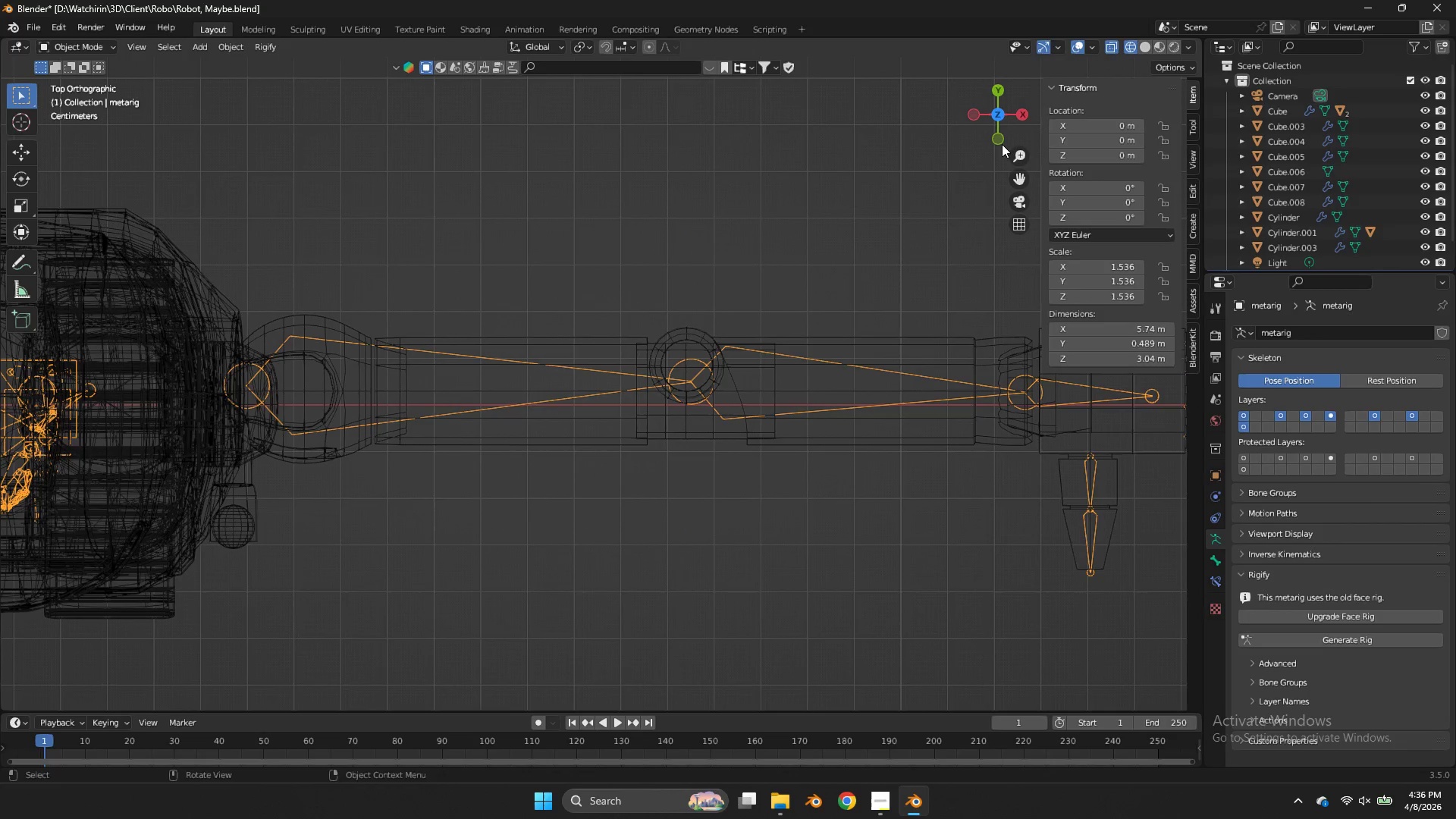 
double_click([1003, 139])
 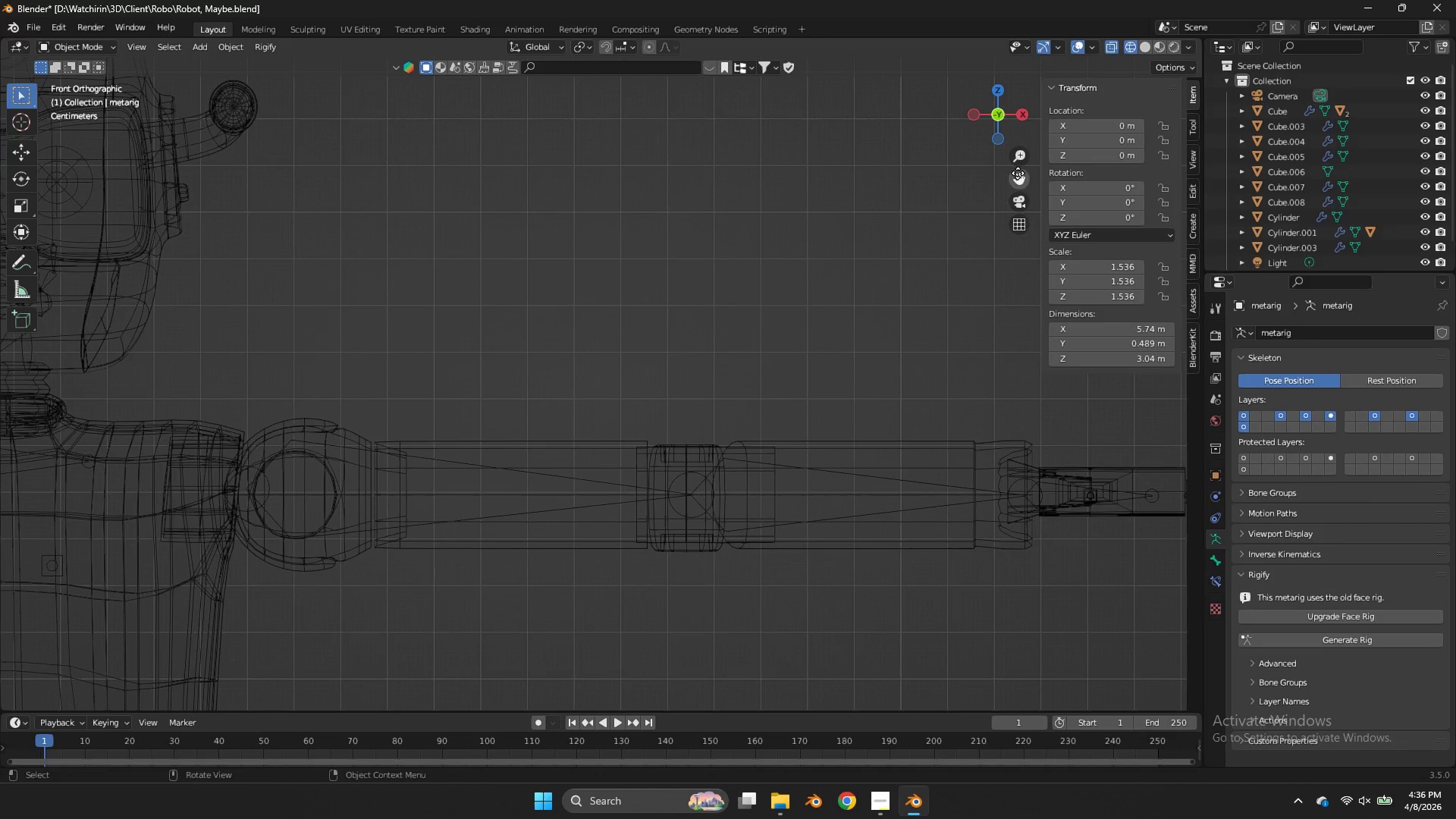 
left_click_drag(start_coordinate=[1018, 175], to_coordinate=[278, 701])
 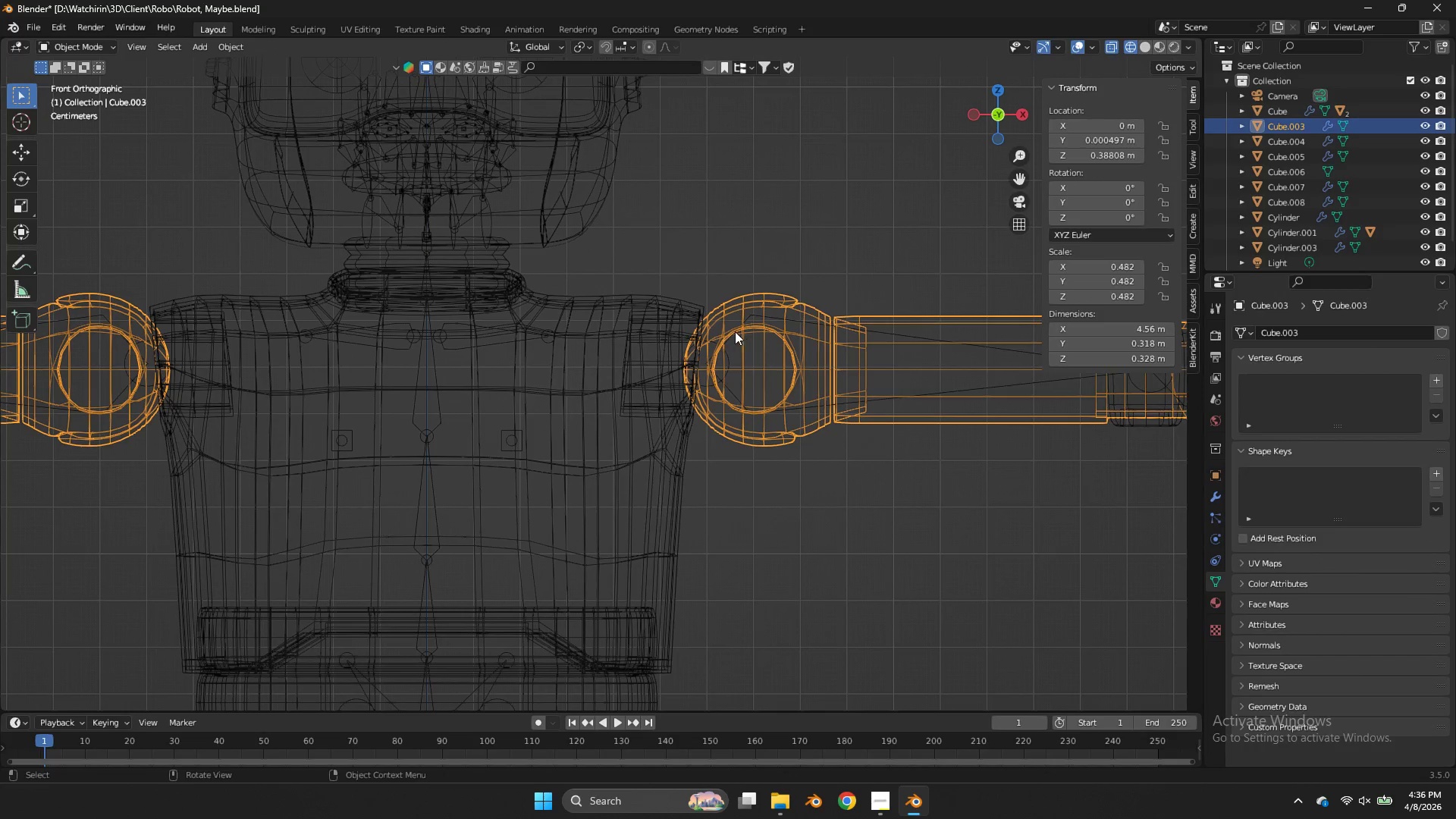 
double_click([733, 331])
 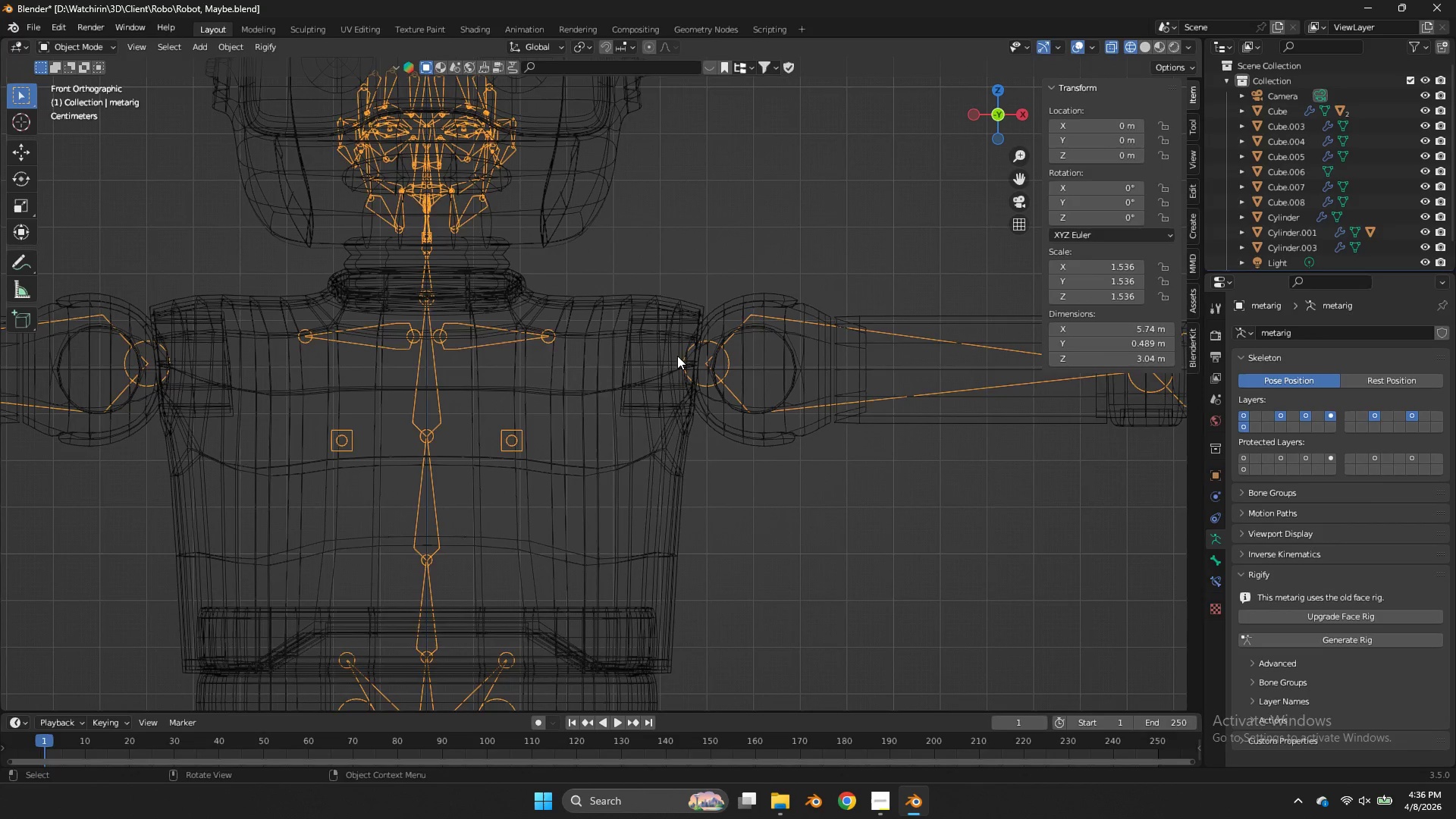 
key(Tab)
 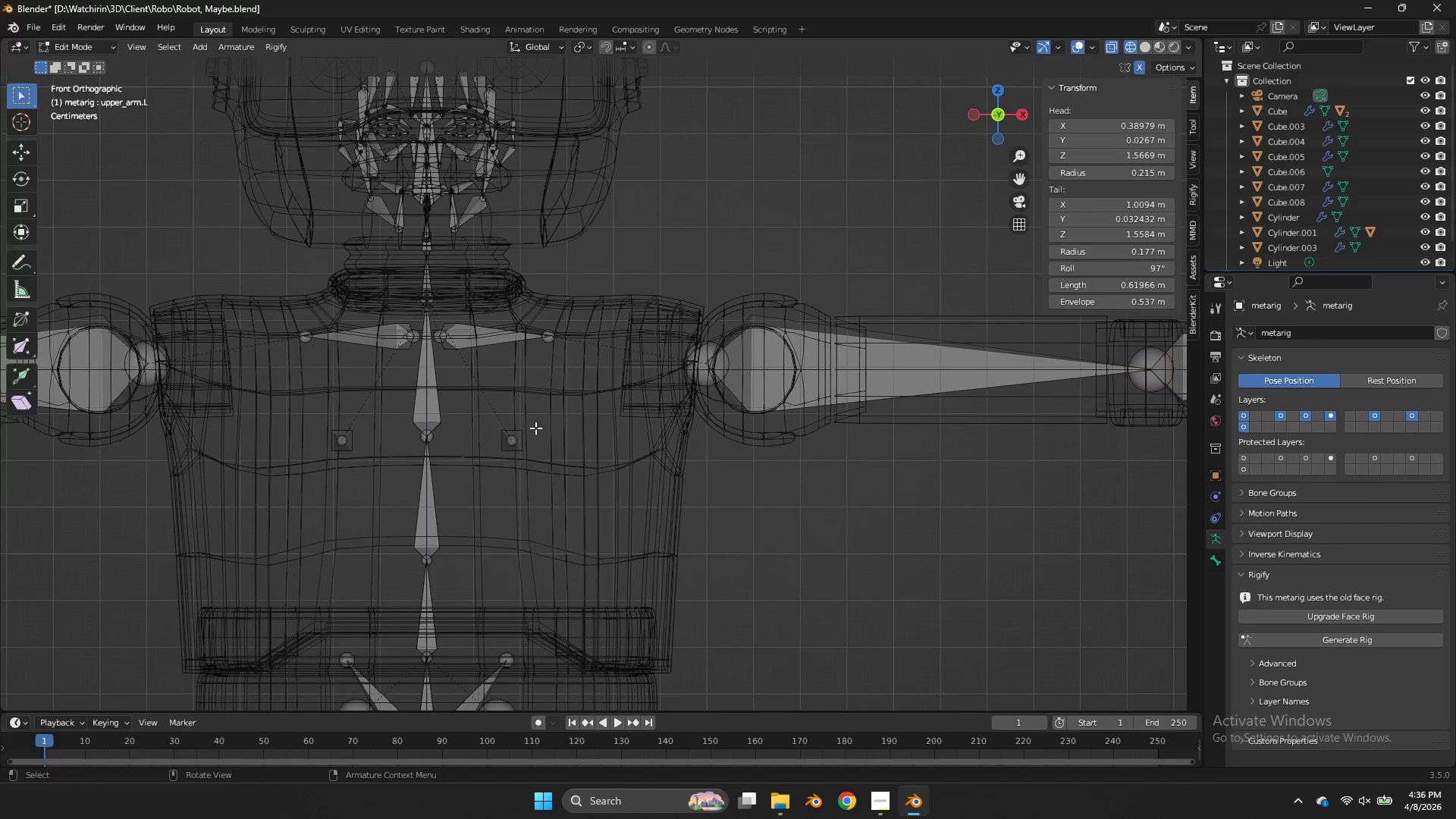 
double_click([533, 430])
 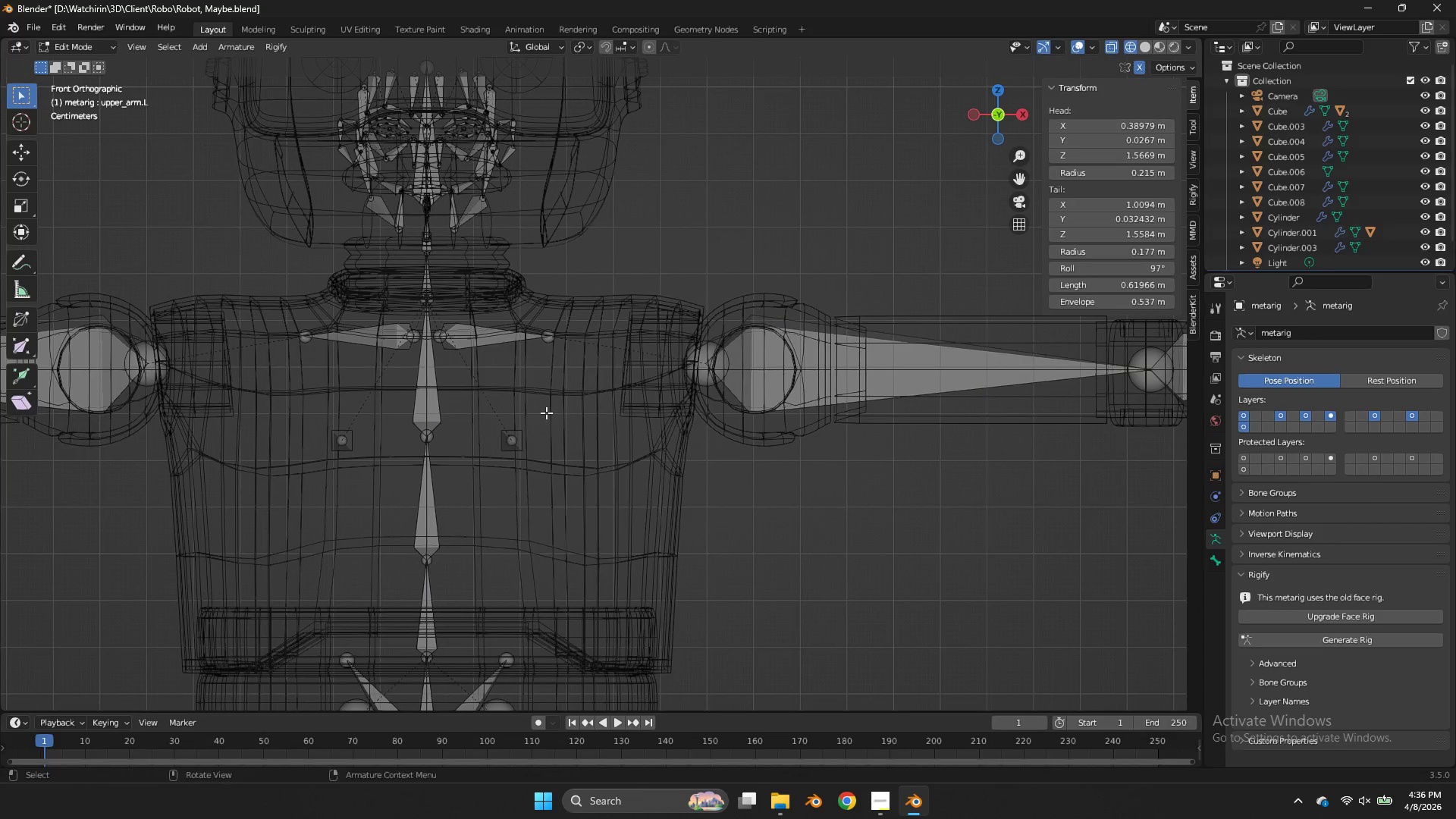 
left_click_drag(start_coordinate=[546, 413], to_coordinate=[480, 466])
 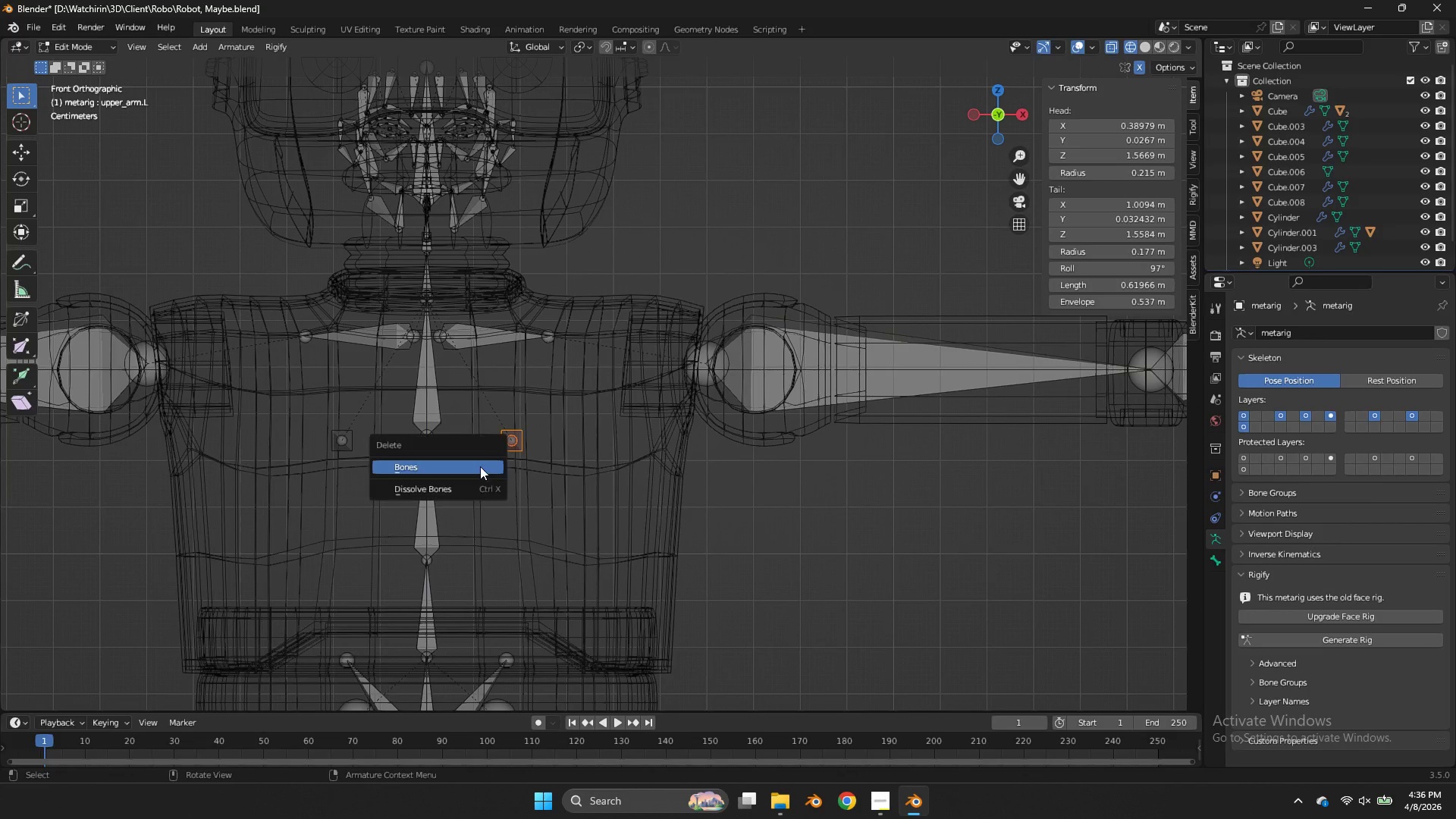 
key(X)
 